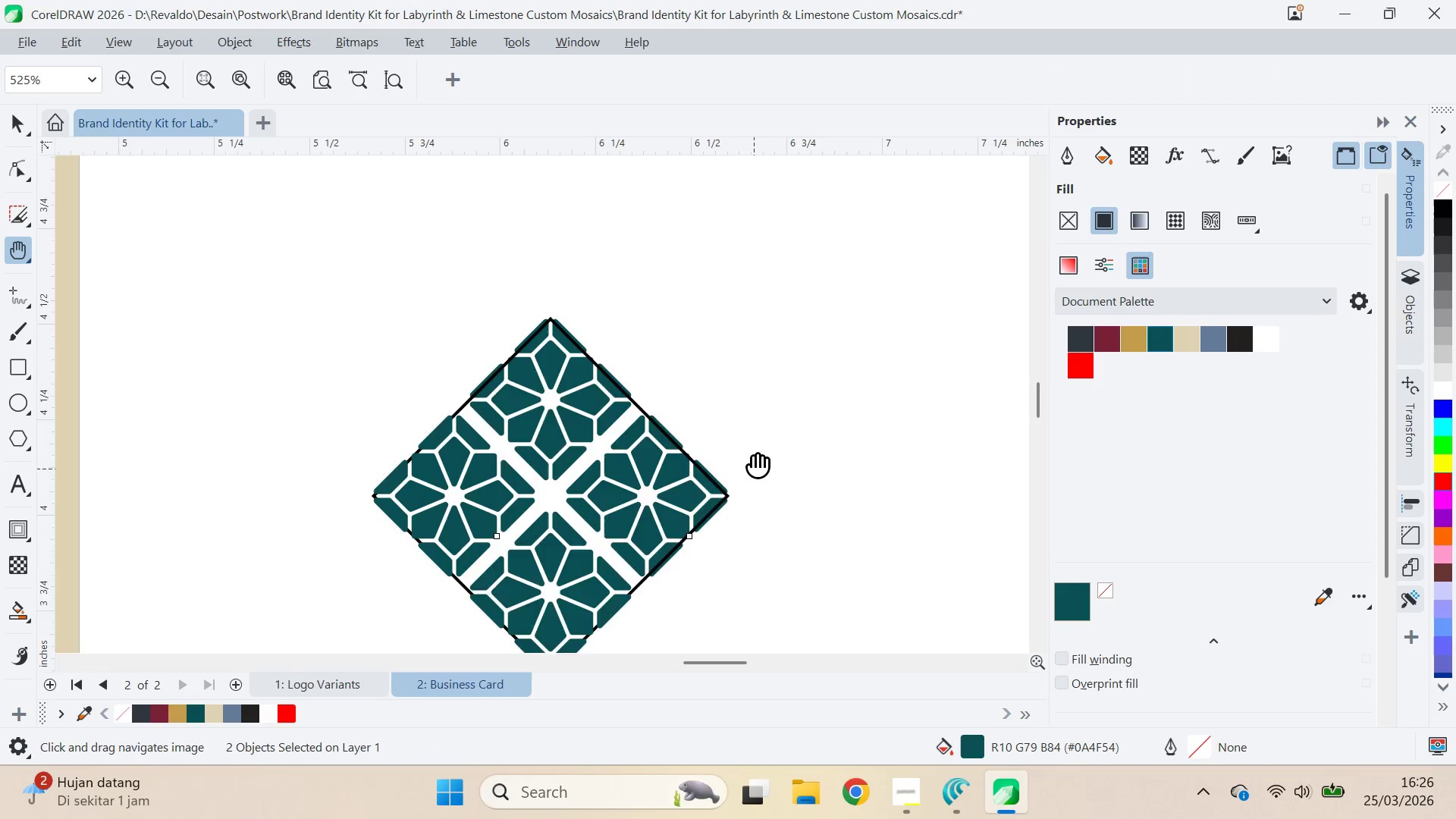 
left_click_drag(start_coordinate=[753, 457], to_coordinate=[747, 360])
 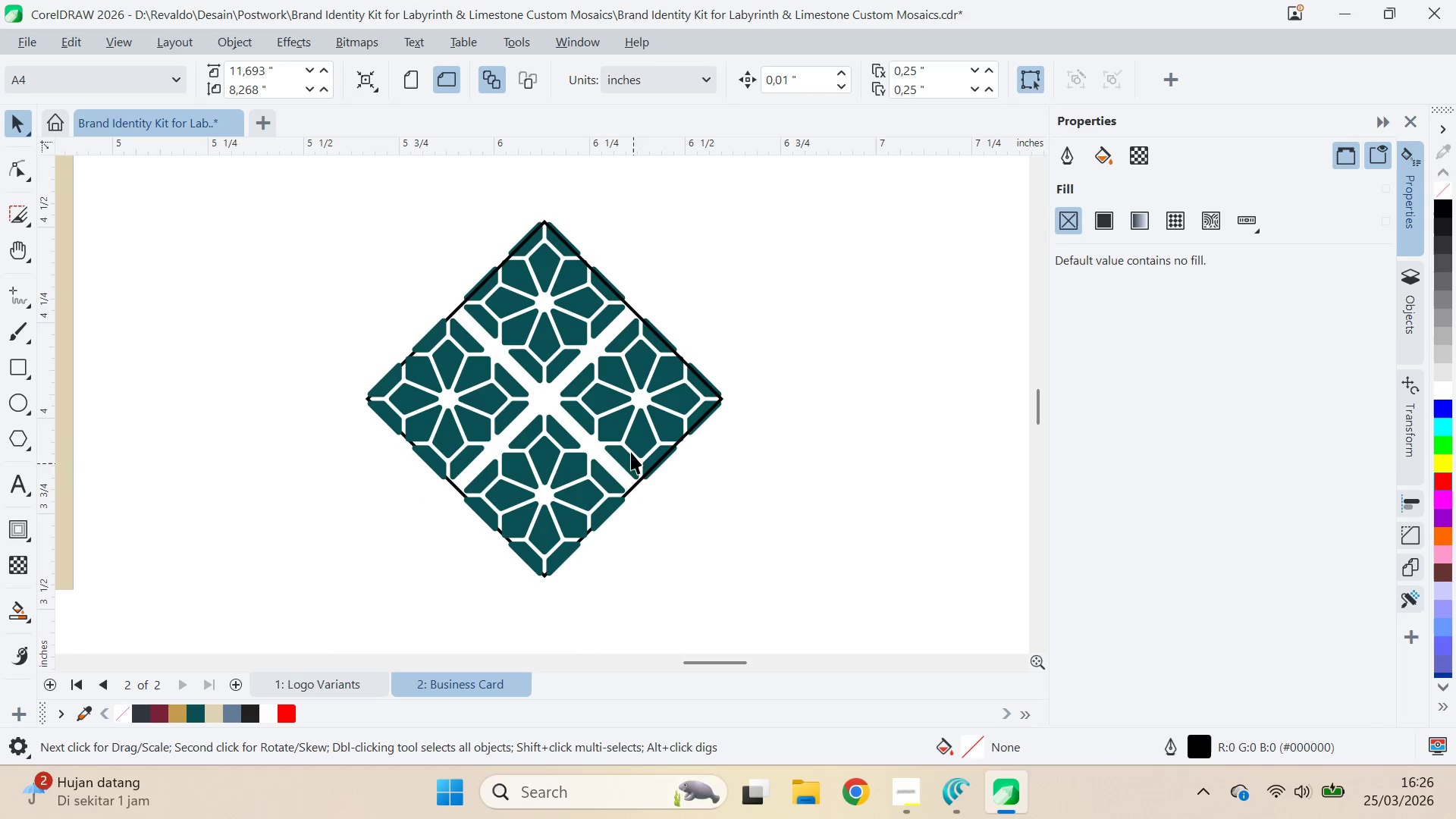 
key(V)
 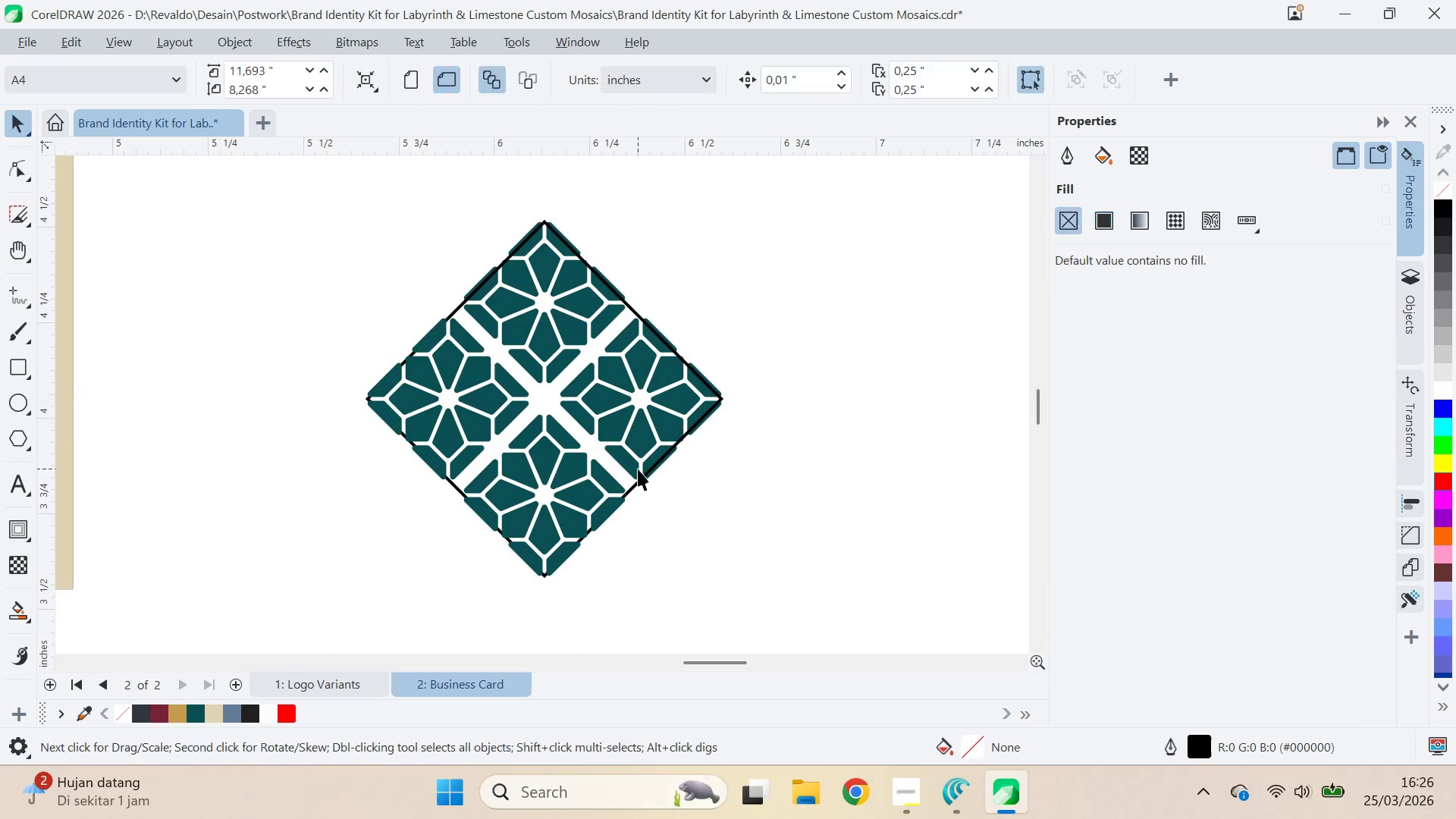 
triple_click([628, 445])
 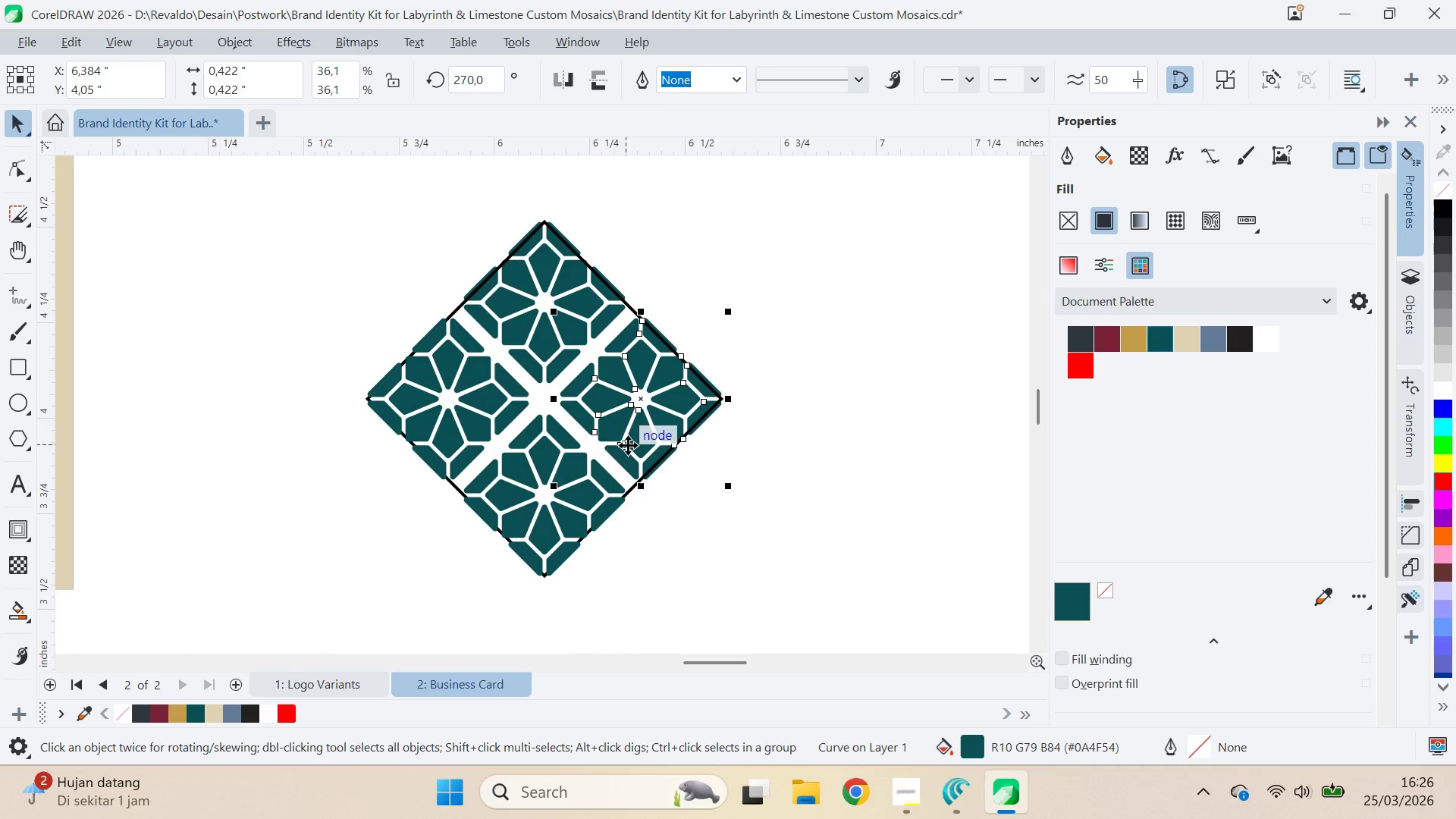 
hold_key(key=ShiftLeft, duration=0.83)
left_click([574, 480])
 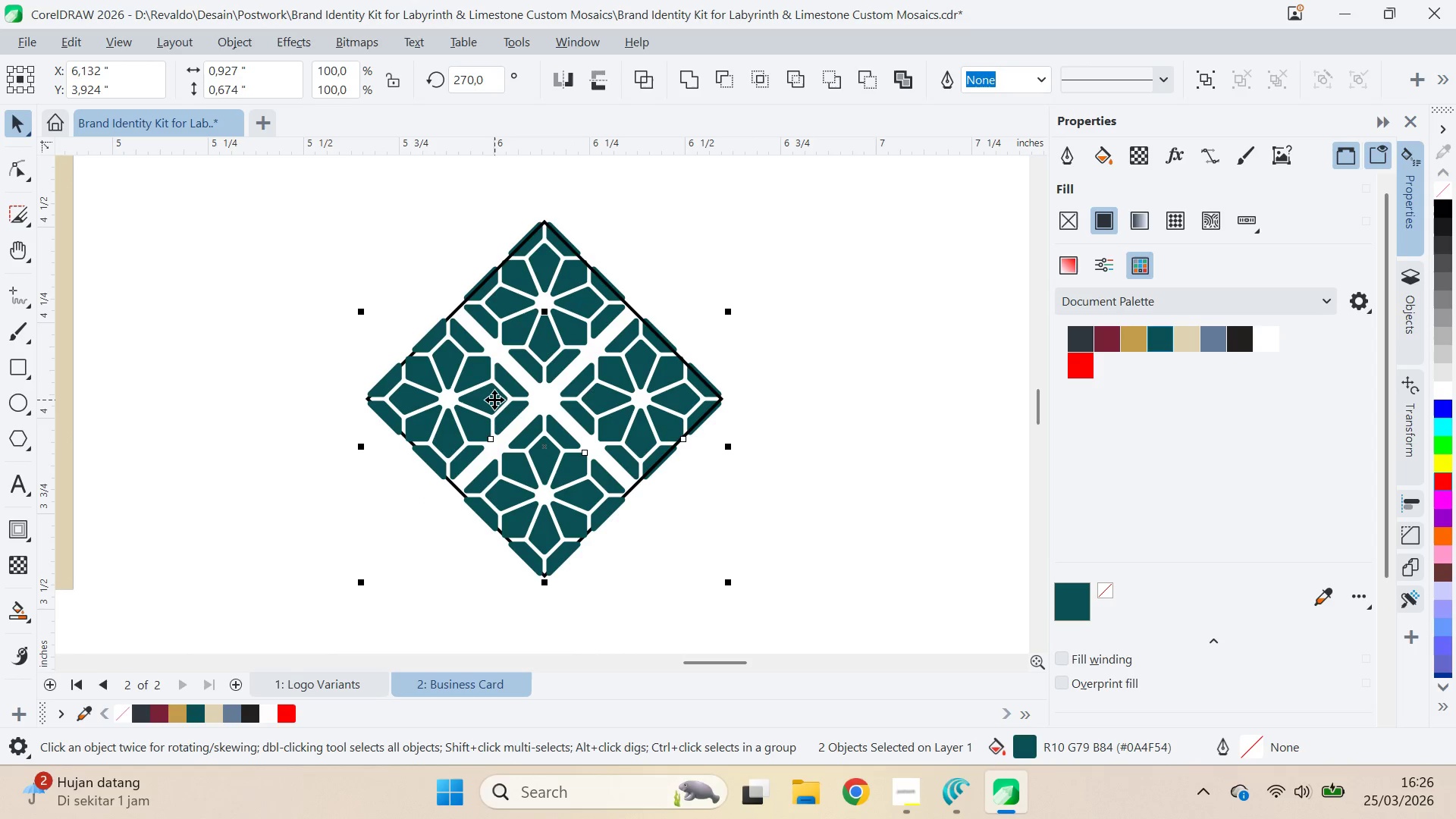 
hold_key(key=ShiftLeft, duration=3.45)
 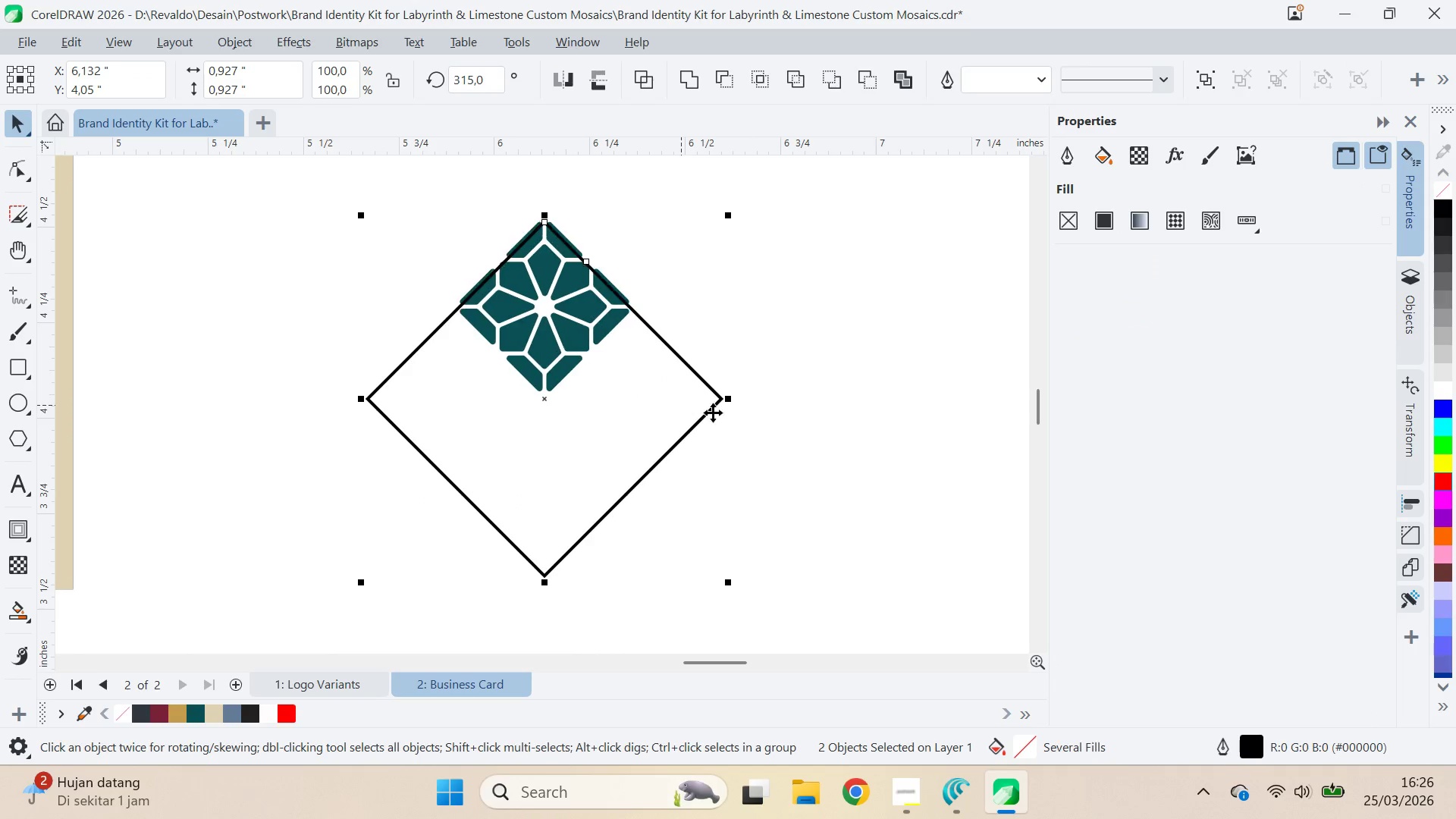 
key(Delete)
 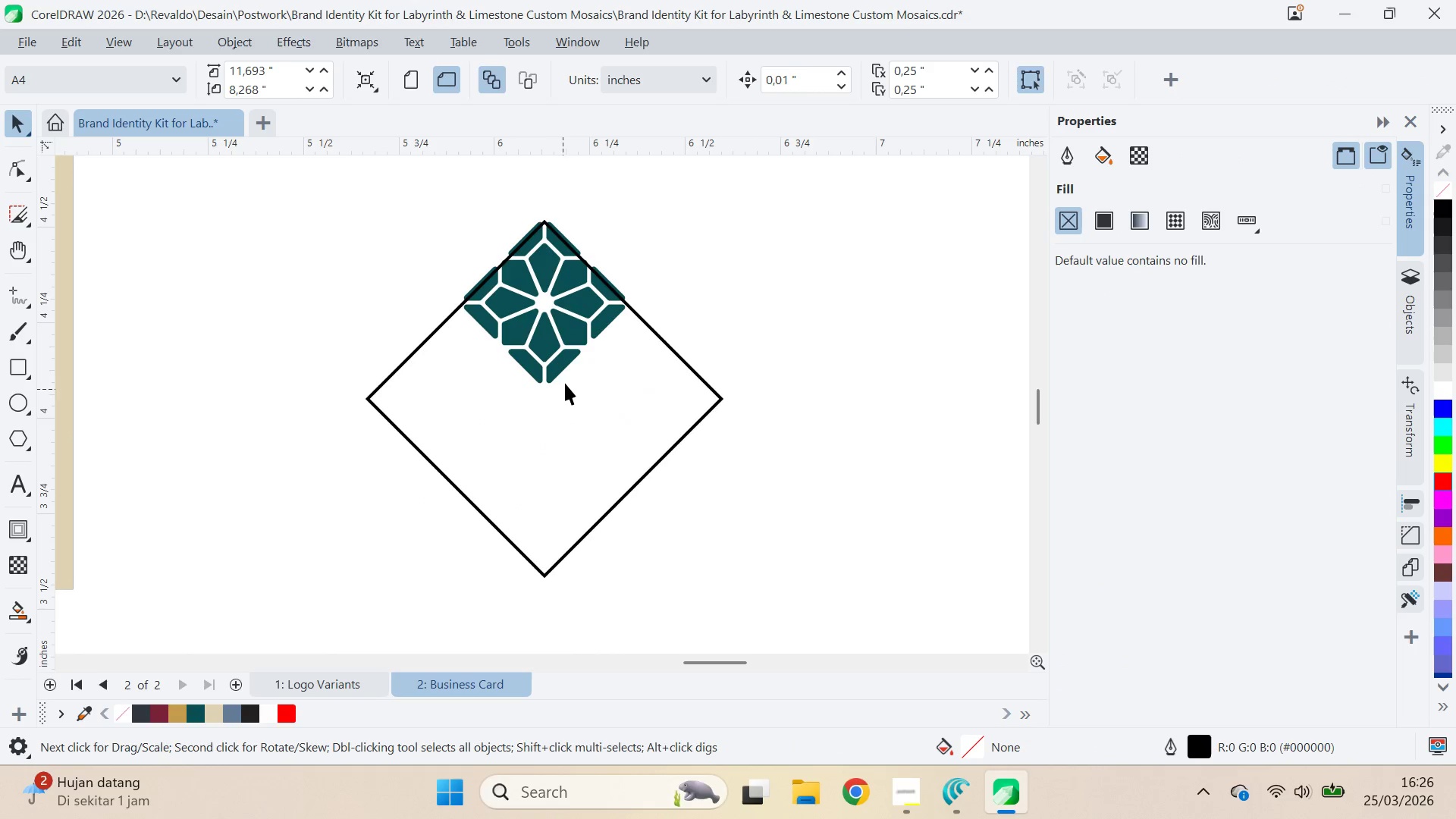 
left_click([551, 356])
 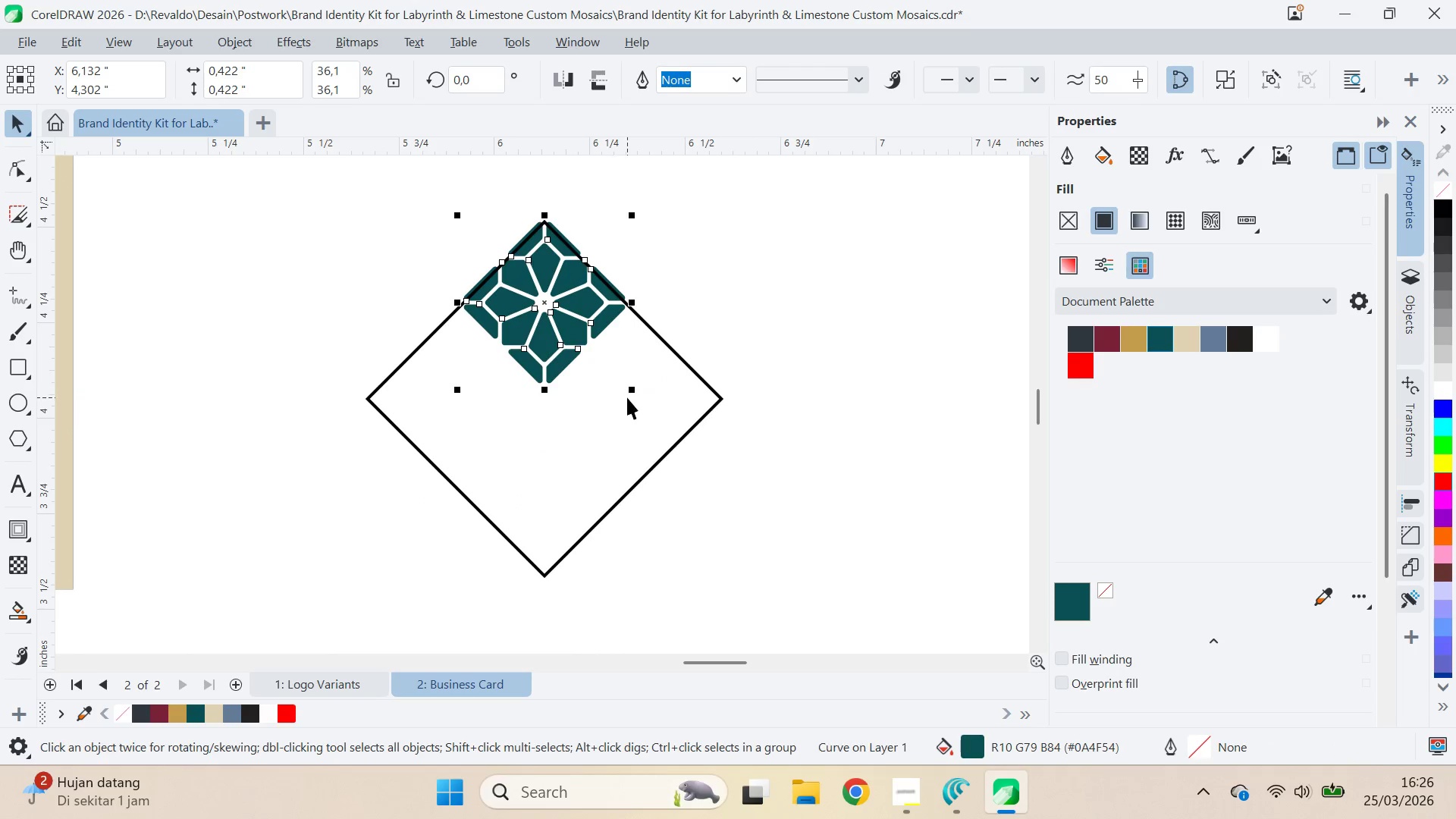 
left_click_drag(start_coordinate=[631, 397], to_coordinate=[647, 406])
 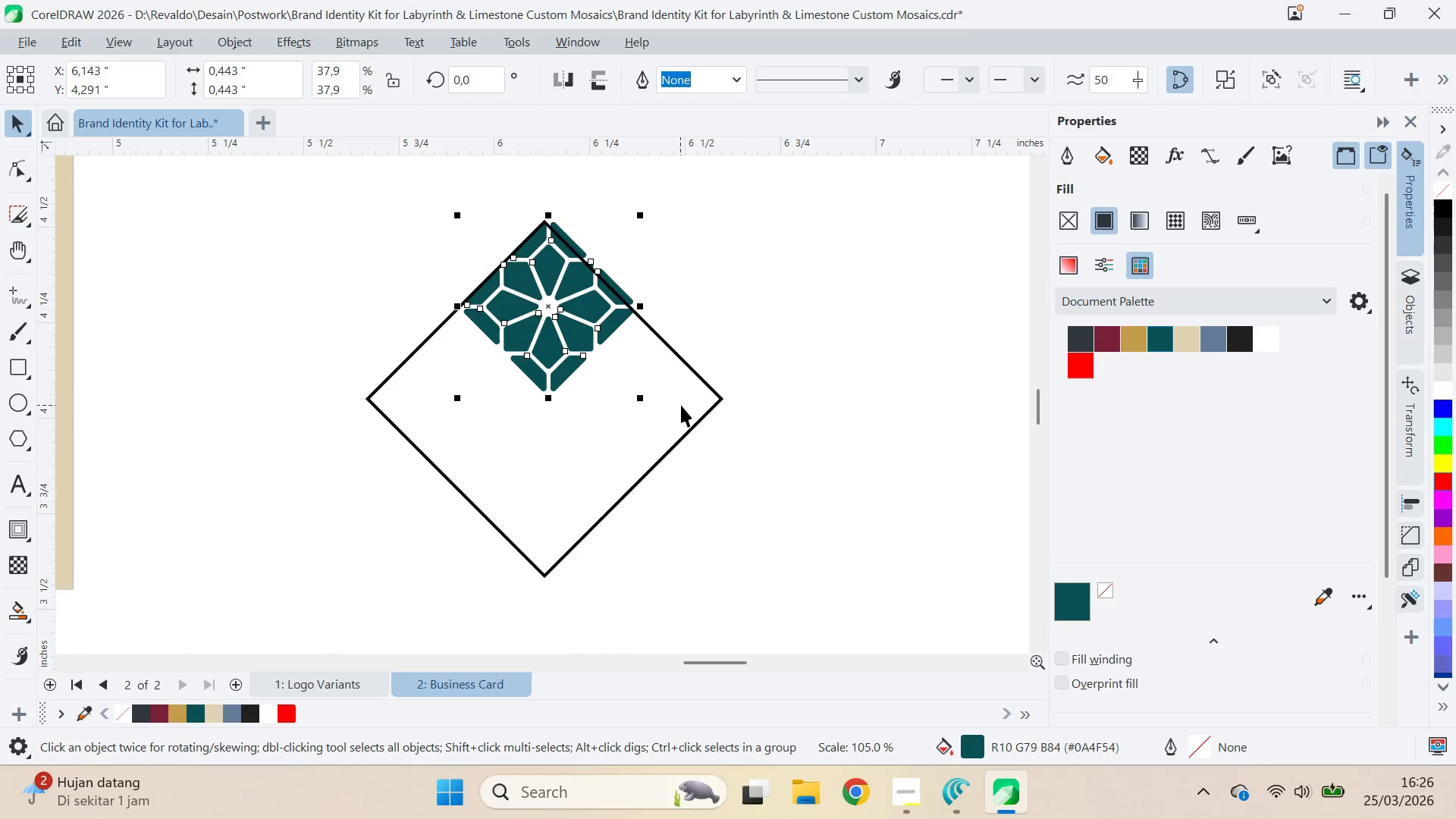 
hold_key(key=ShiftLeft, duration=0.31)
left_click([681, 405])
 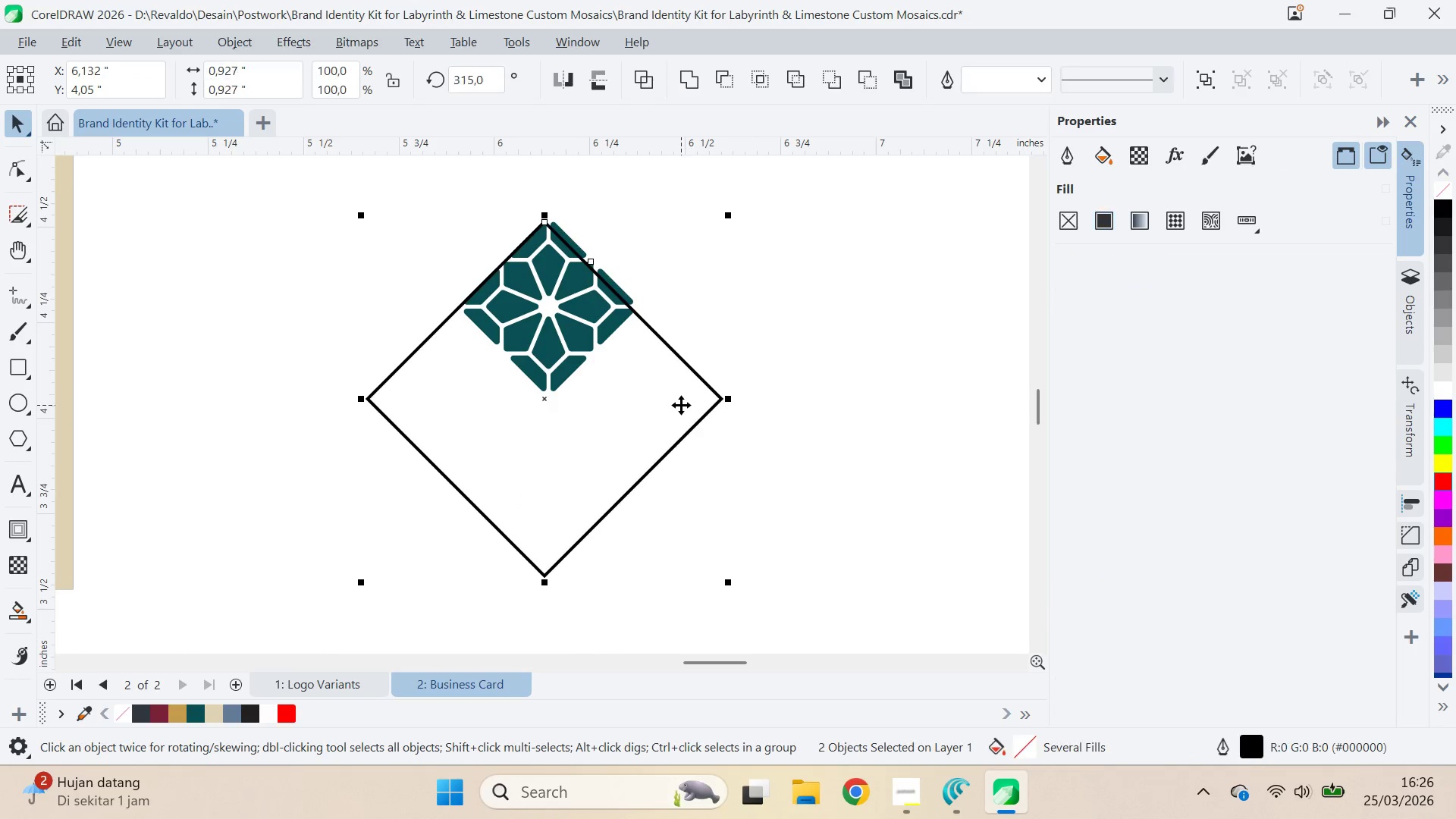 
key(C)
 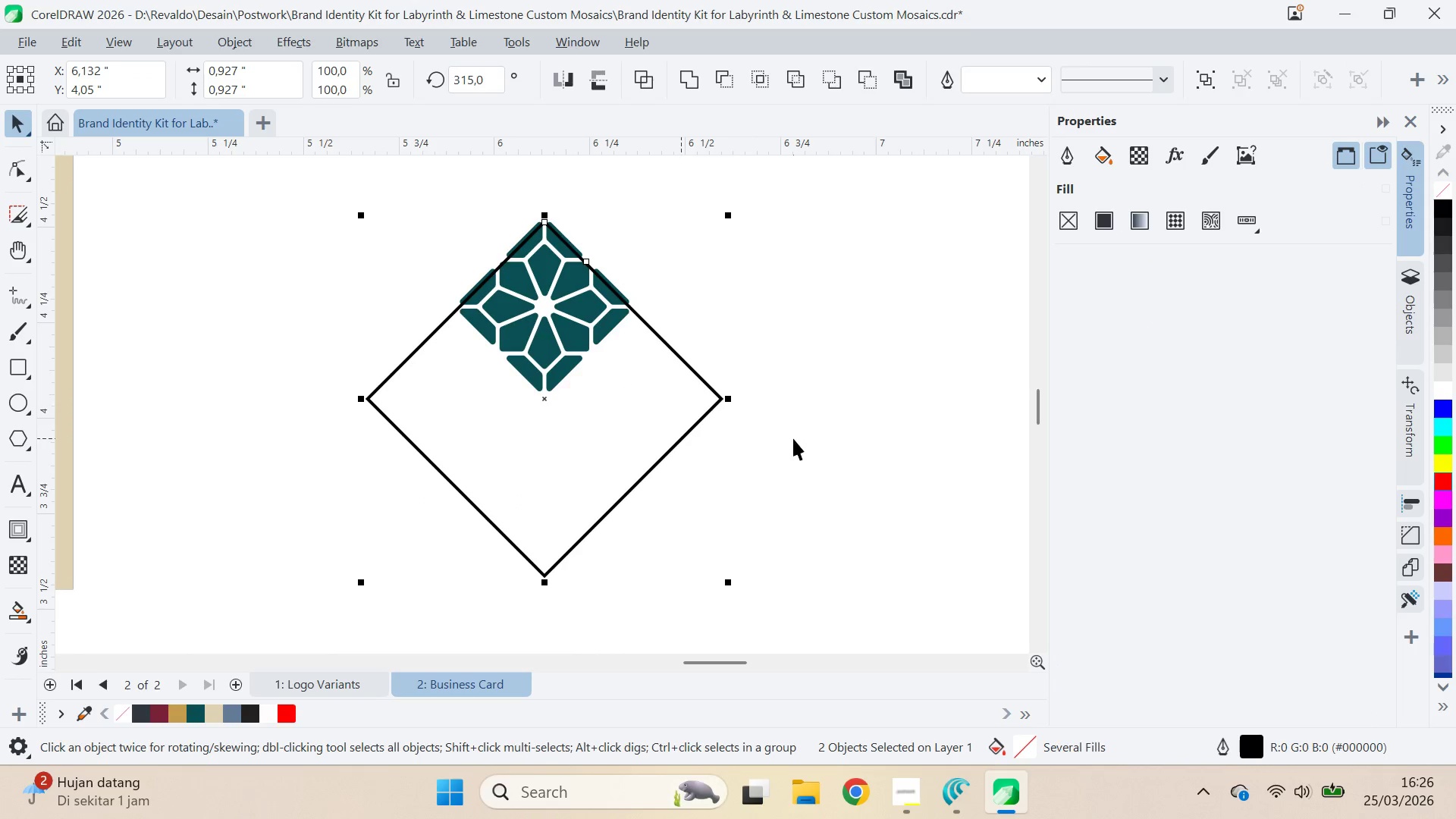 
left_click_drag(start_coordinate=[793, 438], to_coordinate=[784, 435])
 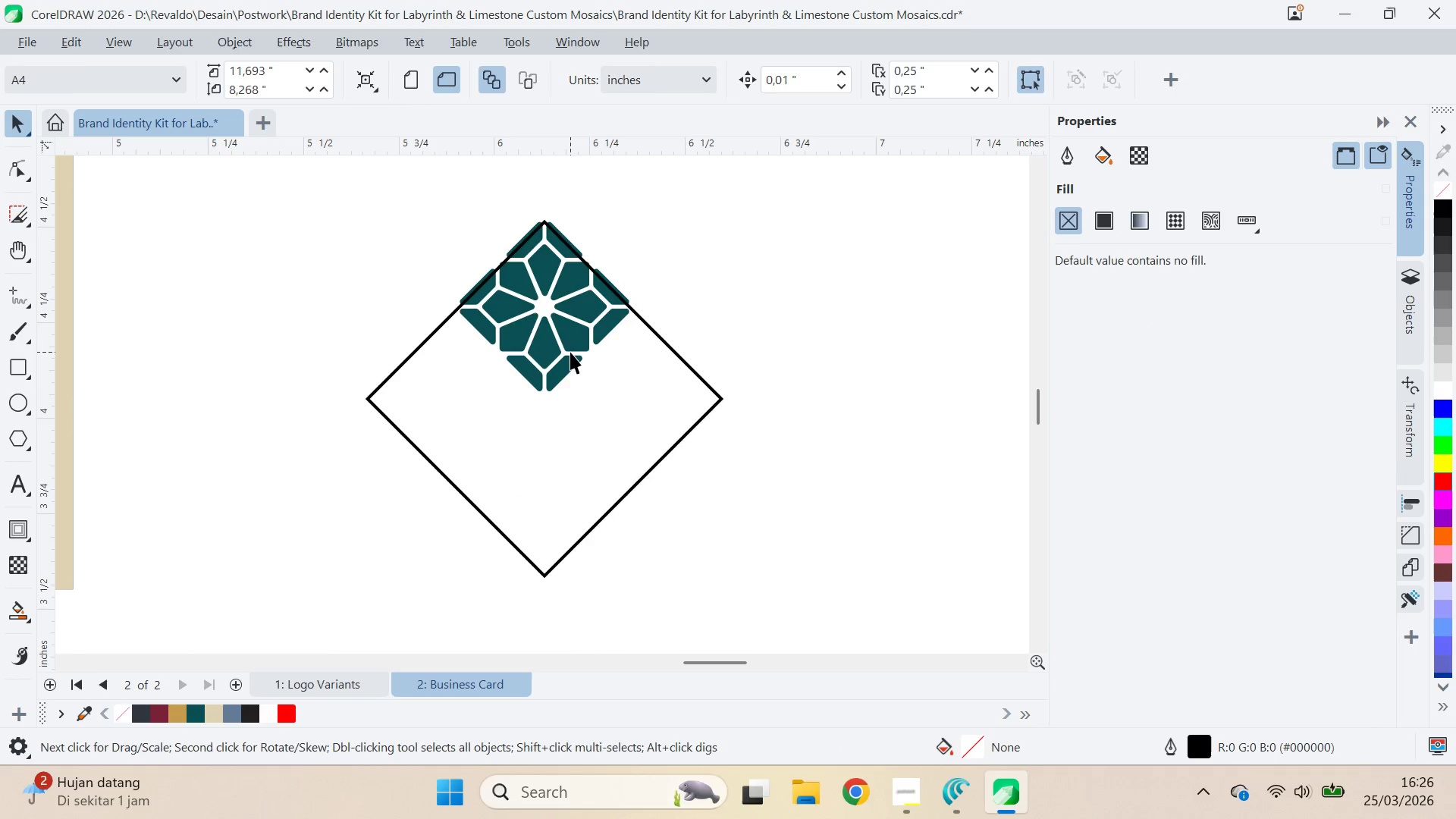 
left_click_drag(start_coordinate=[570, 352], to_coordinate=[570, 384])
 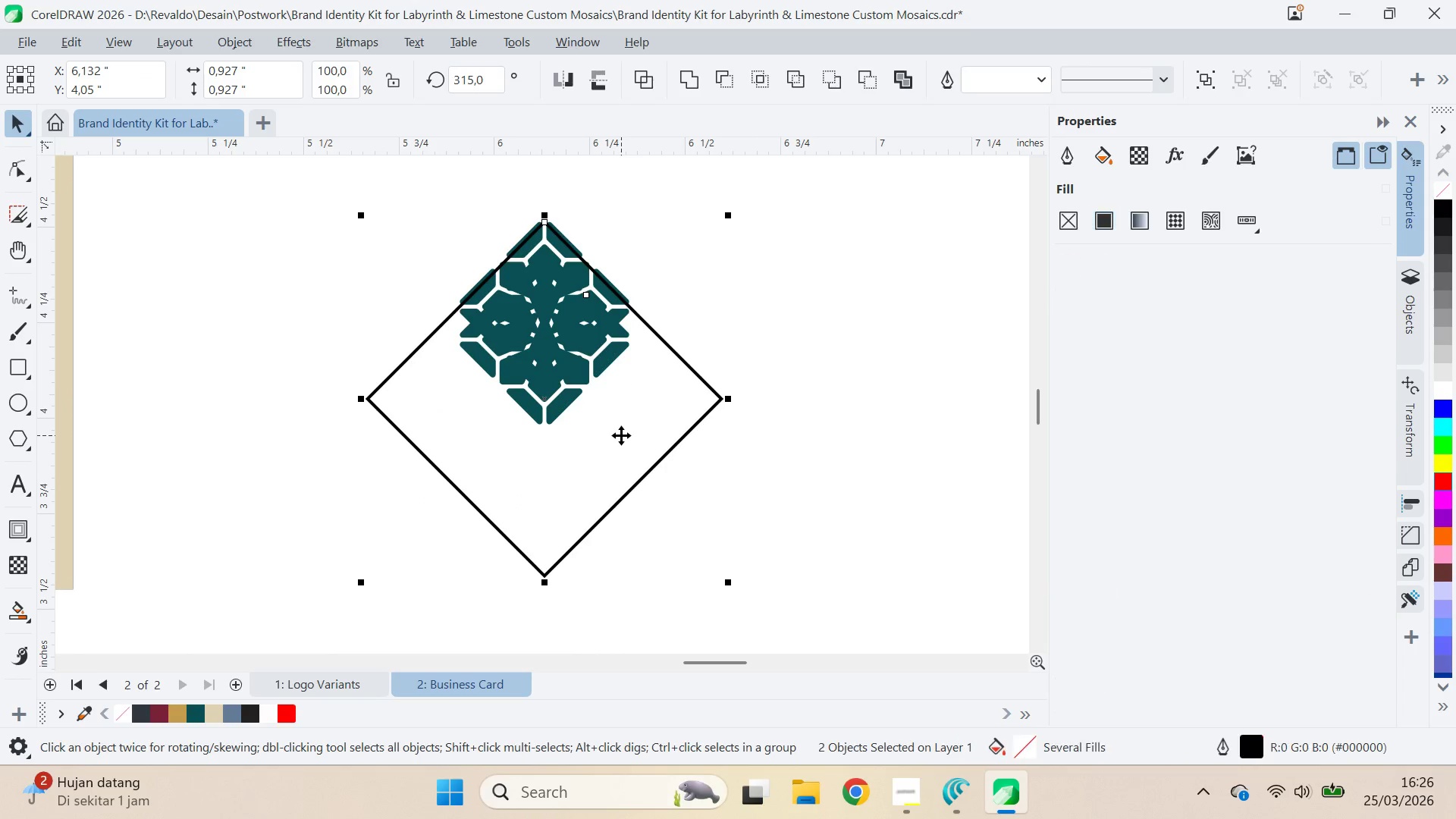 
hold_key(key=ShiftLeft, duration=0.81)
left_click([570, 384])
 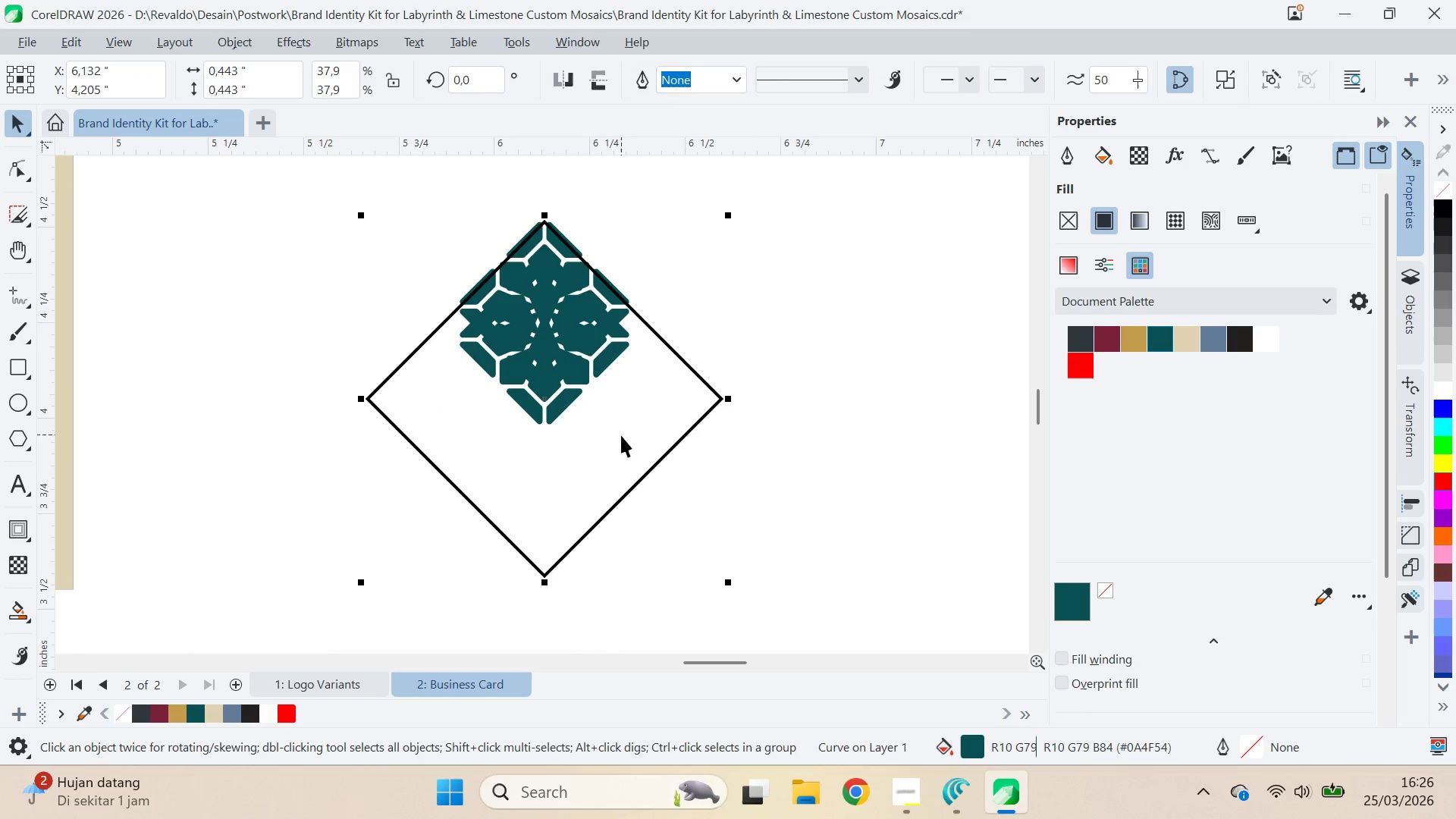 
right_click([570, 384])
 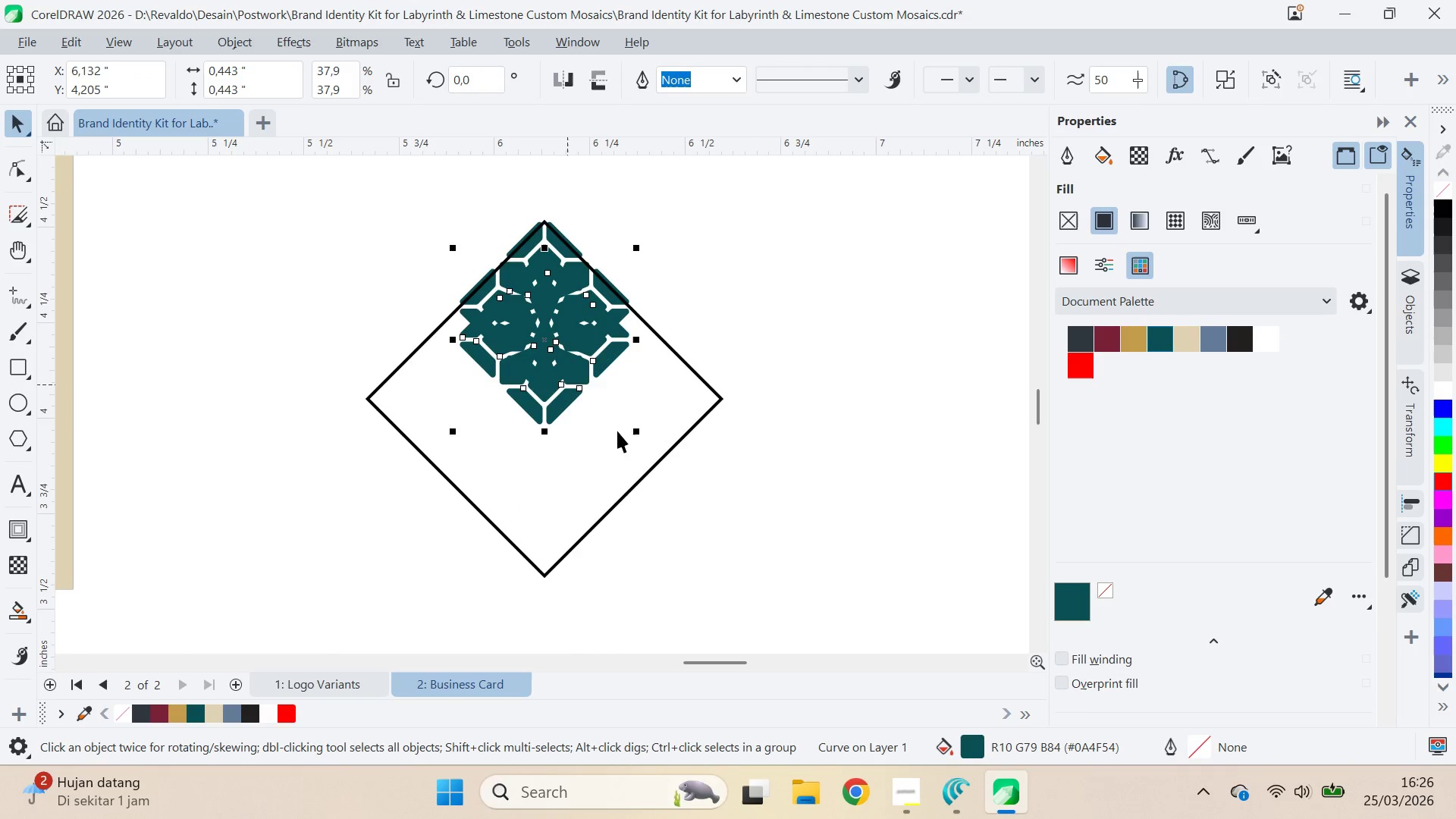 
left_click([621, 435])
 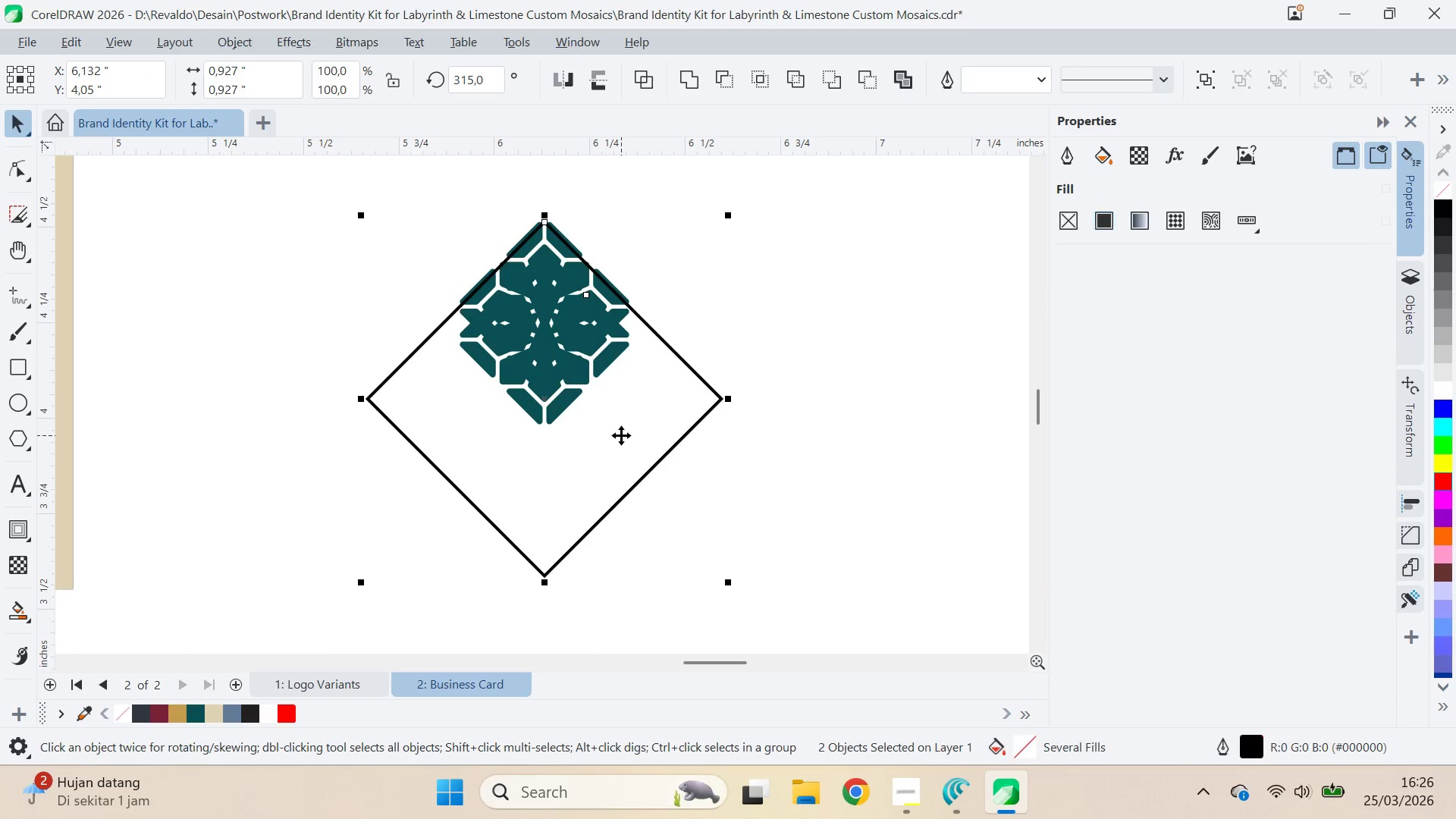 
key(B)
 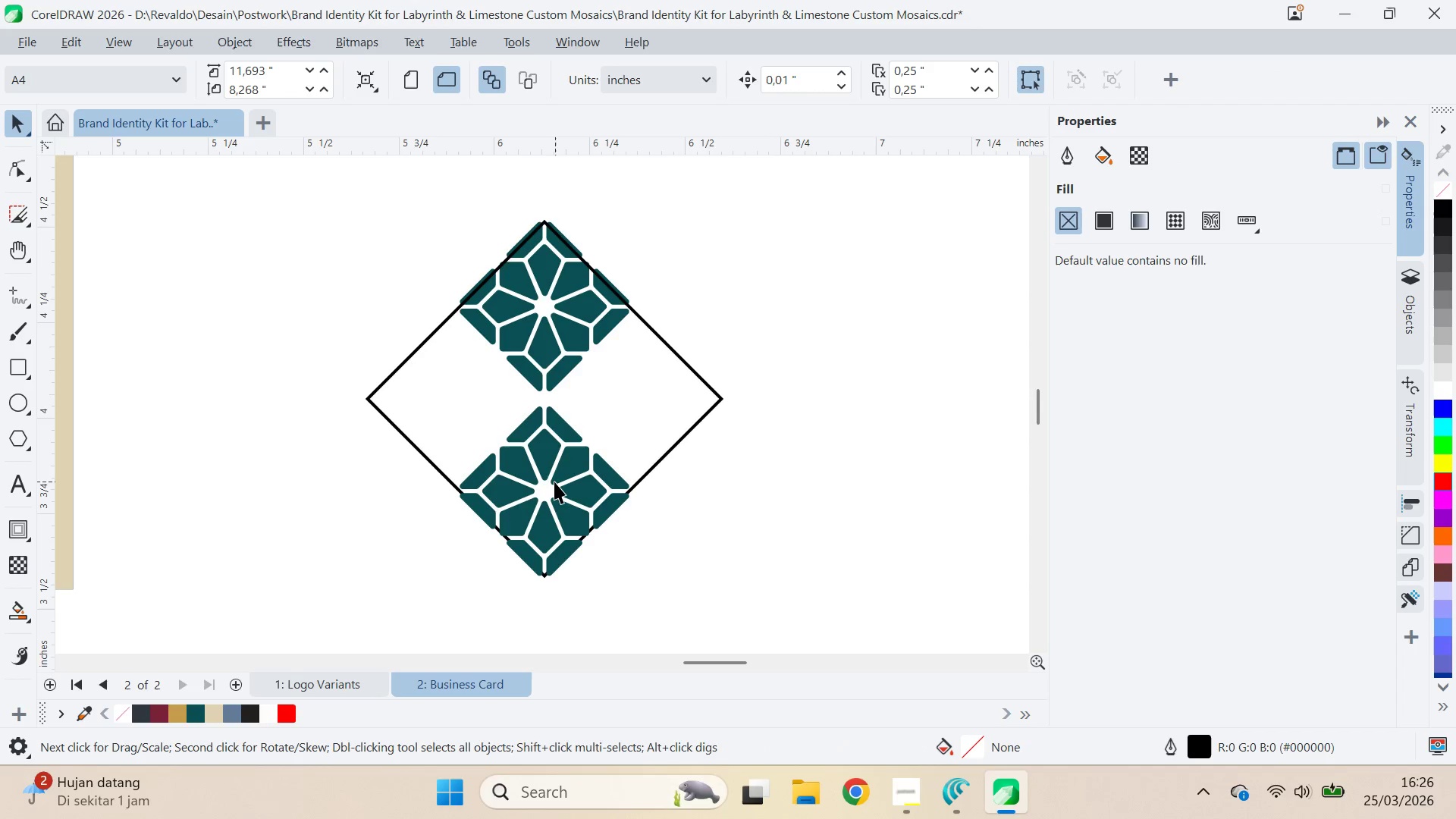 
double_click([554, 482])
 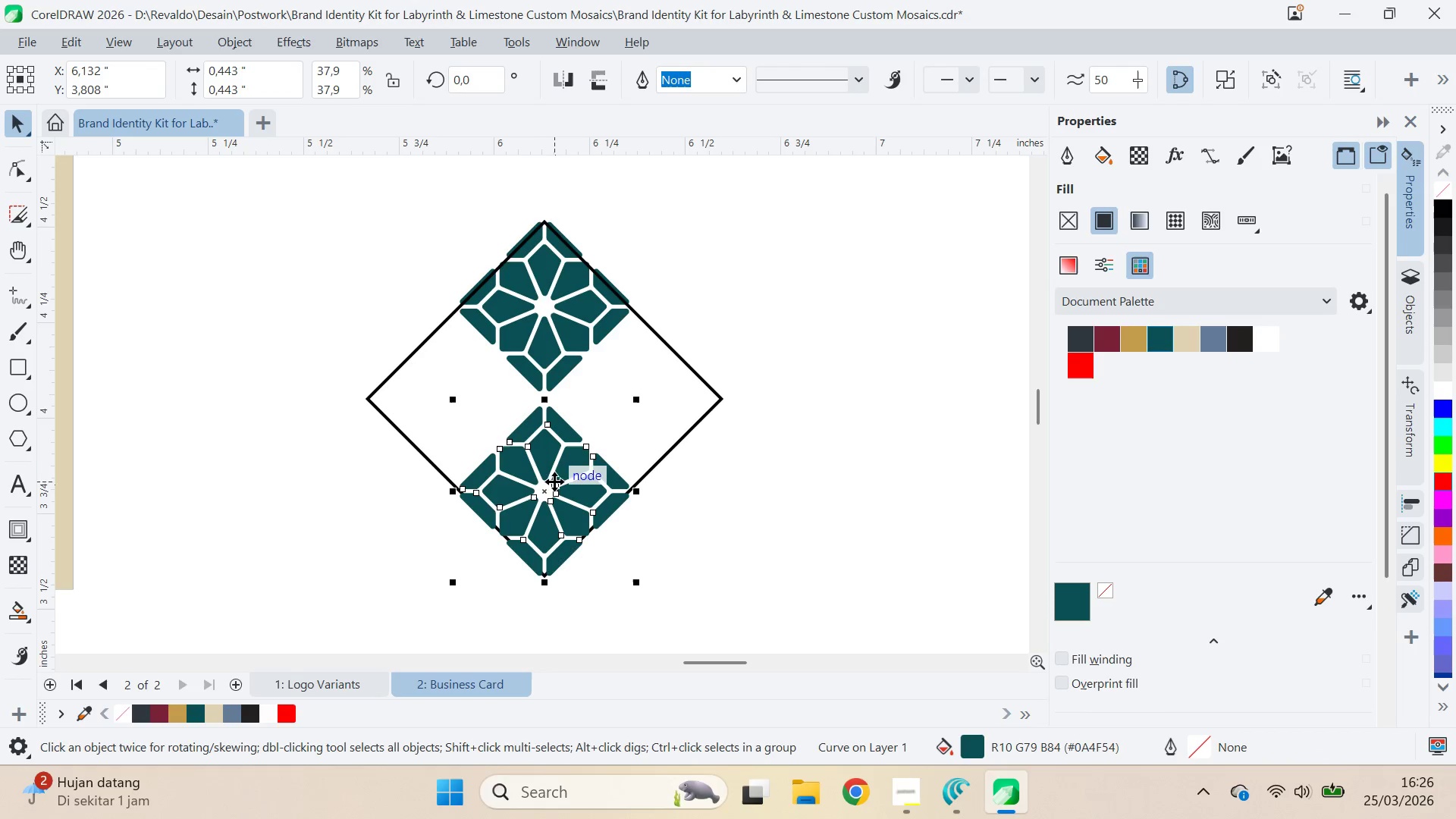 
hold_key(key=ShiftLeft, duration=0.95)
left_click([563, 377])
 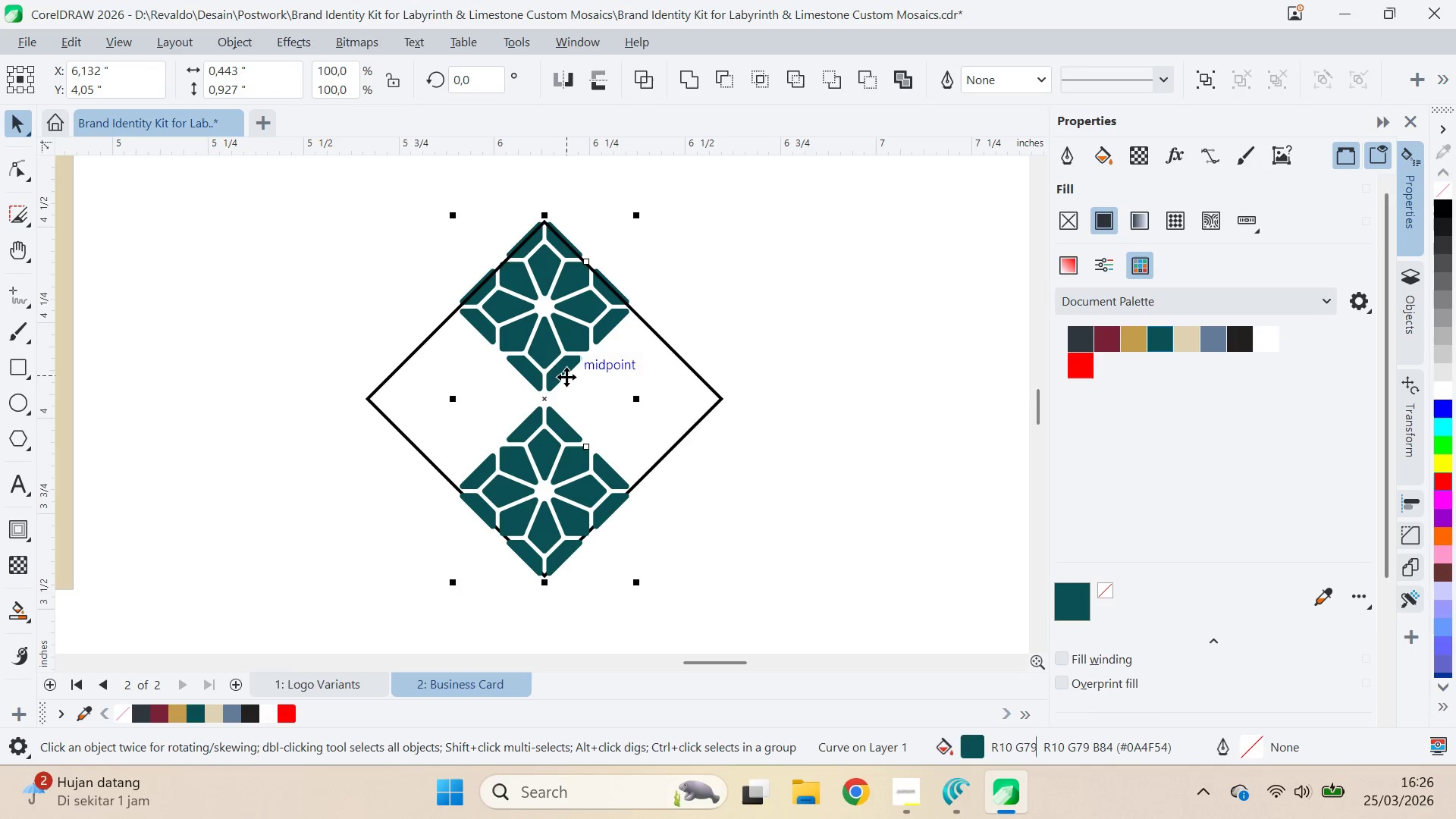 
left_click([566, 377])
 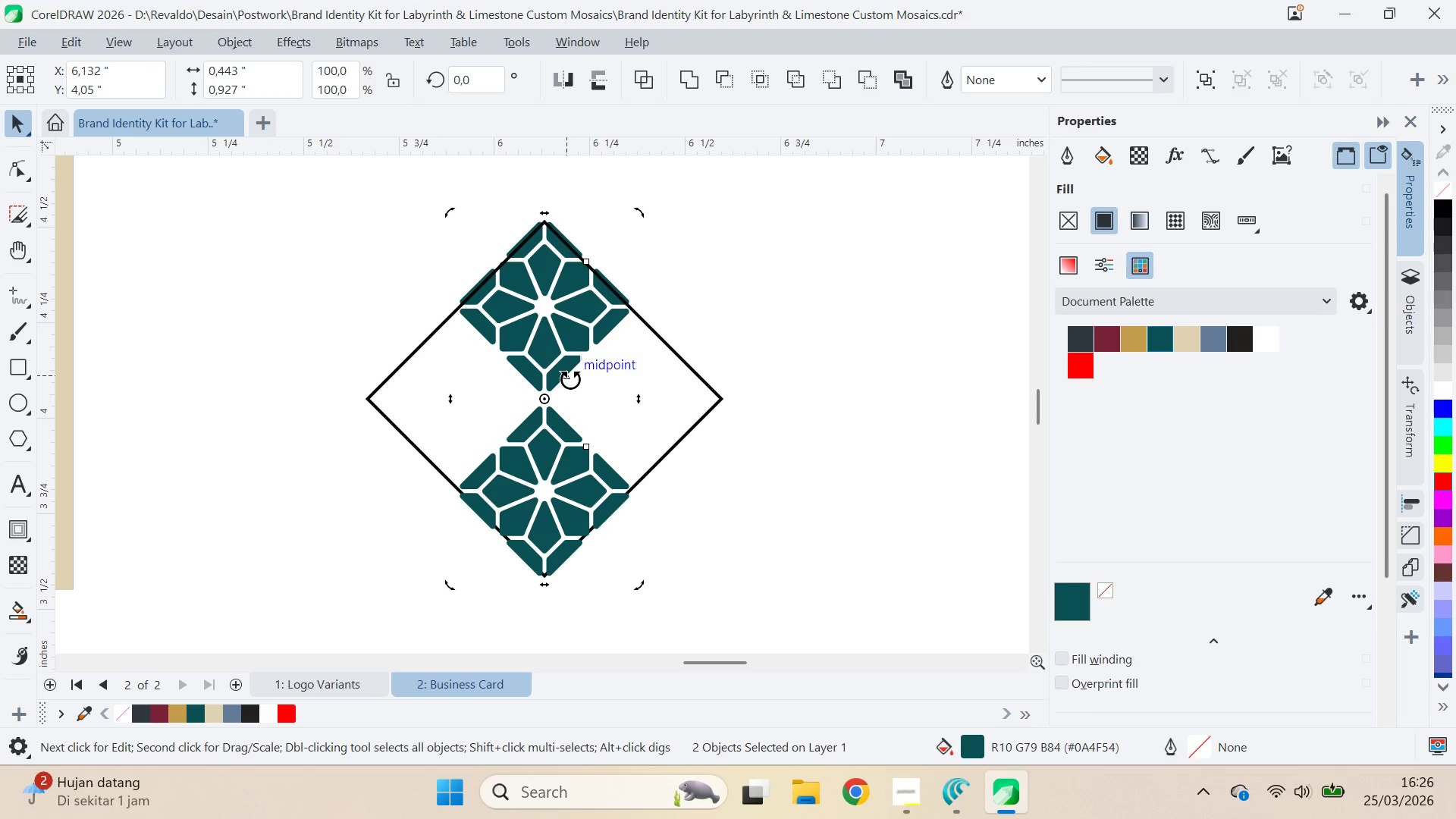 
hold_key(key=ControlLeft, duration=1.51)
left_click_drag(start_coordinate=[646, 212], to_coordinate=[774, 514])
 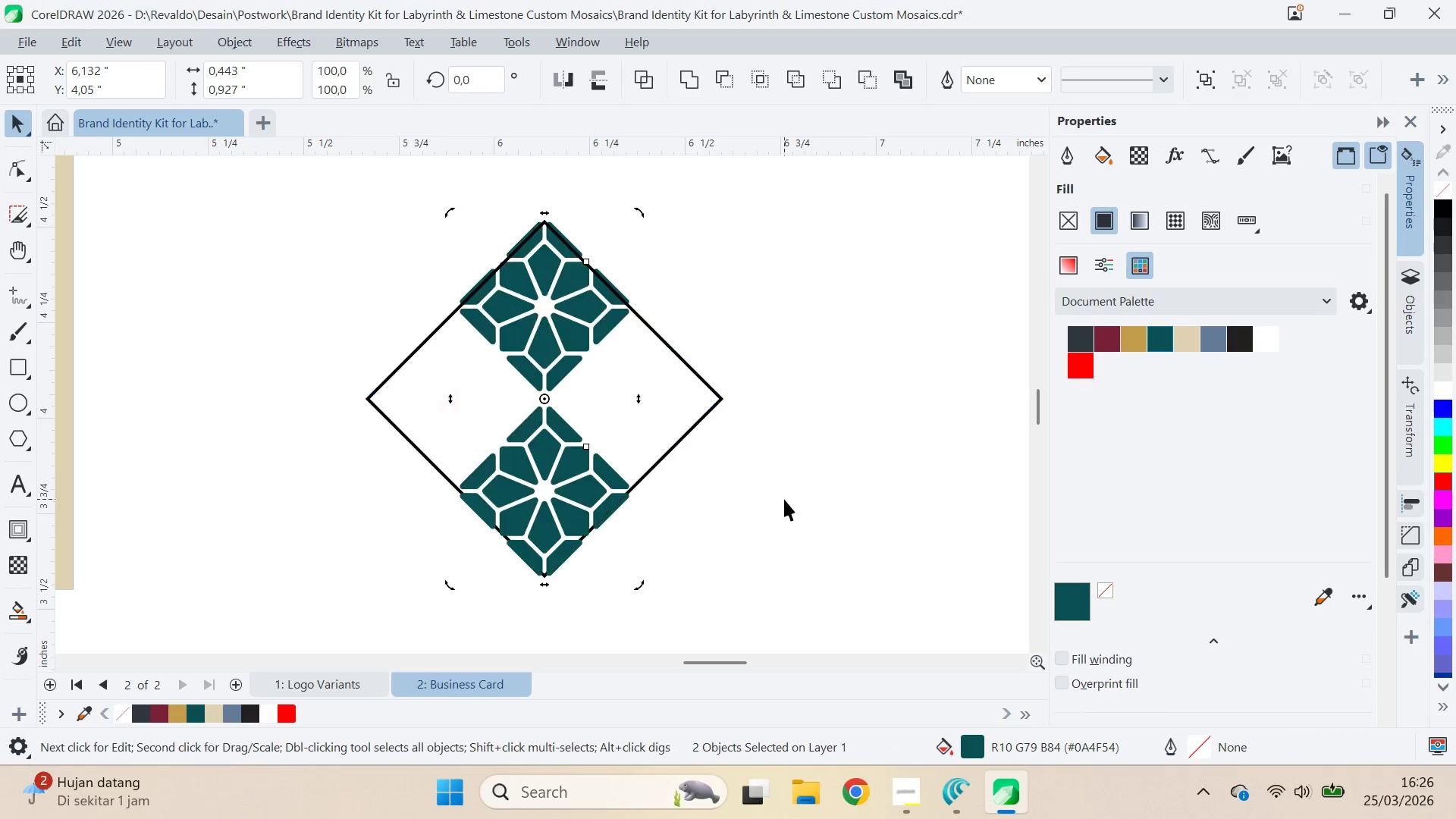 
key(Control+ControlLeft)
 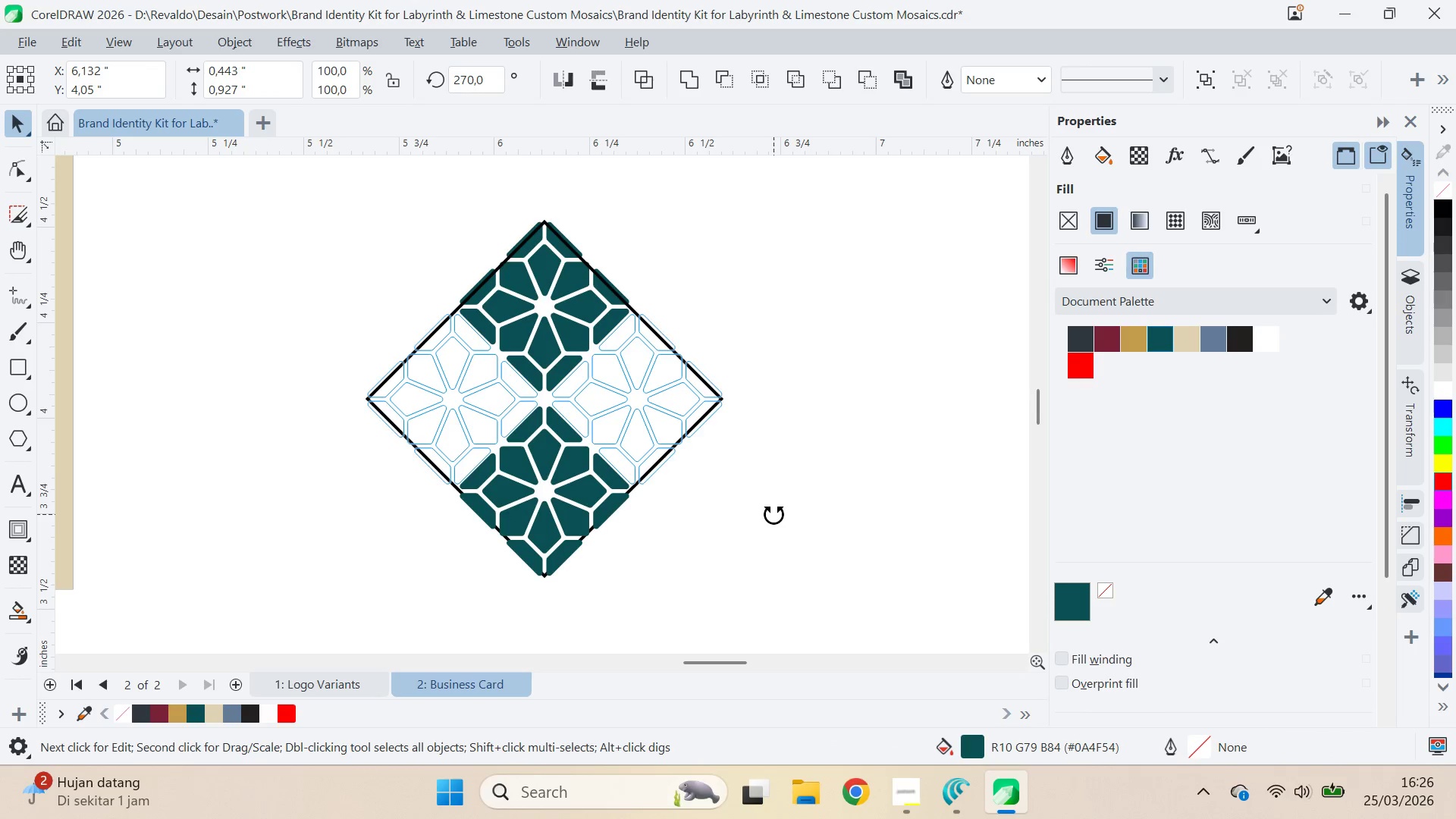 
key(Control+ControlLeft)
 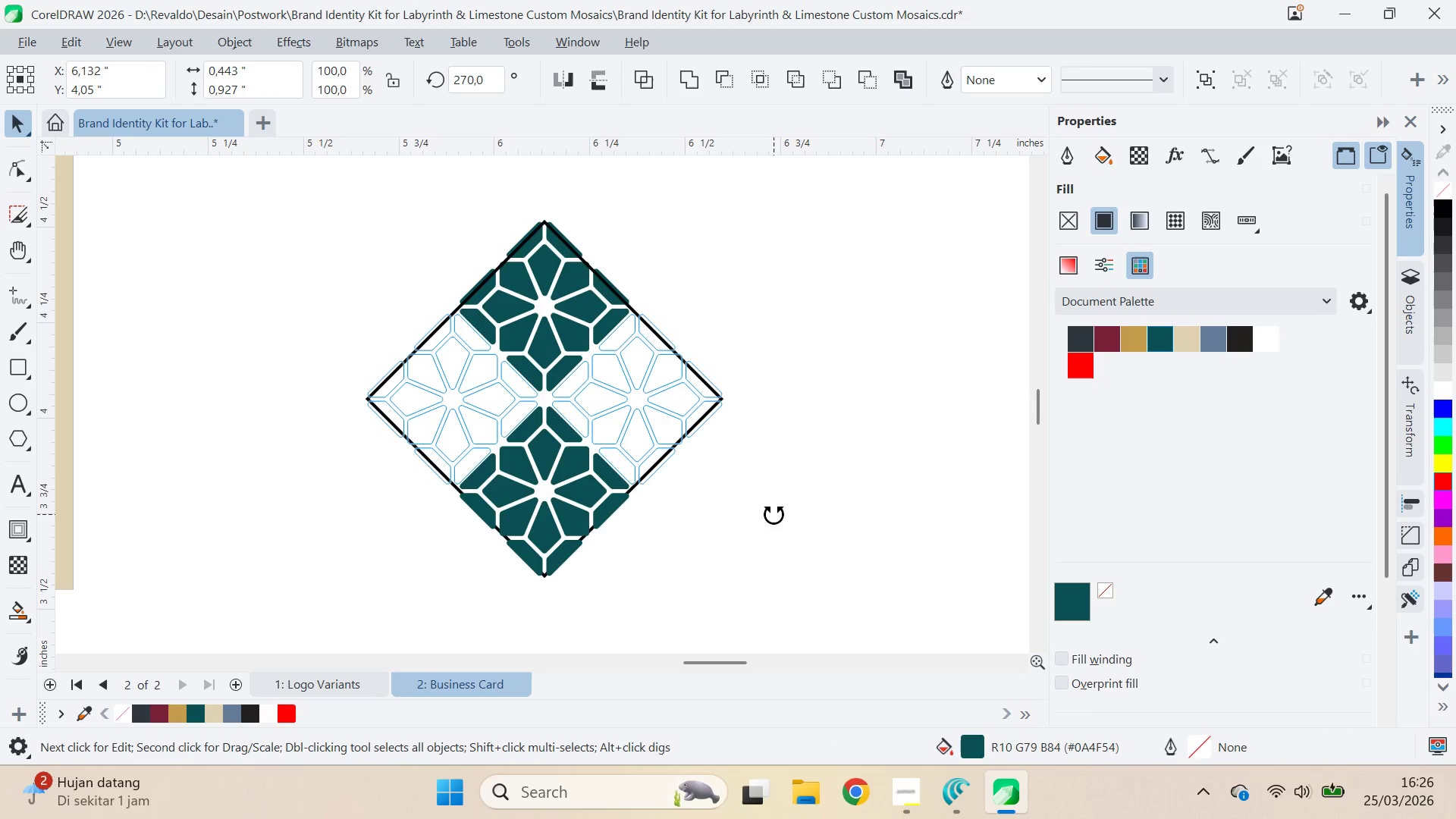 
key(Control+ControlLeft)
 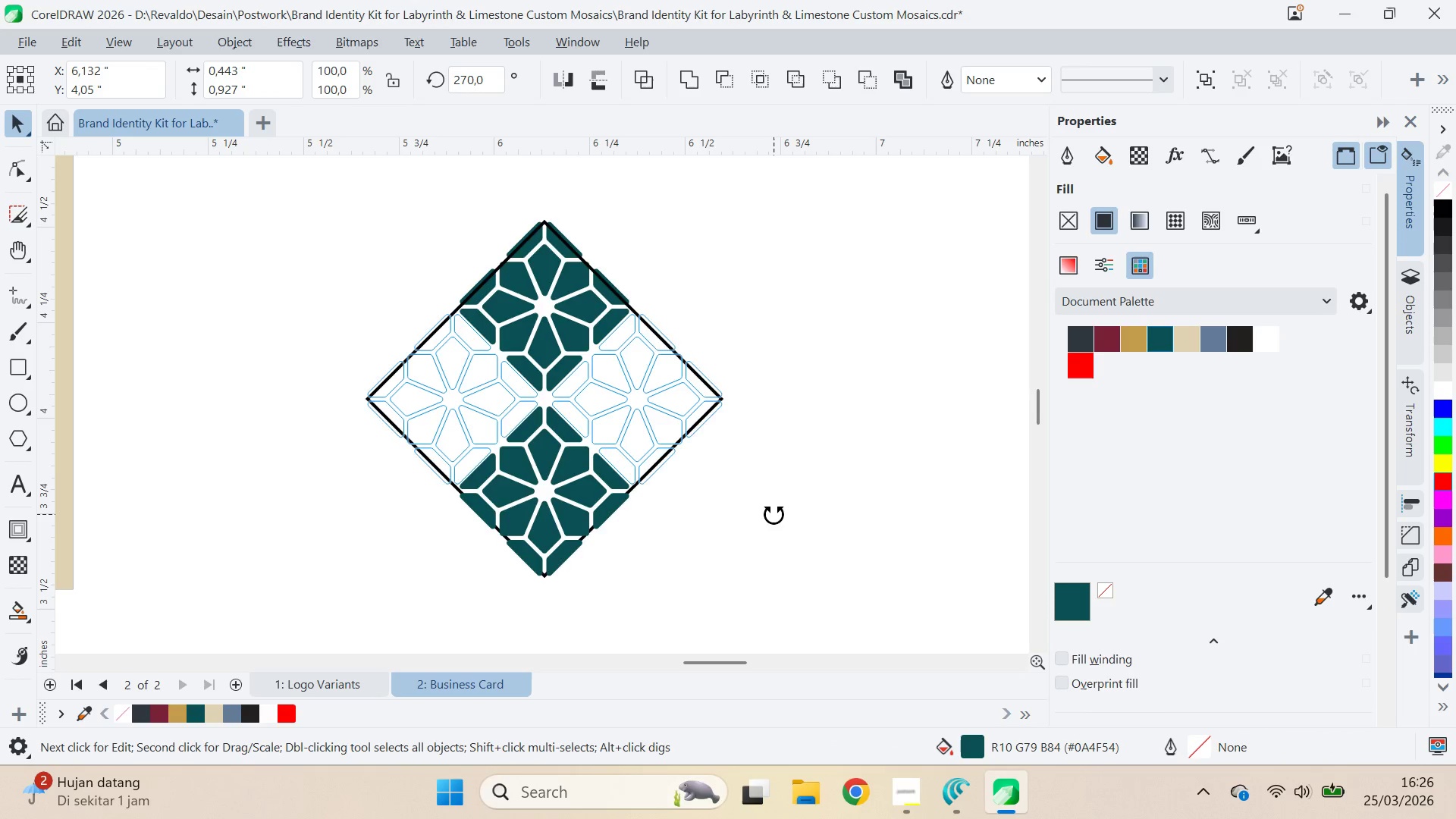 
key(Control+ControlLeft)
 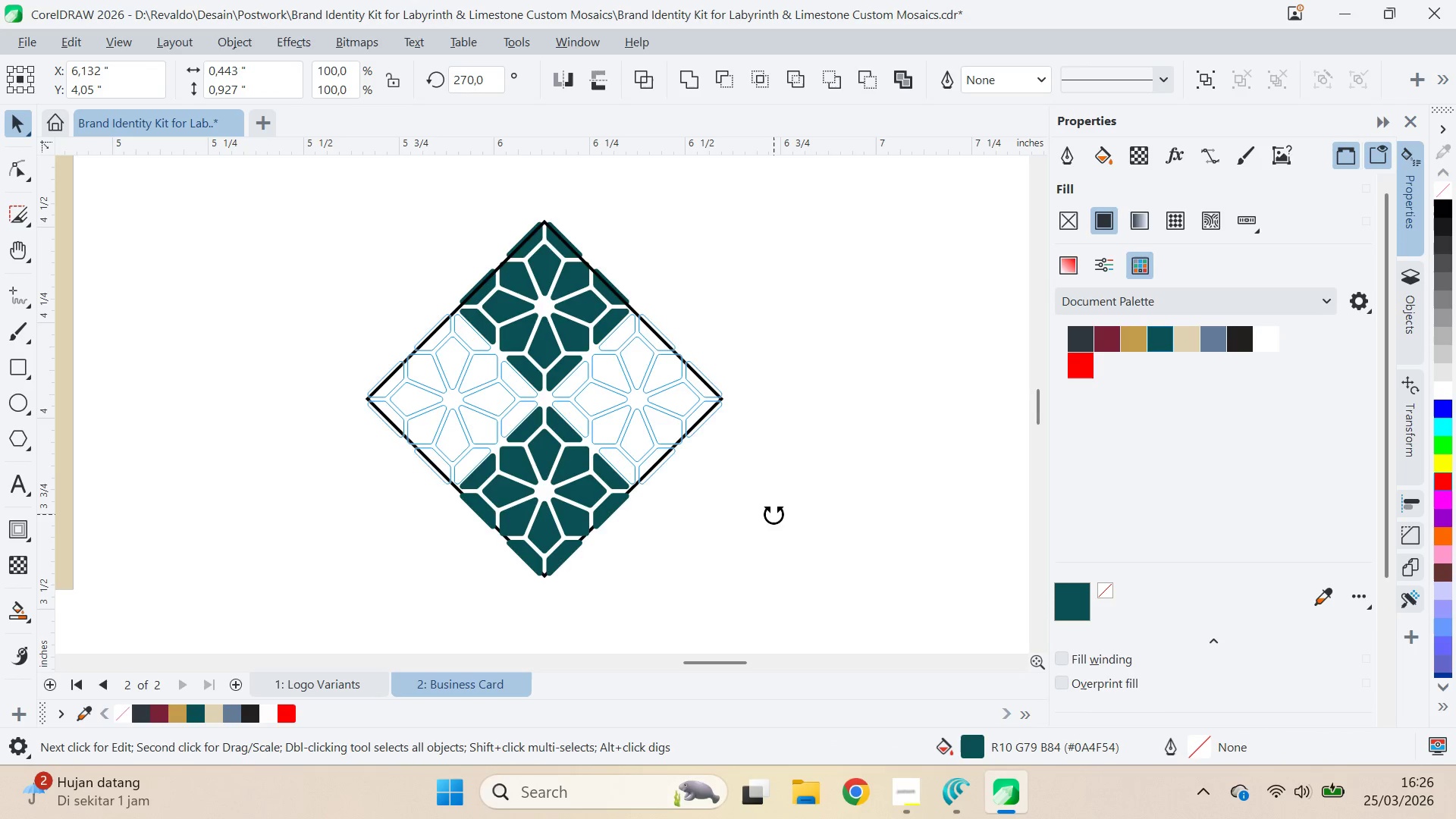 
key(Control+ControlLeft)
 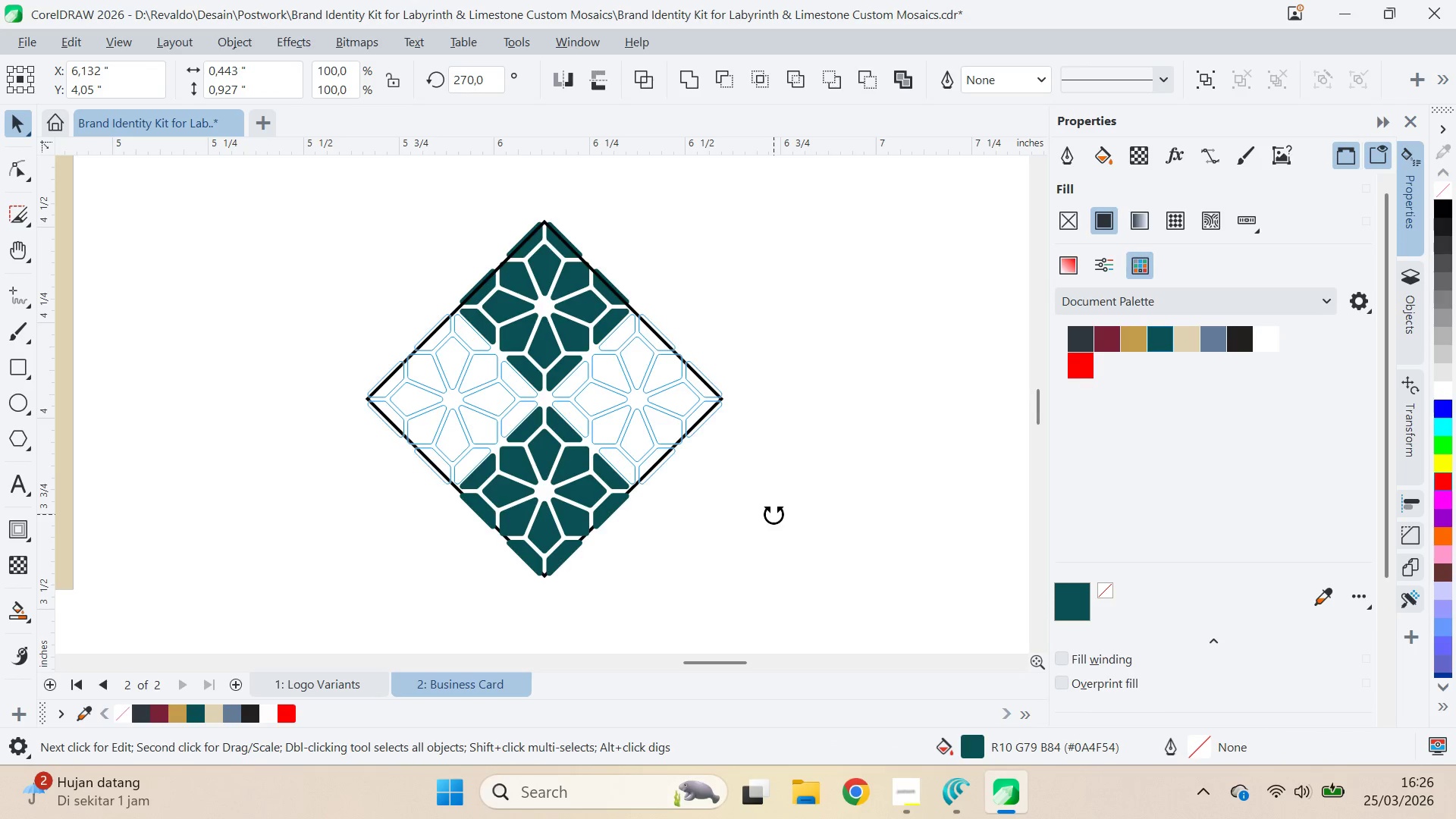 
key(Control+ControlLeft)
 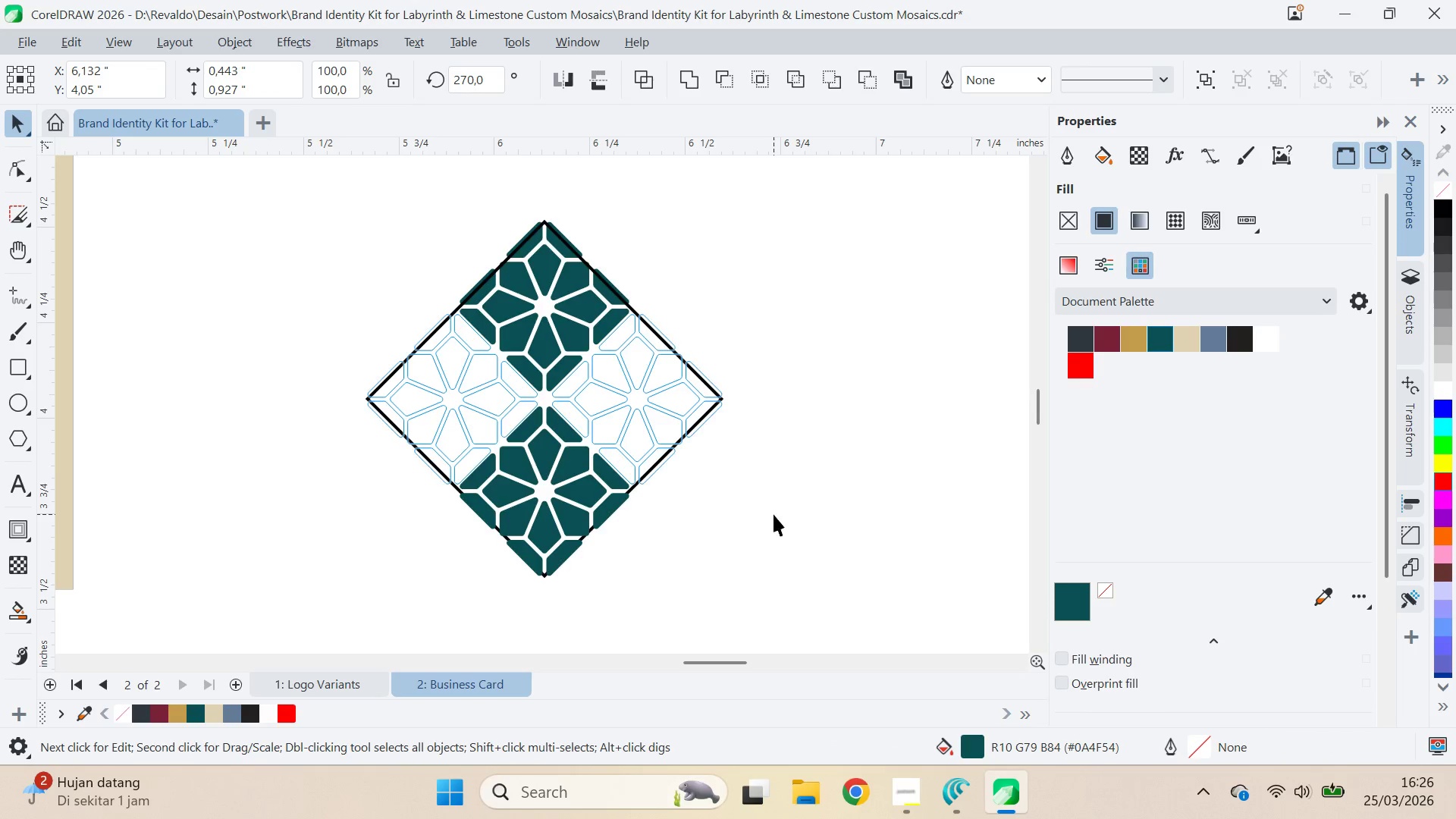 
key(Control+ControlLeft)
 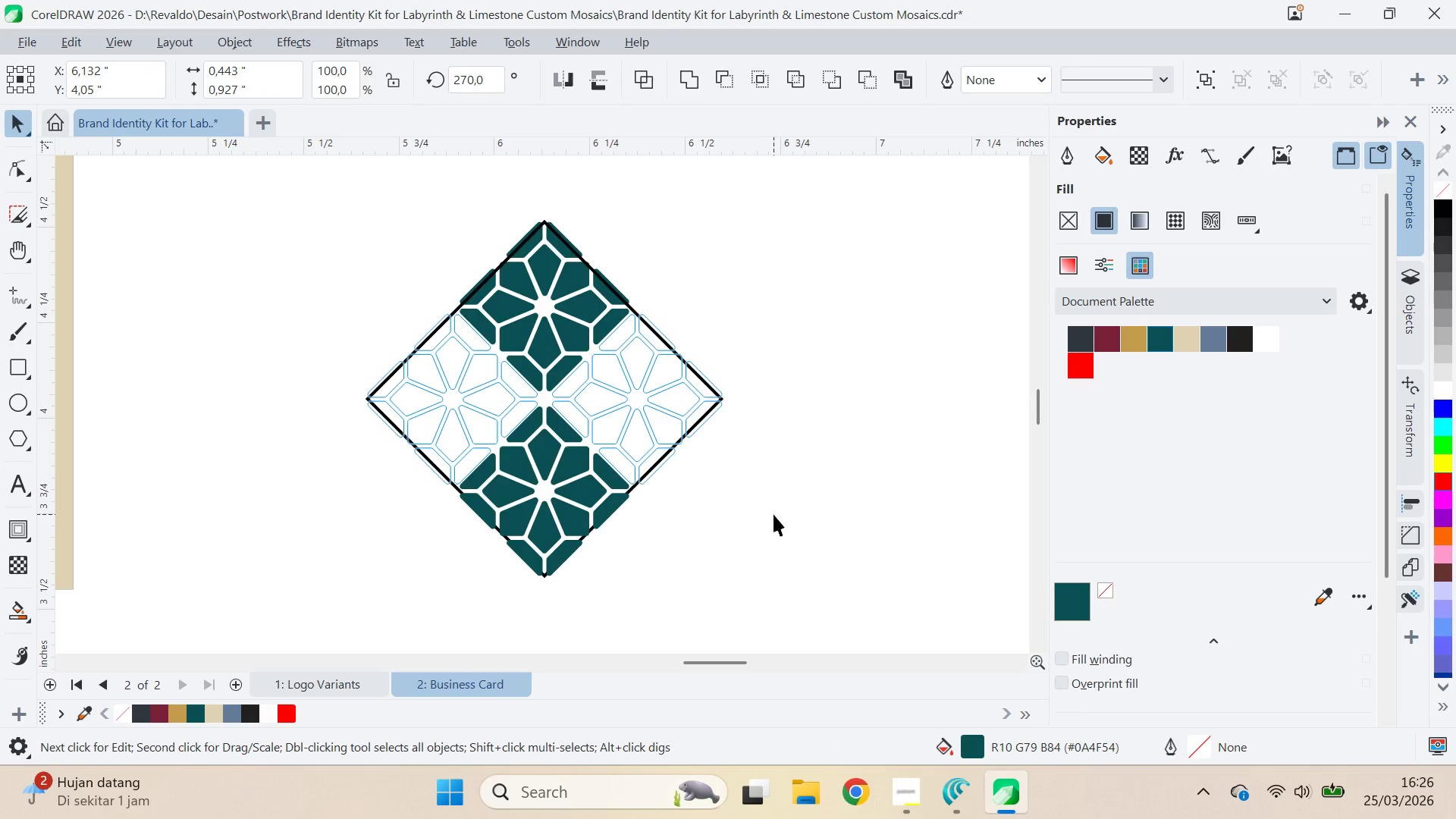 
key(Control+ControlLeft)
 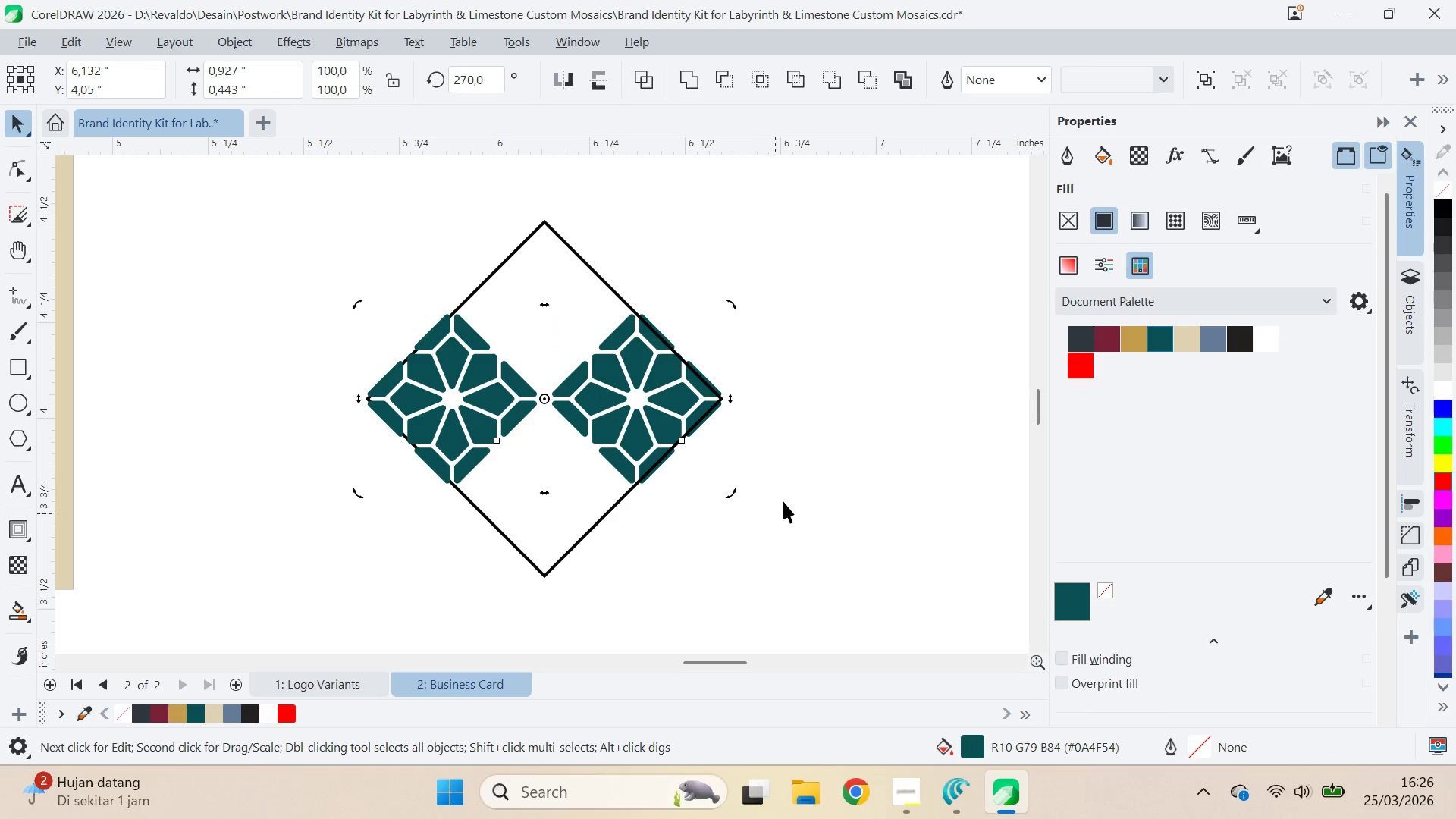 
key(Control+Z)
 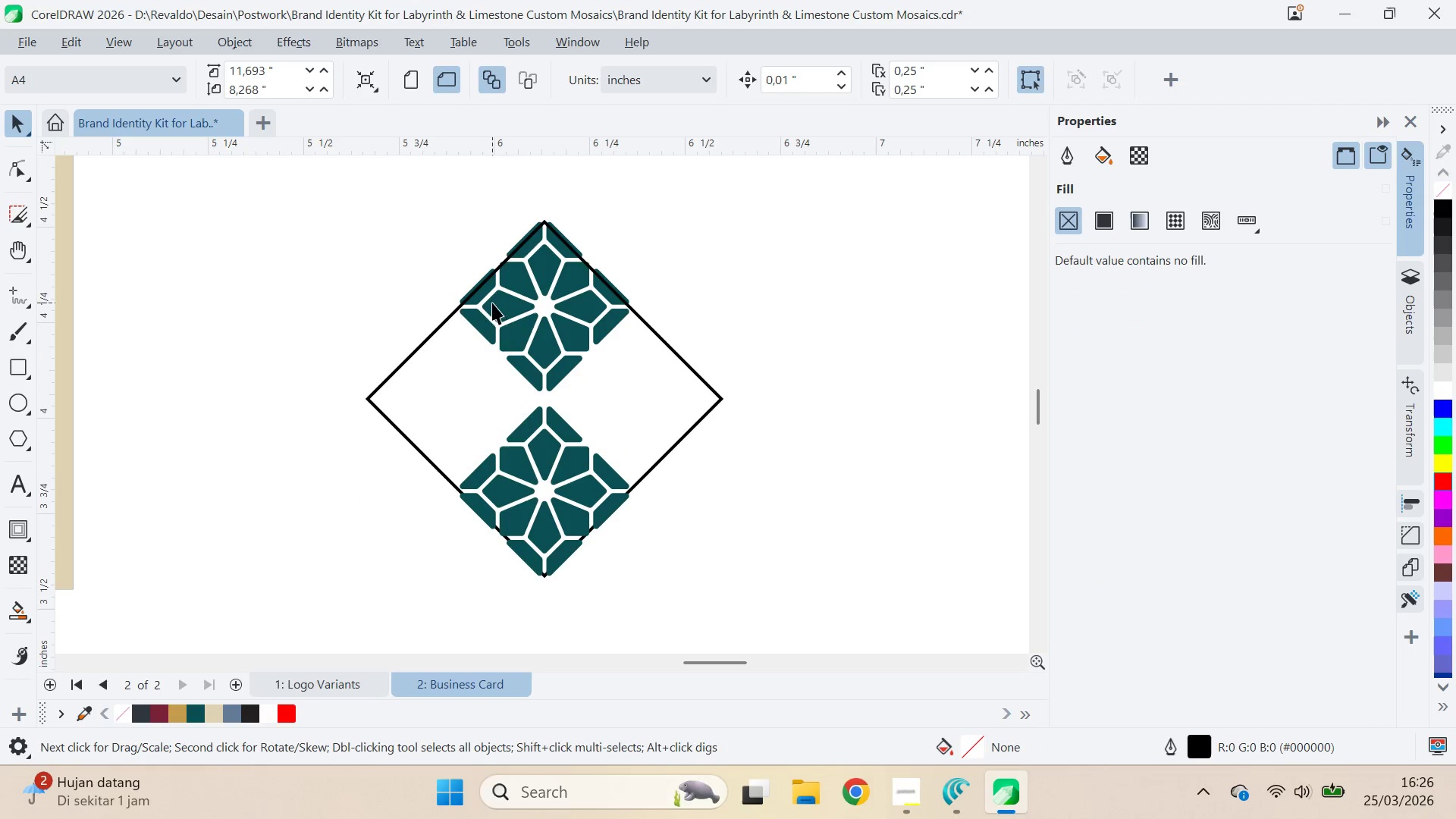 
left_click([538, 422])
 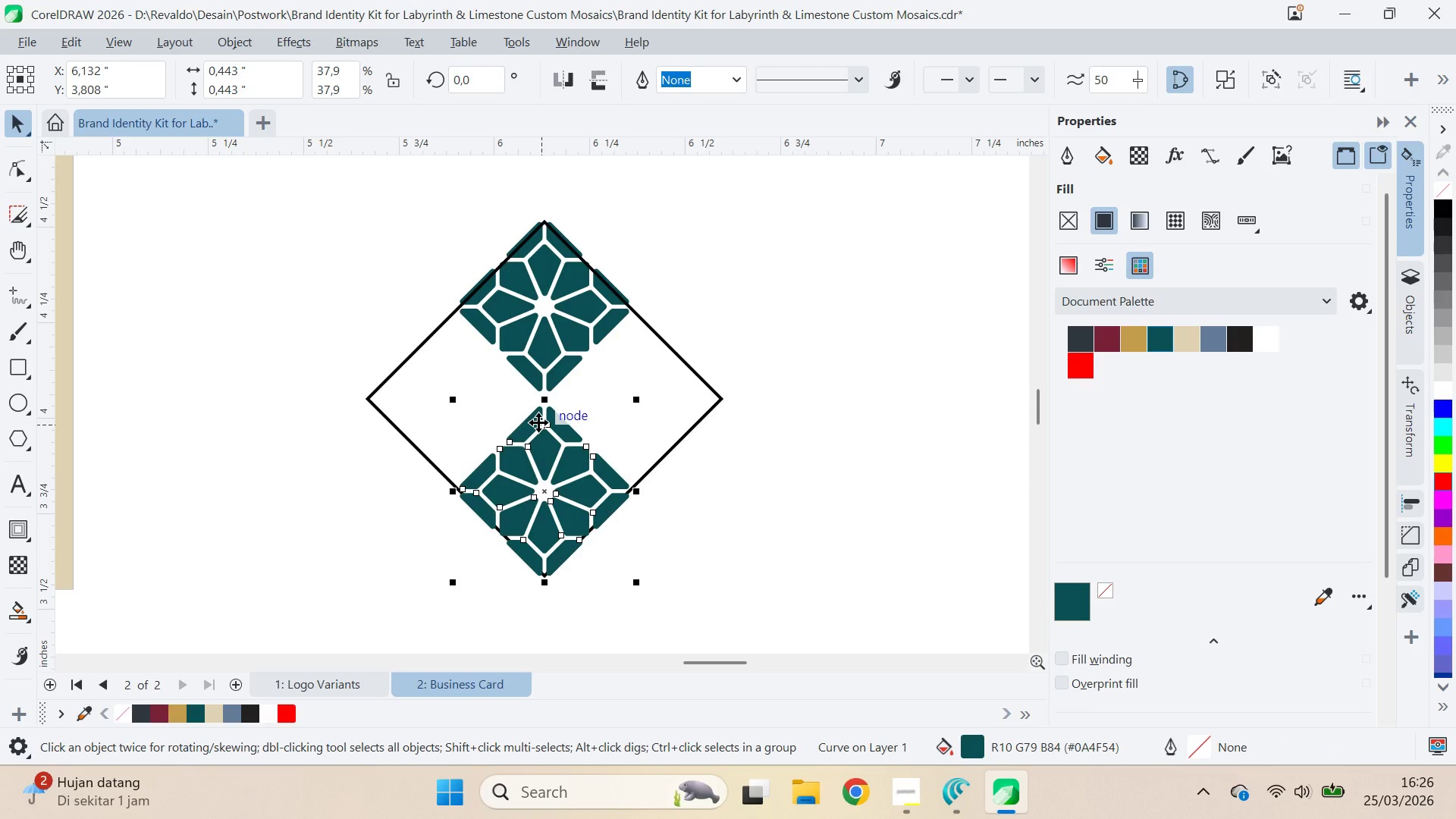 
key(Delete)
 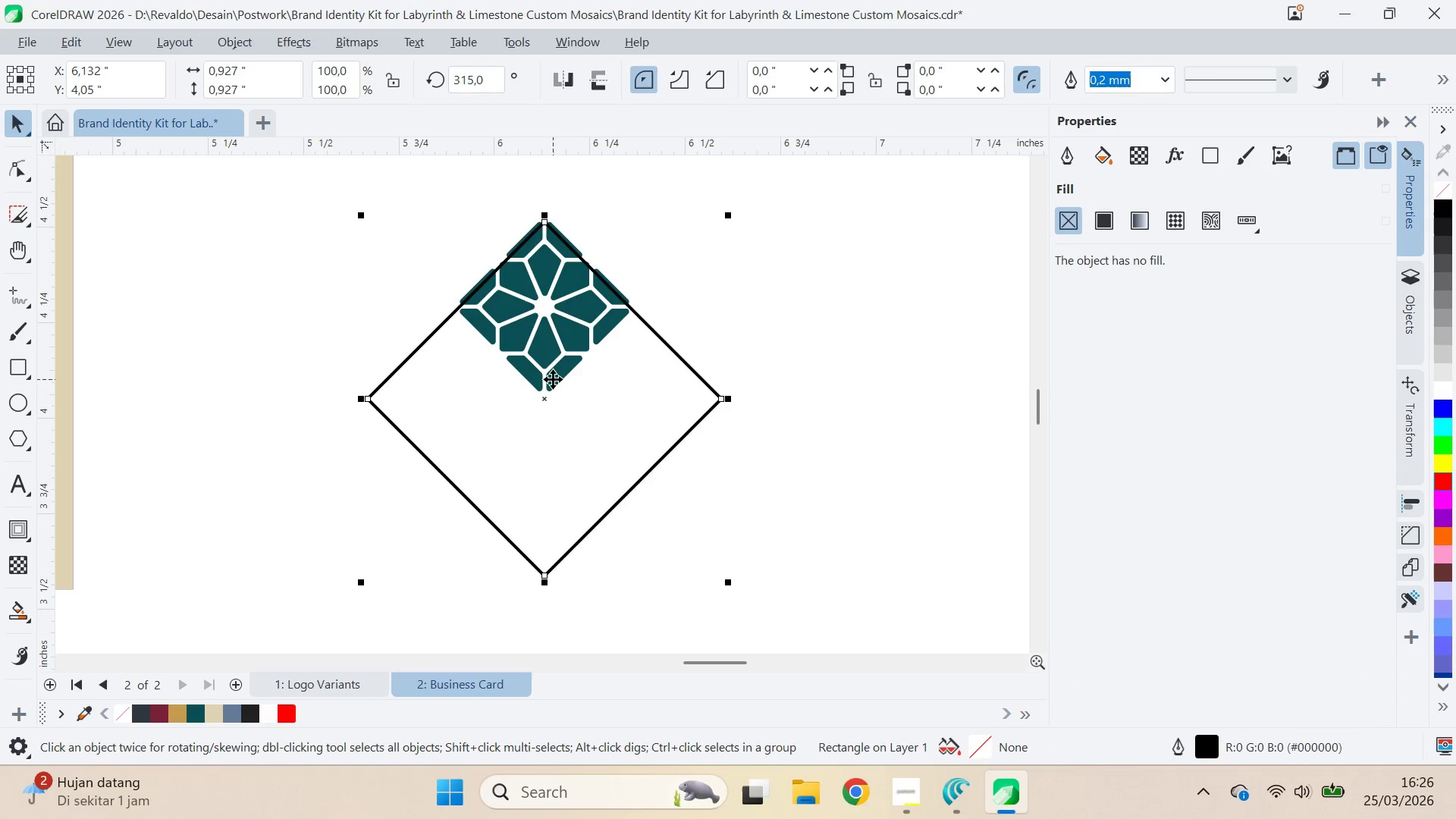 
left_click([579, 362])
 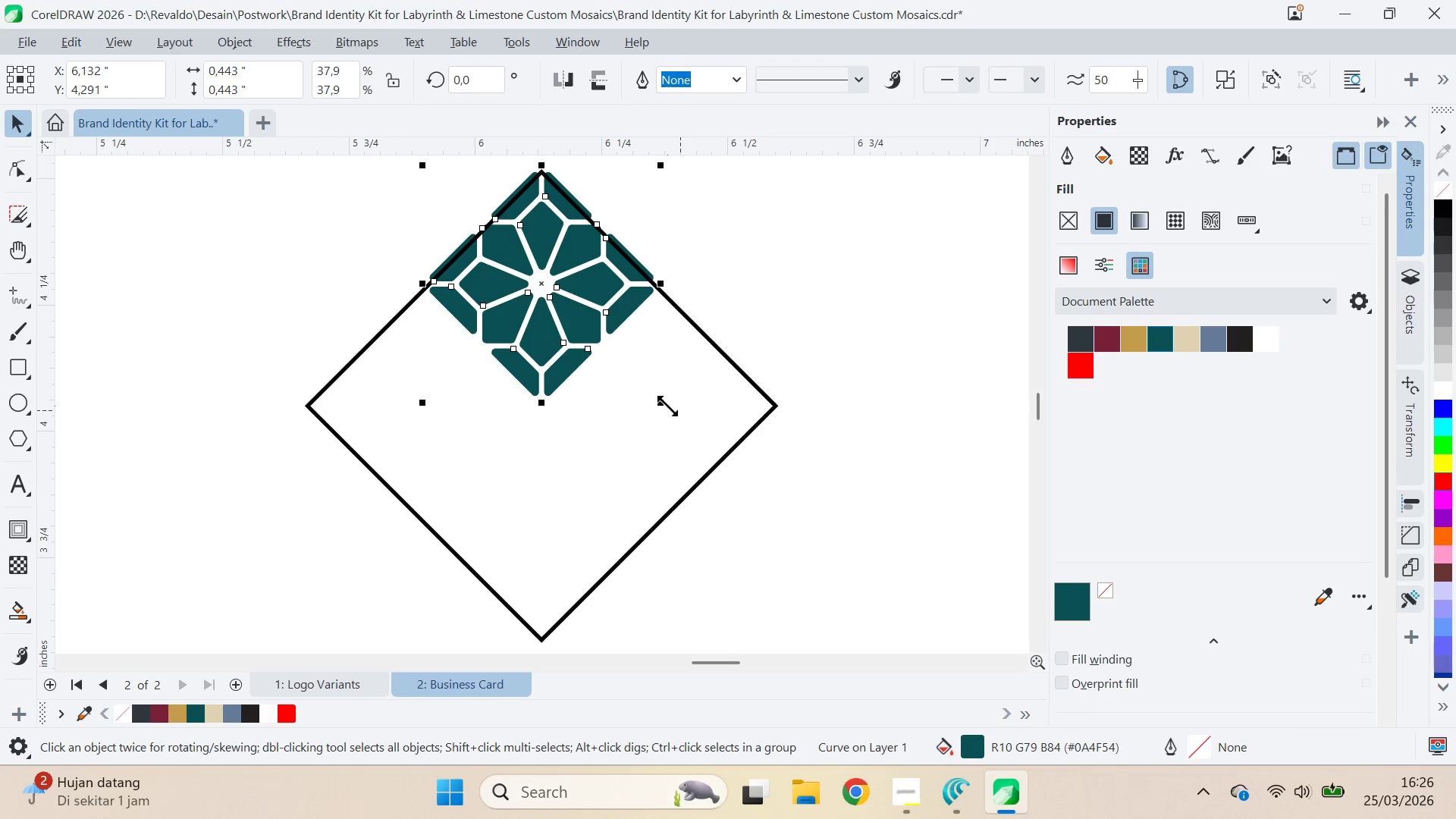 
scroll: coordinate [554, 377], scroll_direction: up, amount: 2.0
 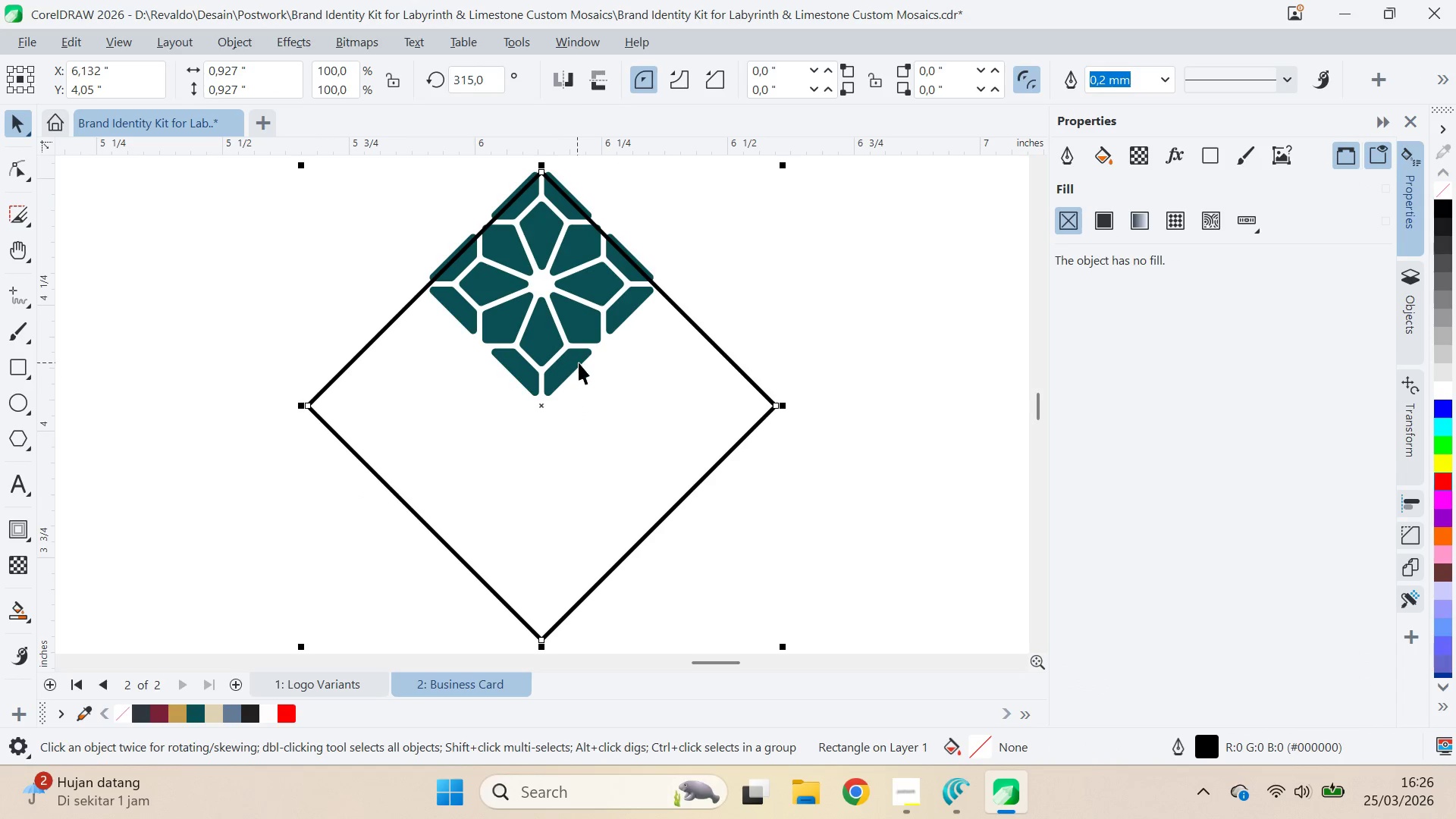 
left_click_drag(start_coordinate=[666, 406], to_coordinate=[662, 426])
 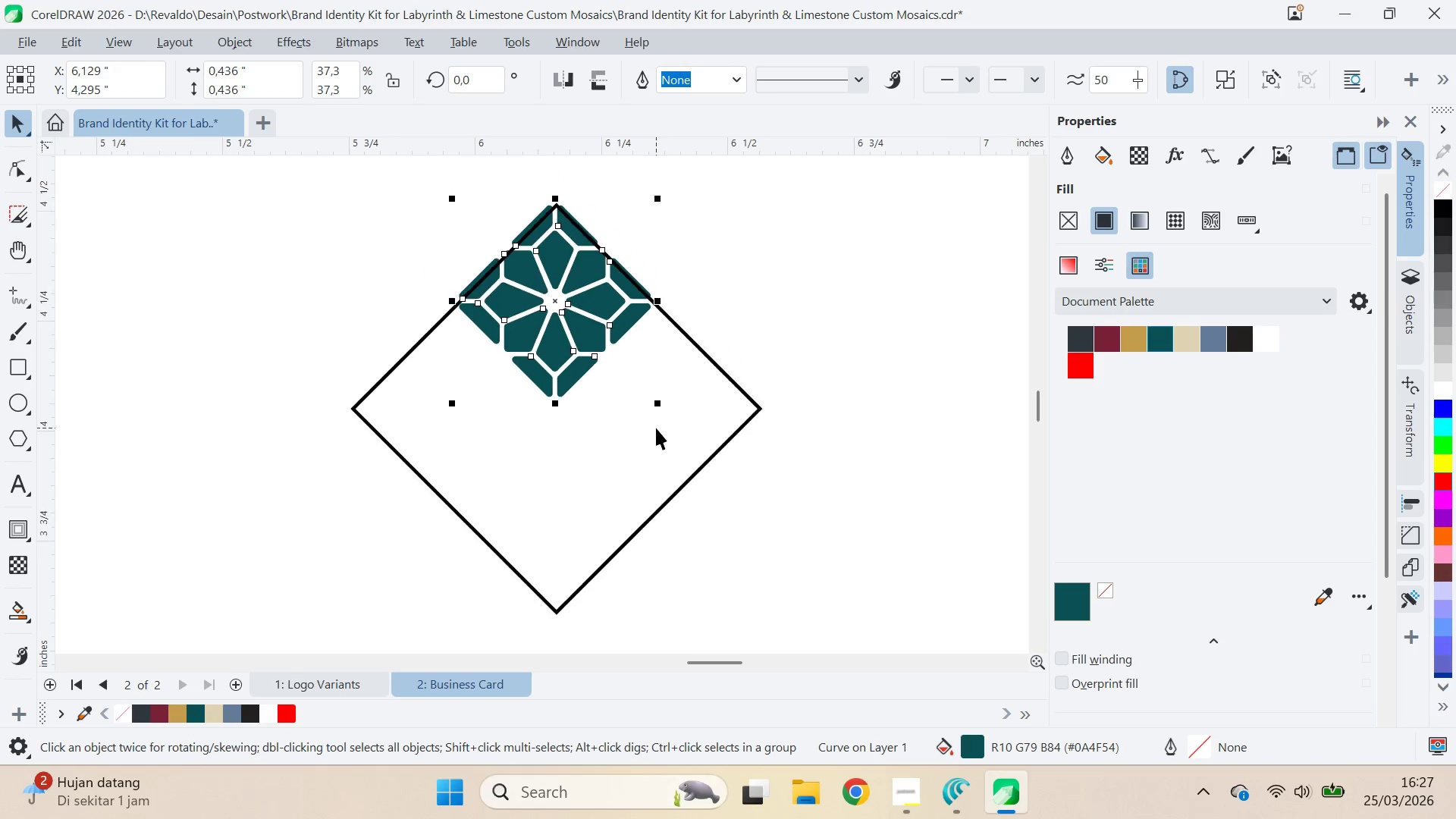 
hold_key(key=ShiftLeft, duration=0.36)
left_click([673, 428])
 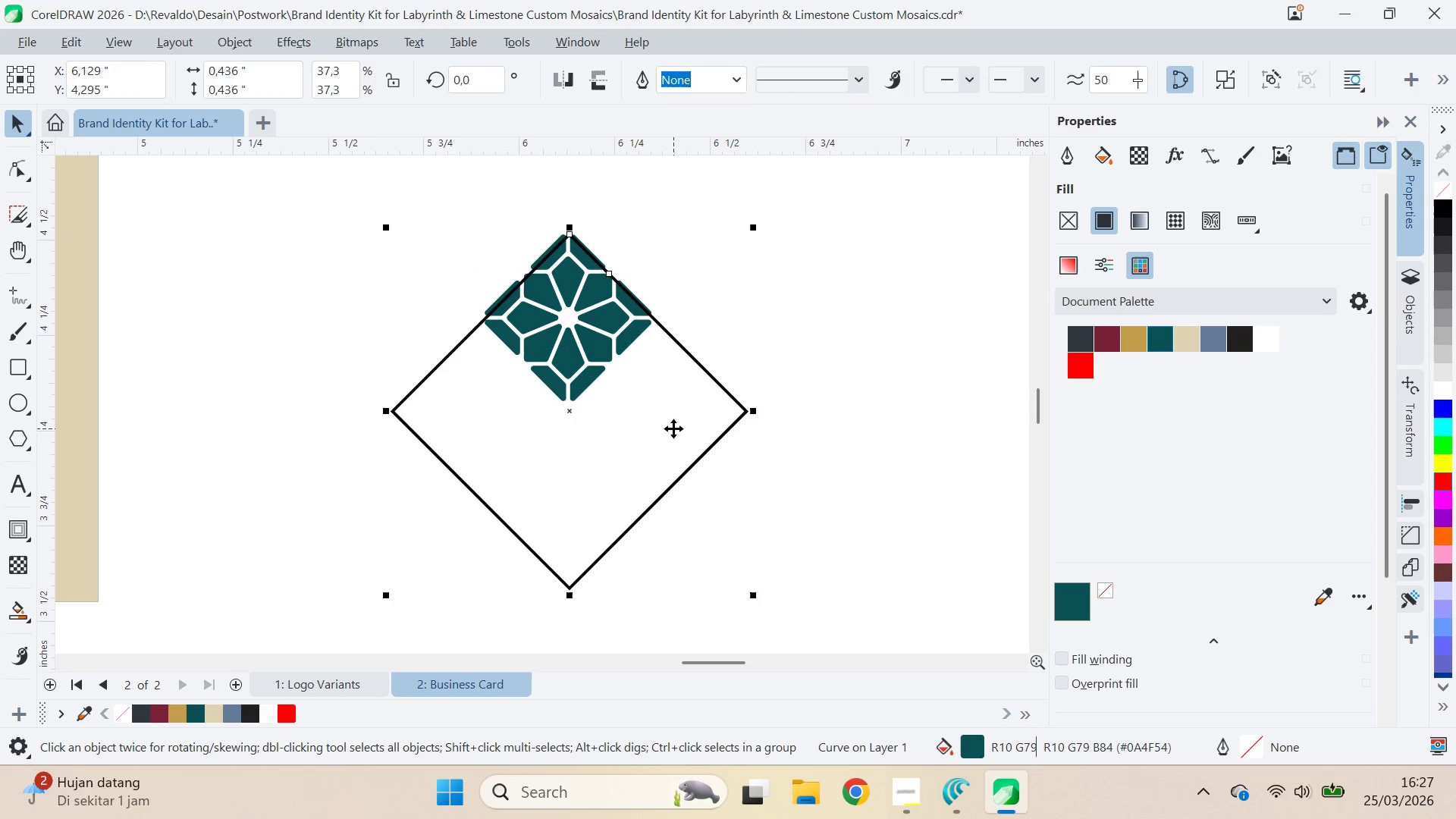 
key(C)
 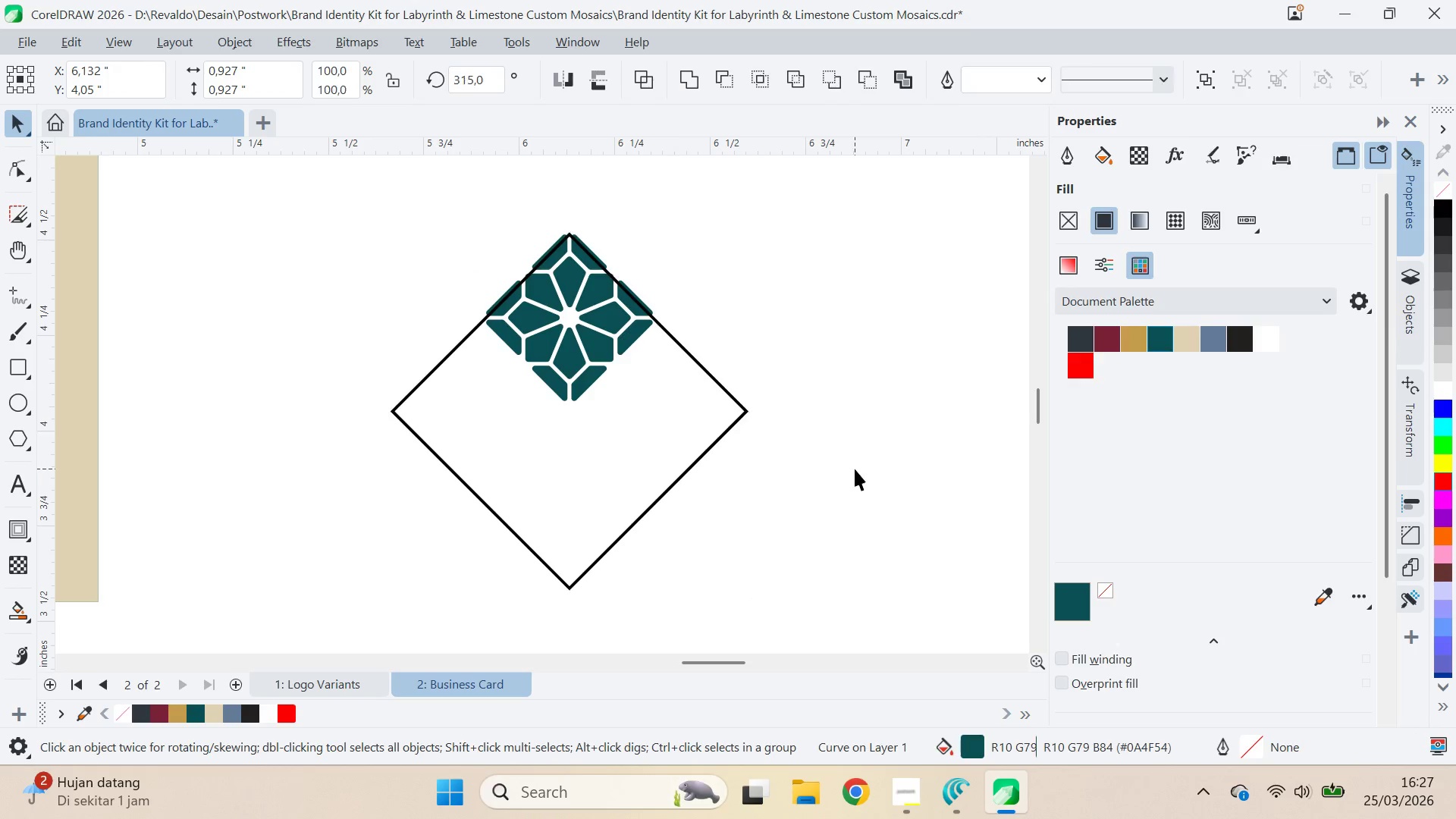 
scroll: coordinate [656, 428], scroll_direction: down, amount: 2.0
 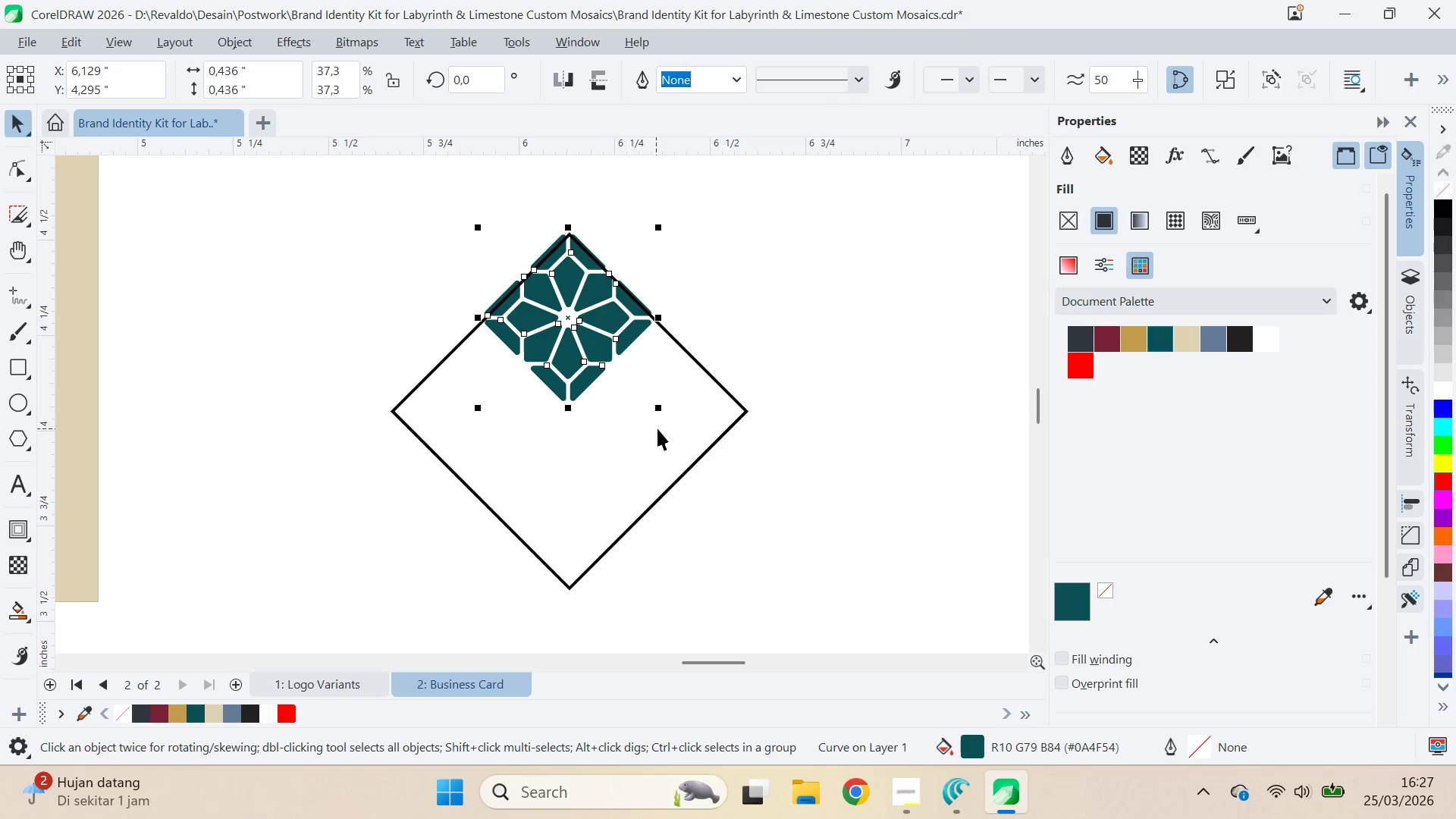 
left_click_drag(start_coordinate=[855, 469], to_coordinate=[816, 453])
 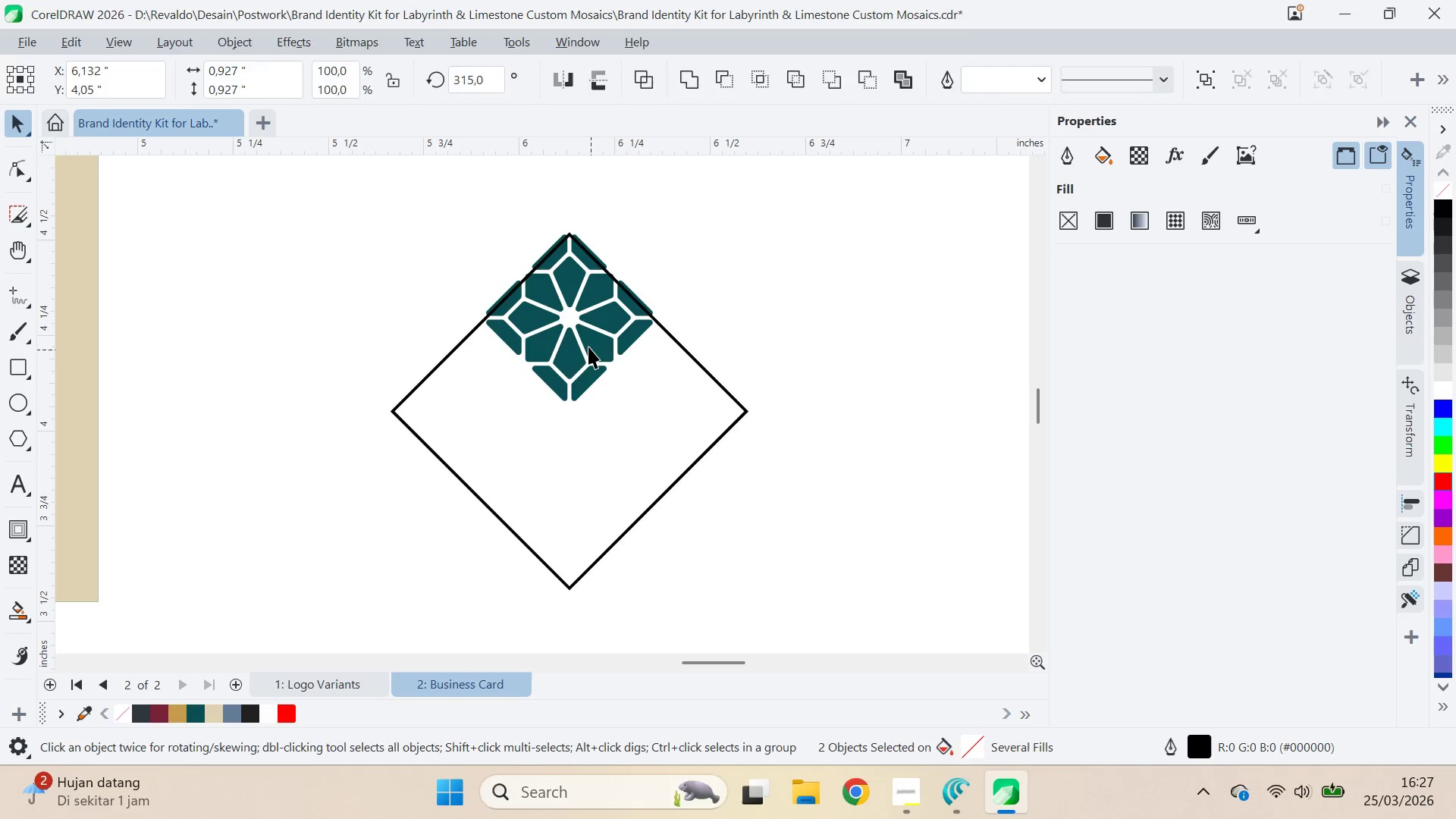 
triple_click([588, 347])
 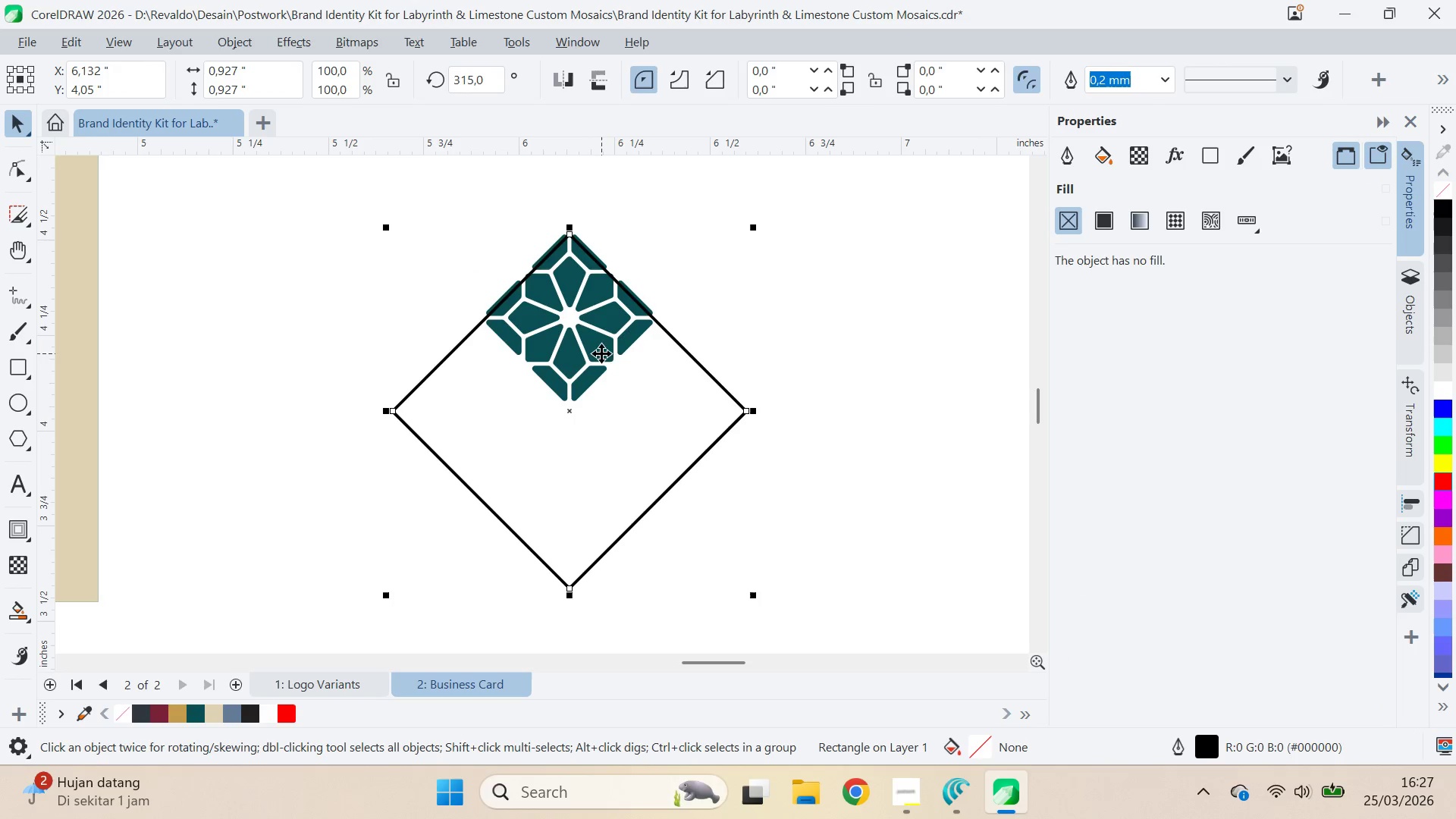 
left_click([610, 361])
 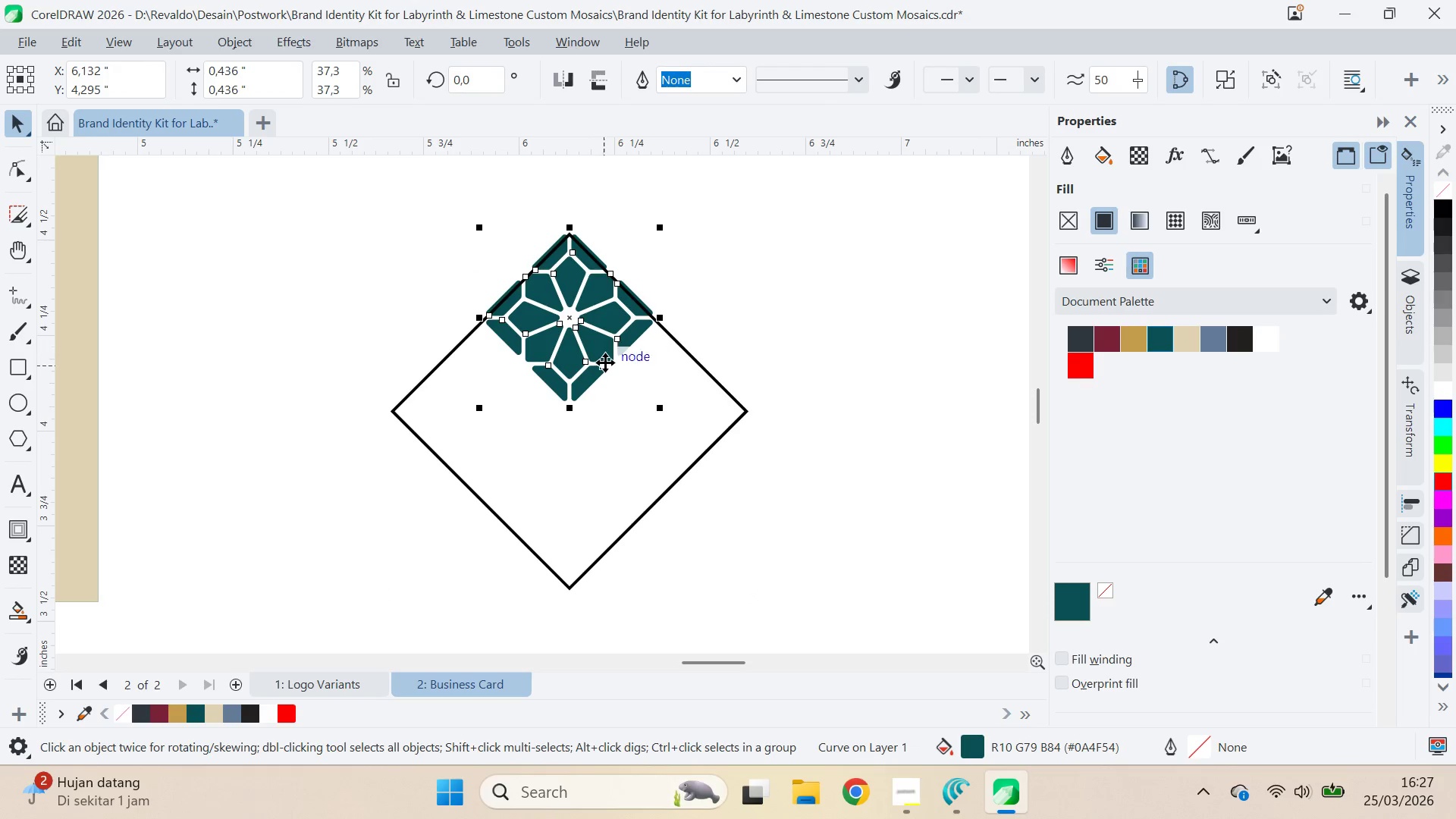 
left_click_drag(start_coordinate=[606, 362], to_coordinate=[614, 401])
 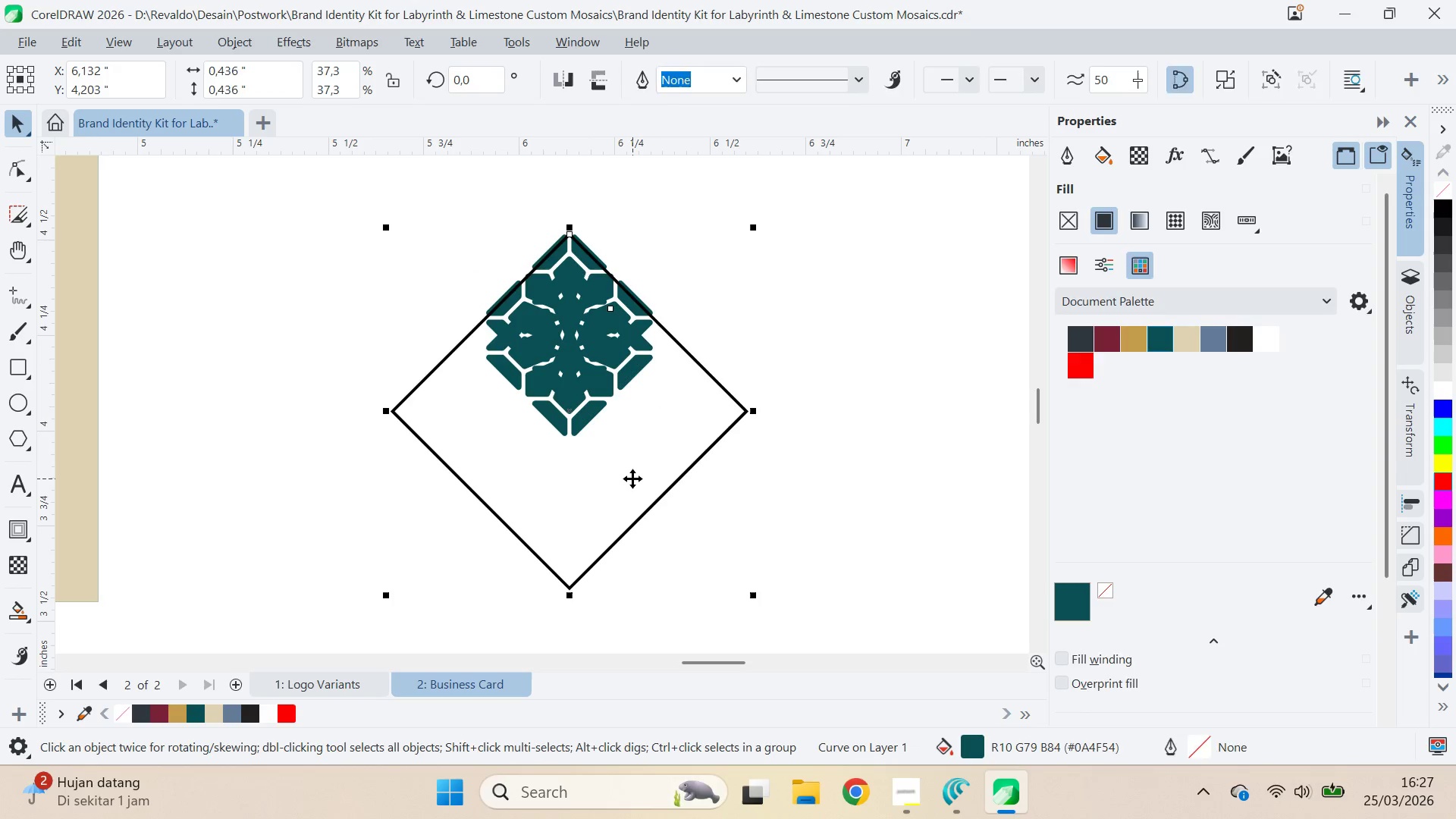 
hold_key(key=ShiftLeft, duration=0.83)
left_click([614, 401])
 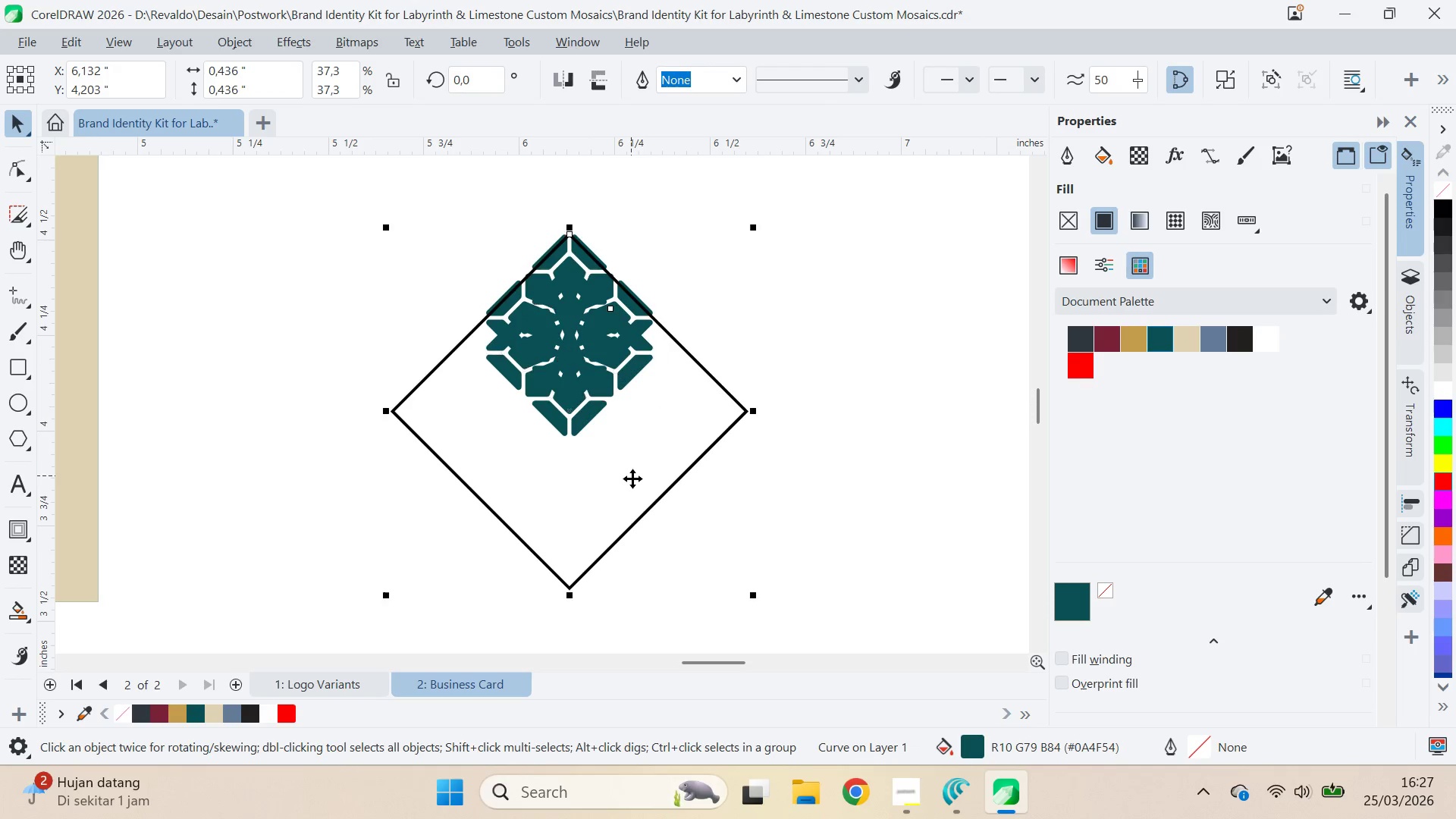 
right_click([614, 401])
 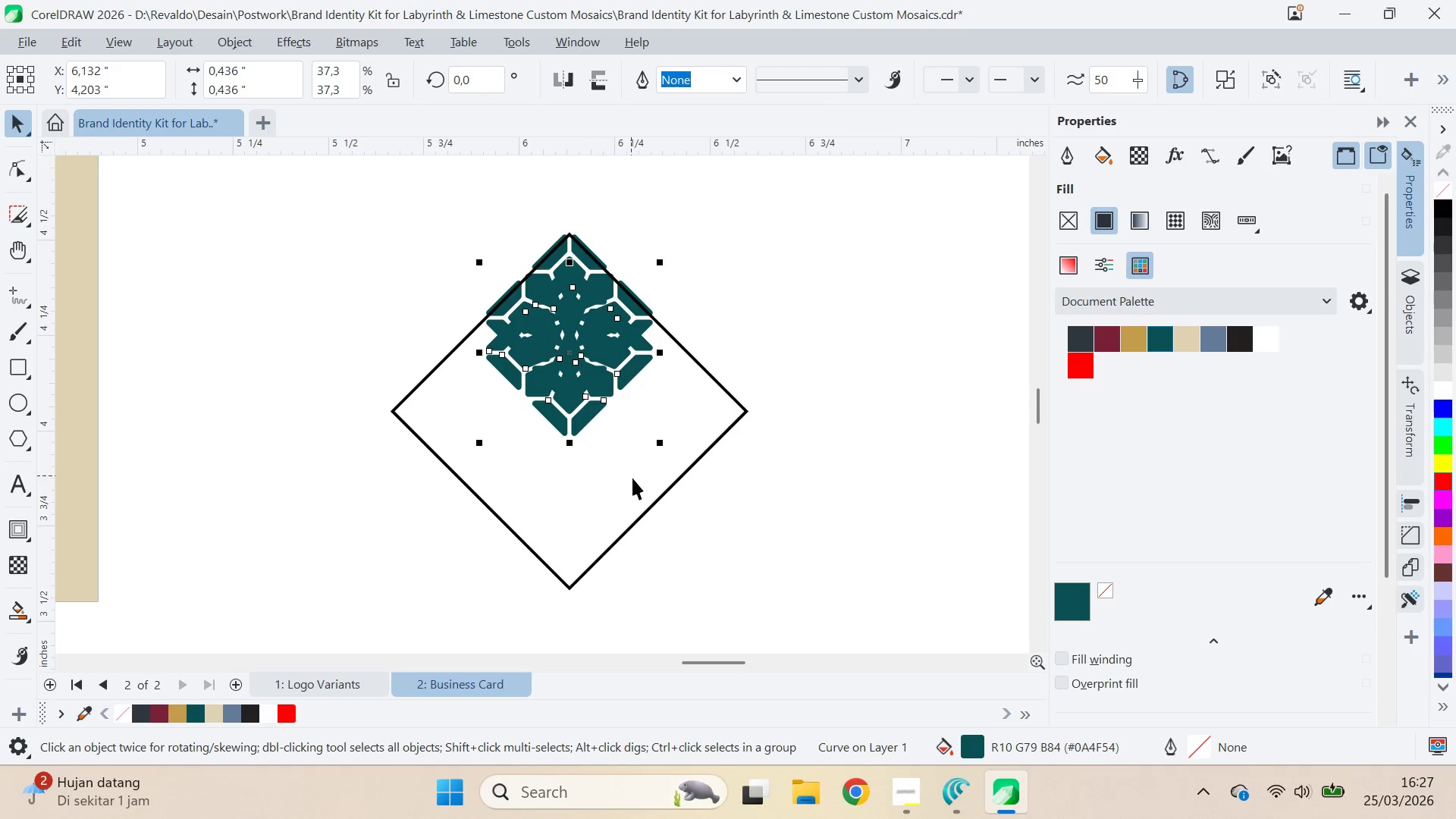 
key(B)
 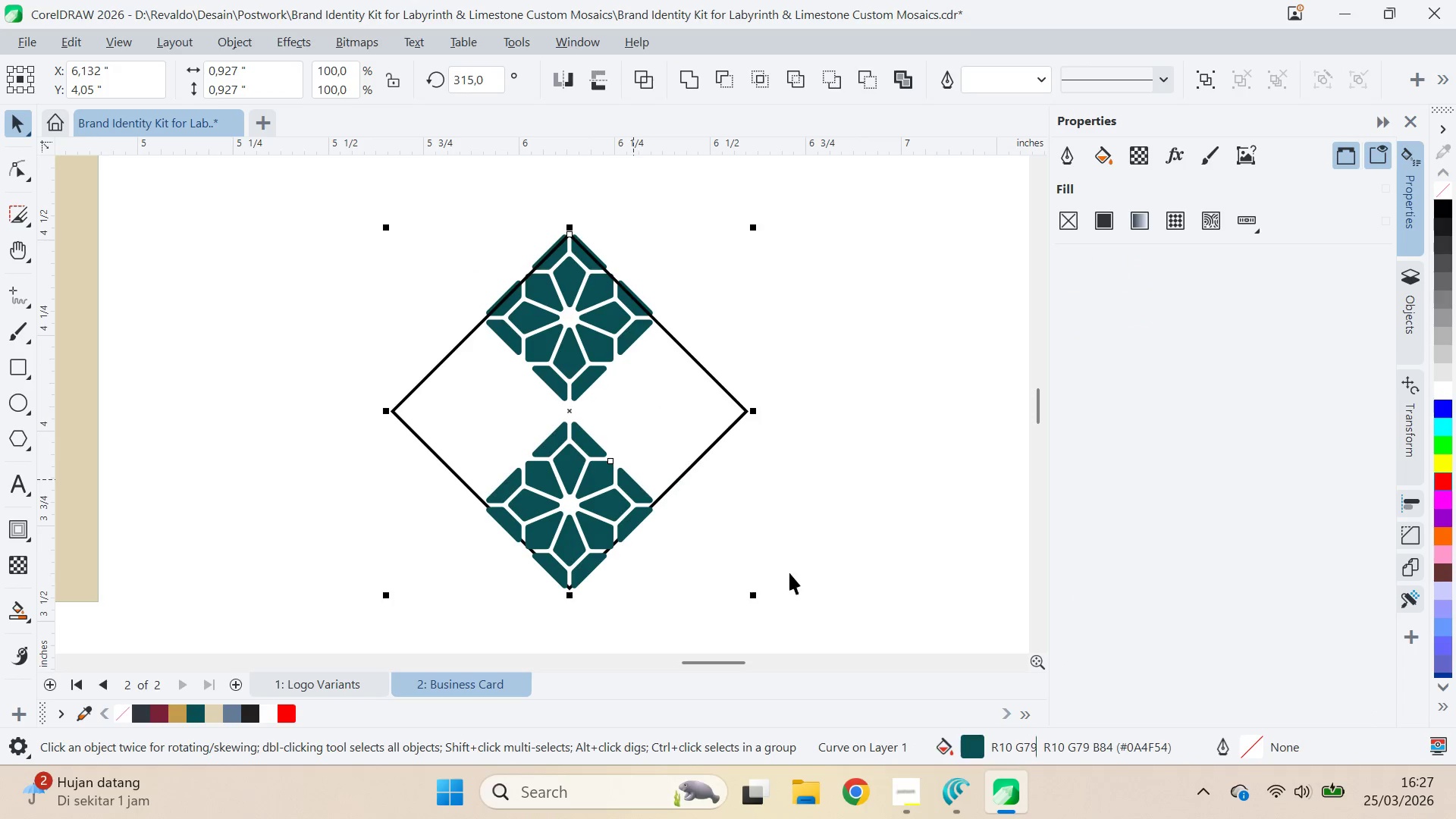 
left_click_drag(start_coordinate=[794, 575], to_coordinate=[775, 560])
 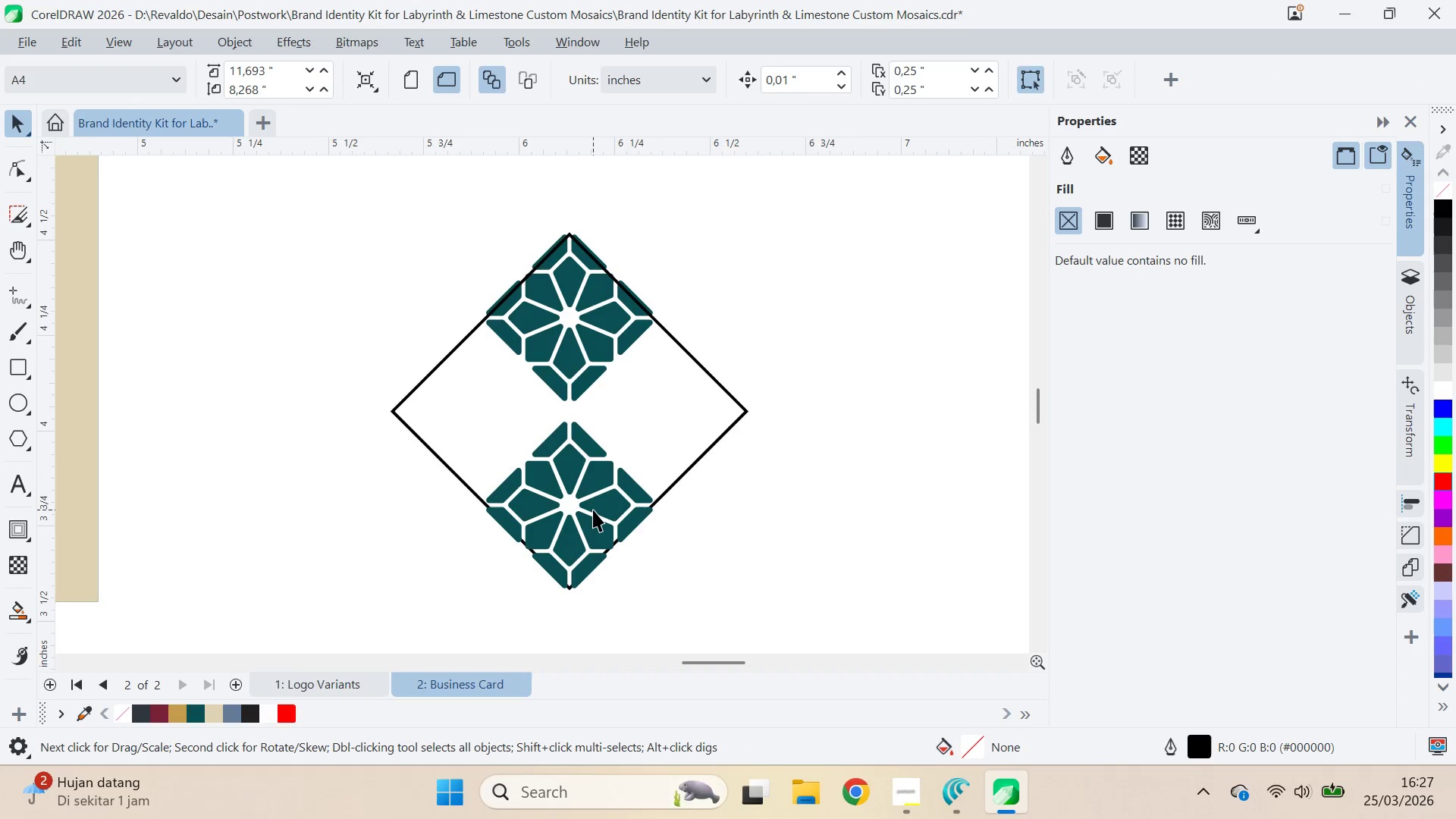 
double_click([593, 510])
 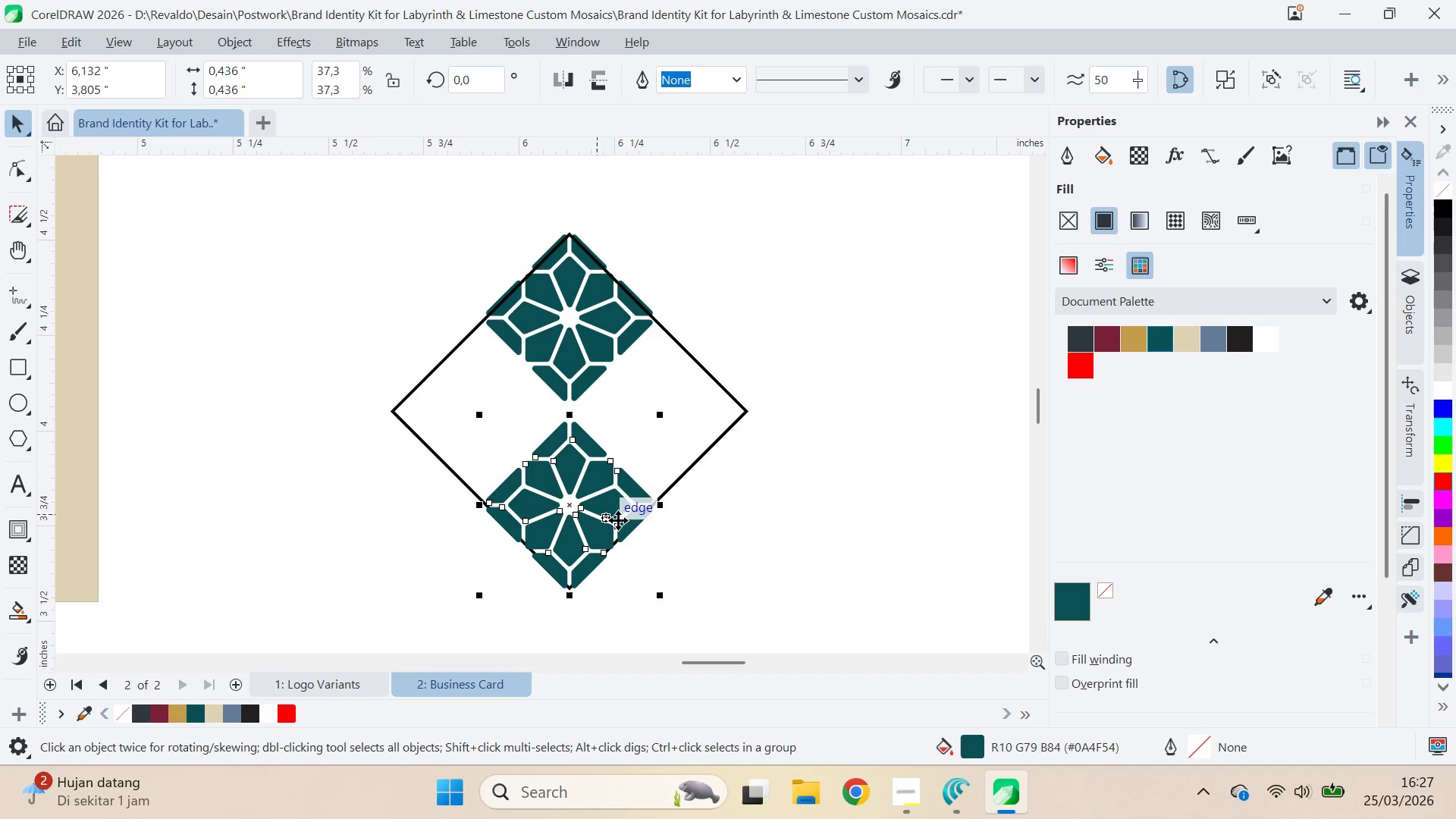 
hold_key(key=ShiftLeft, duration=0.75)
left_click([583, 386])
 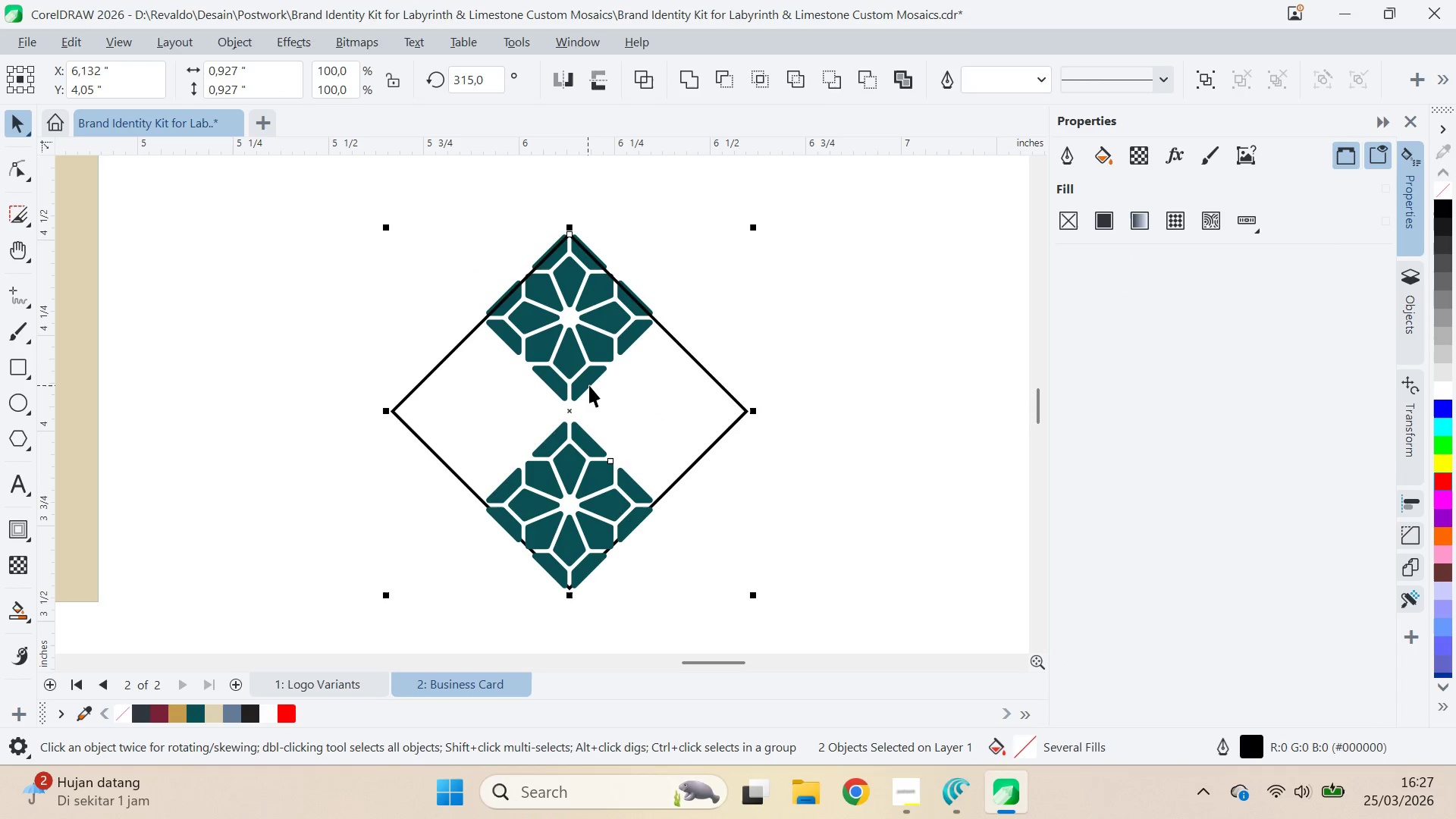 
hold_key(key=ShiftLeft, duration=0.98)
left_click([604, 395])
 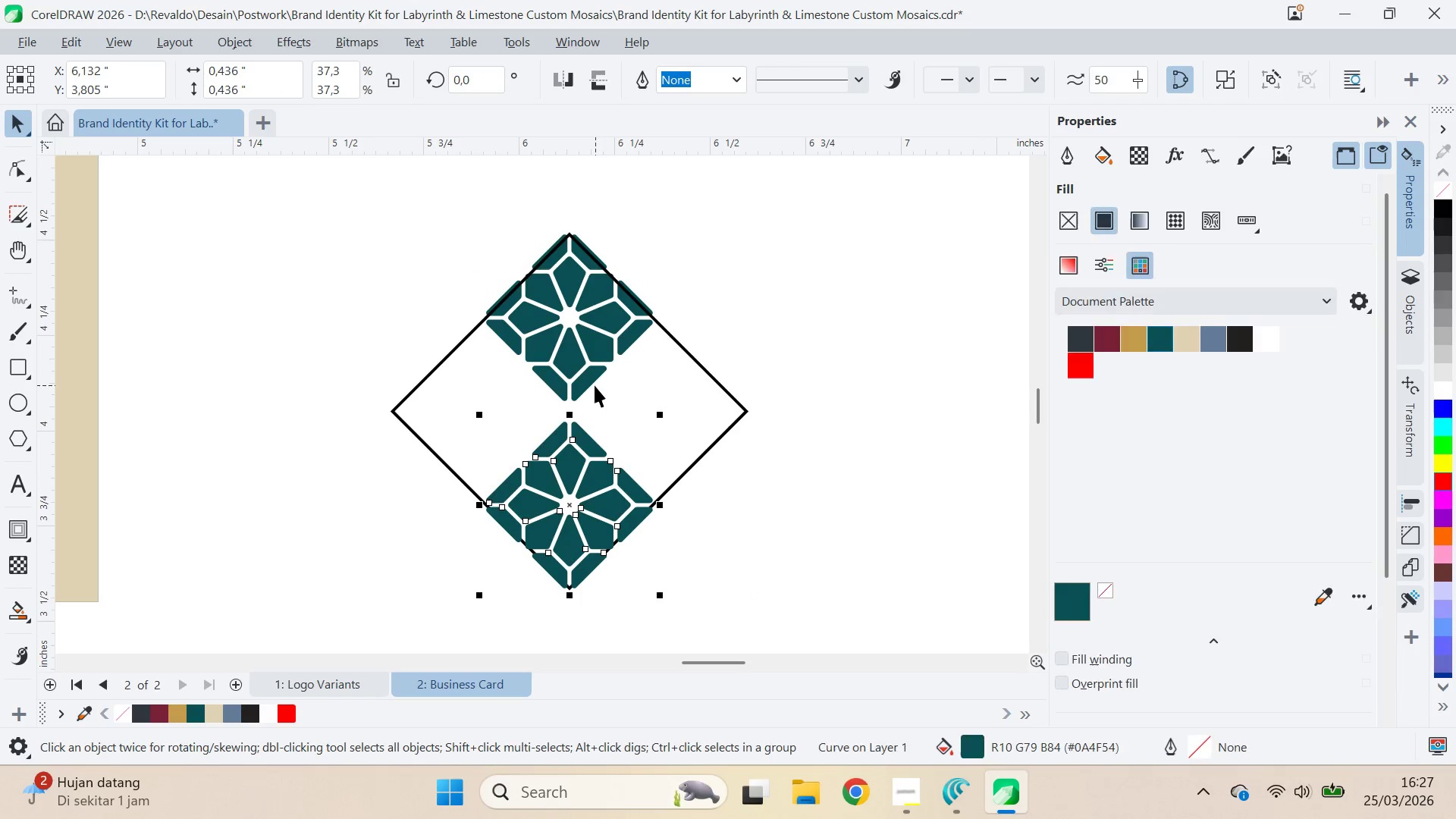 
double_click([595, 384])
 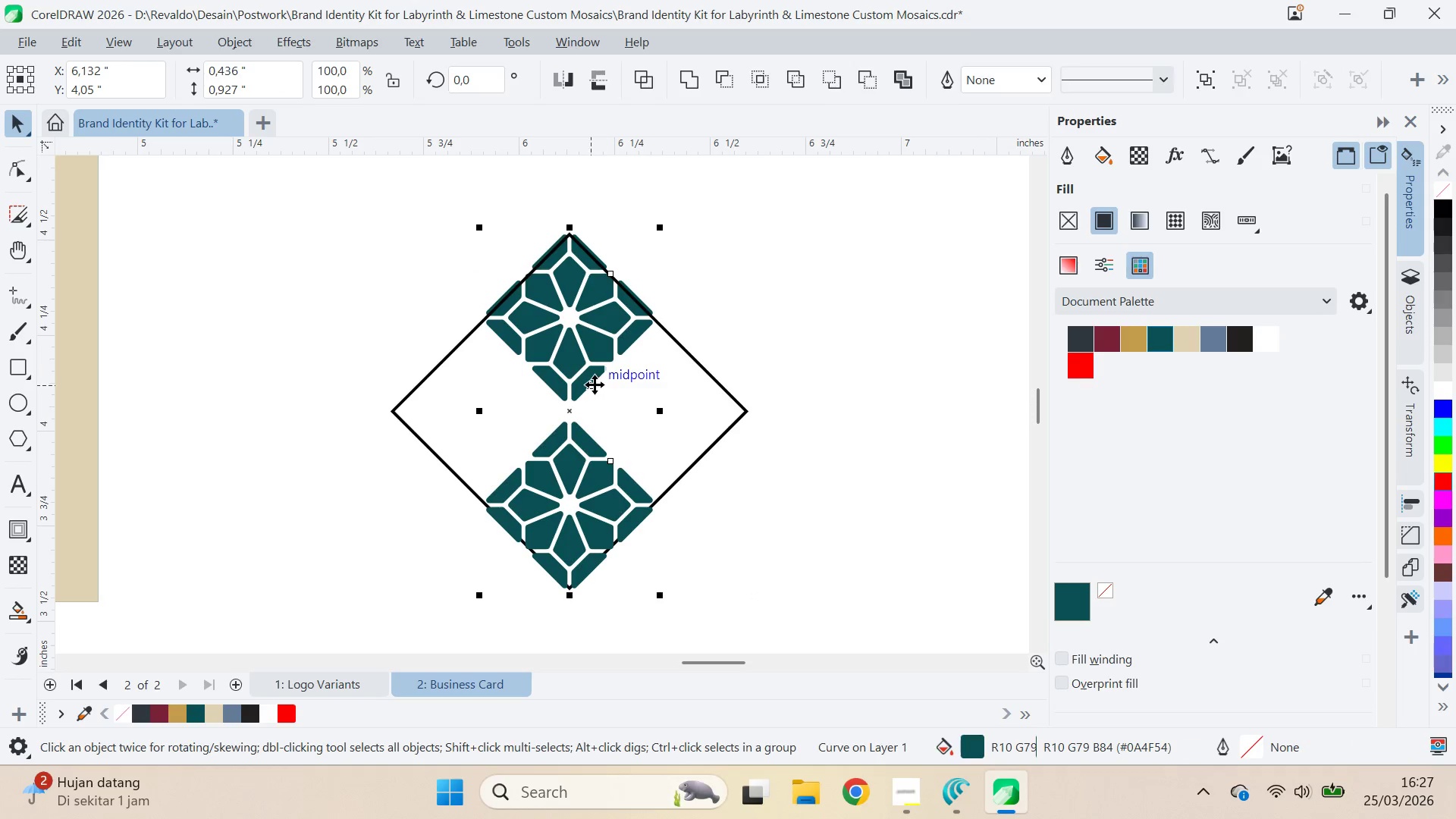 
hold_key(key=ShiftLeft, duration=1.27)
triple_click([595, 373])
 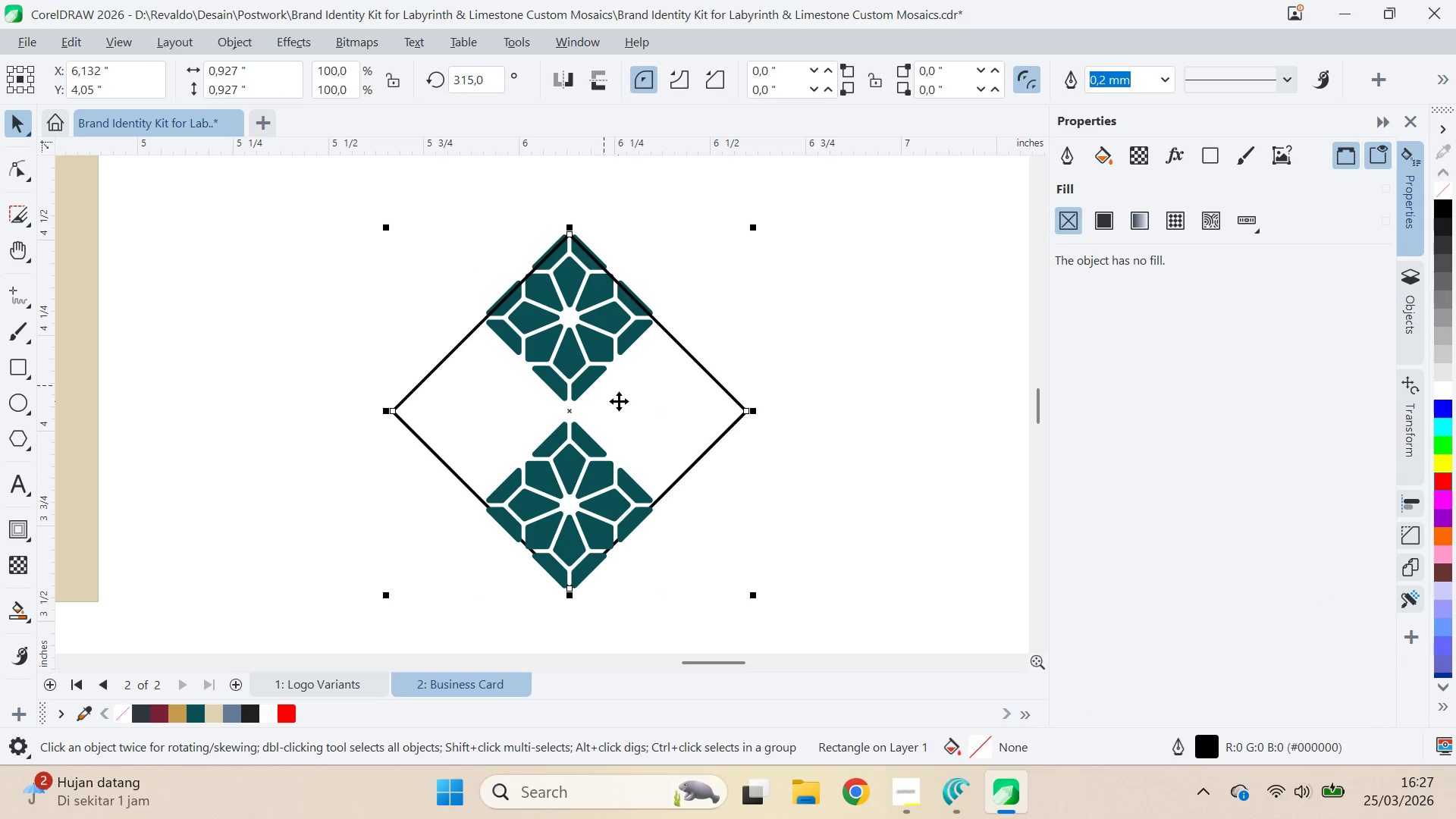 
left_click([619, 401])
 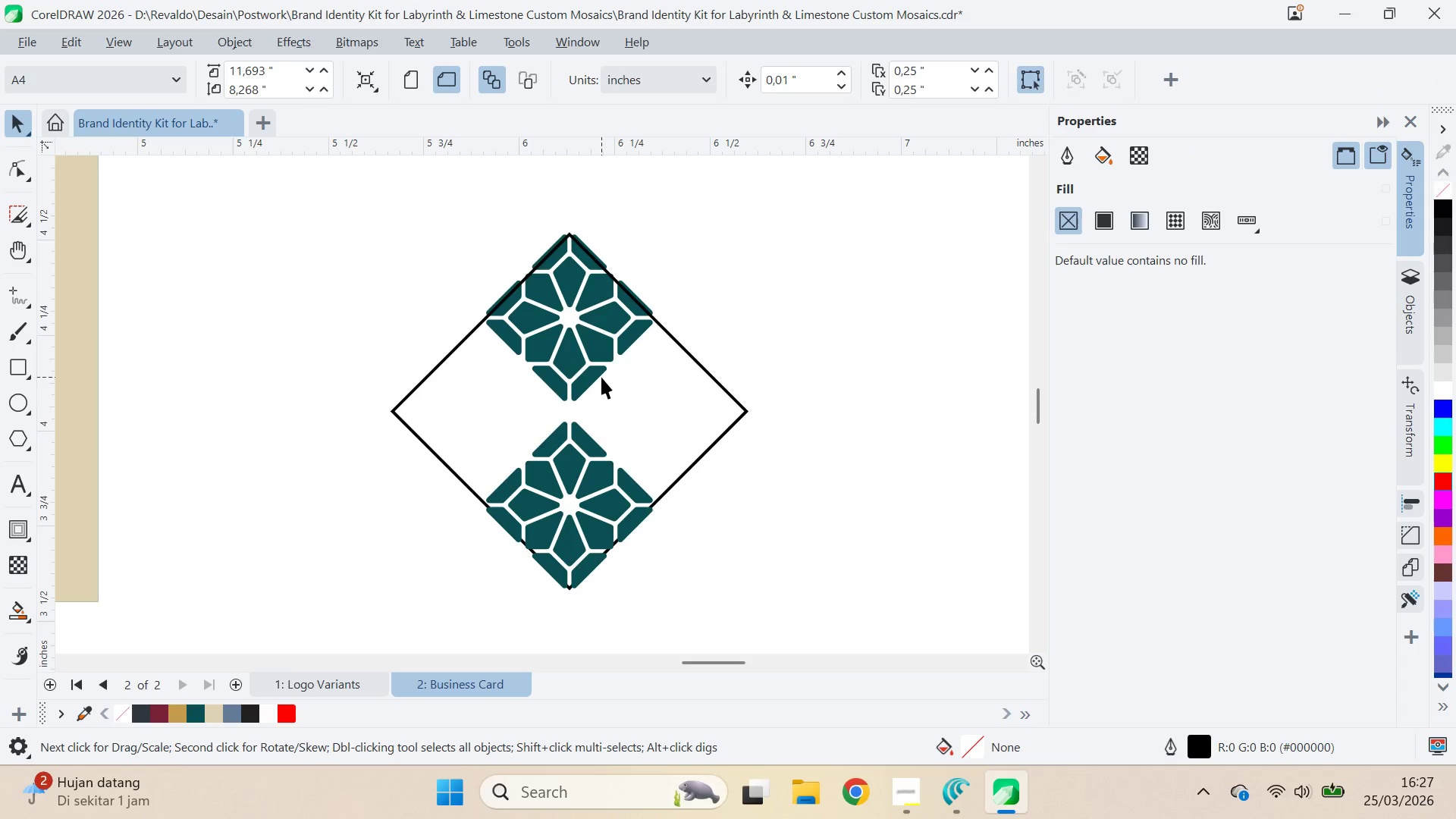 
left_click([601, 377])
 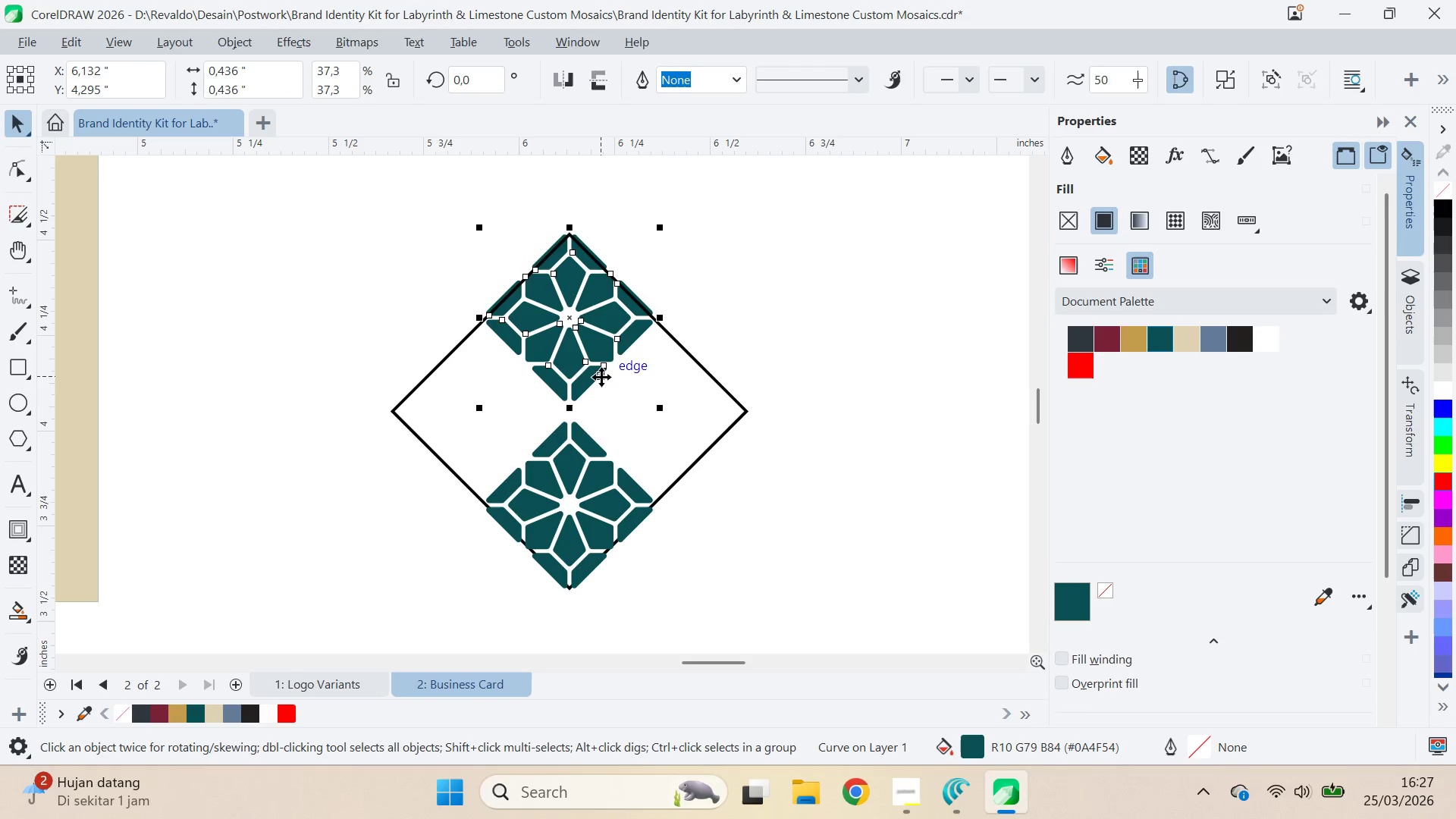 
hold_key(key=ShiftLeft, duration=1.09)
left_click([599, 447])
 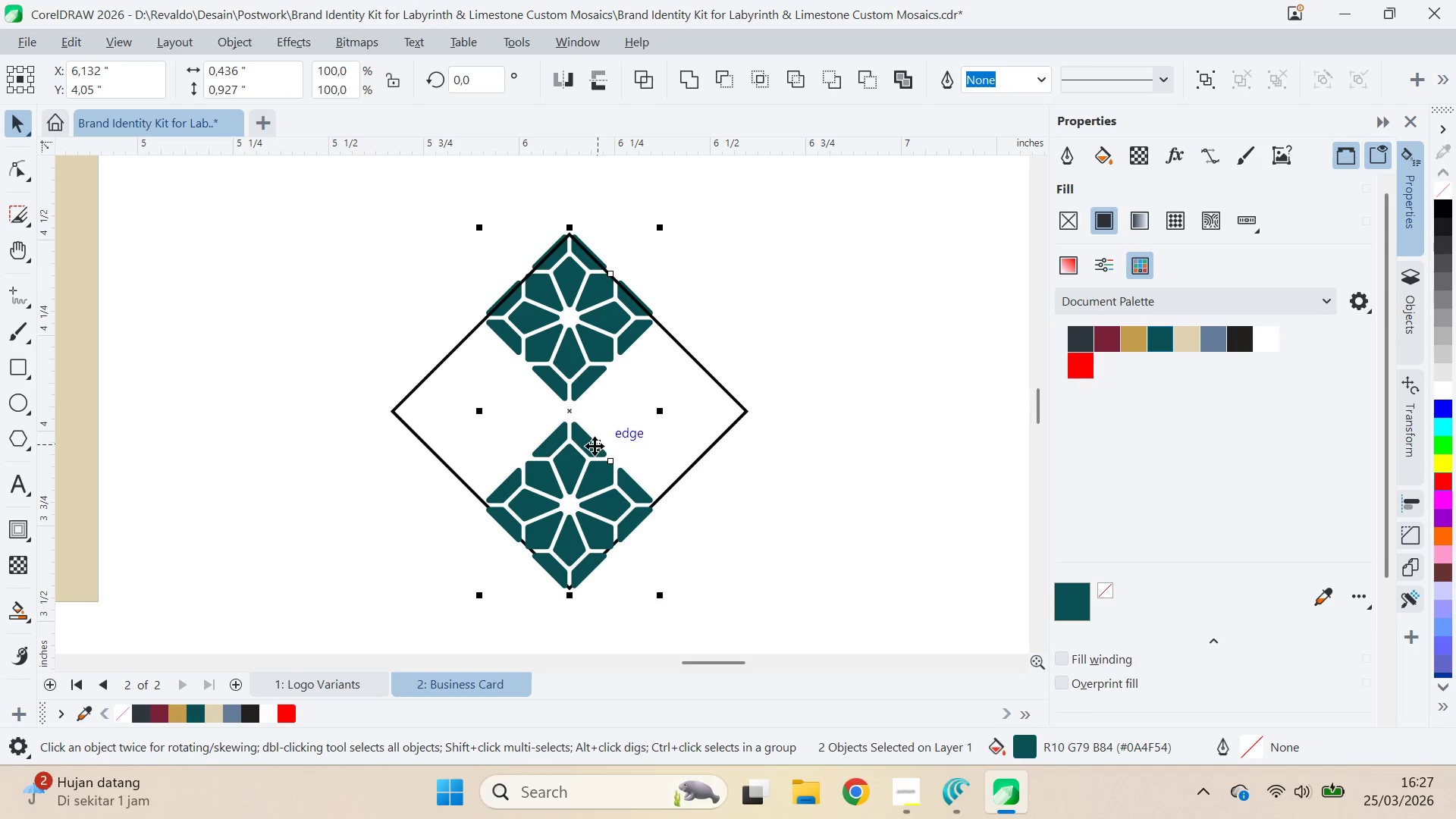 
left_click([595, 446])
 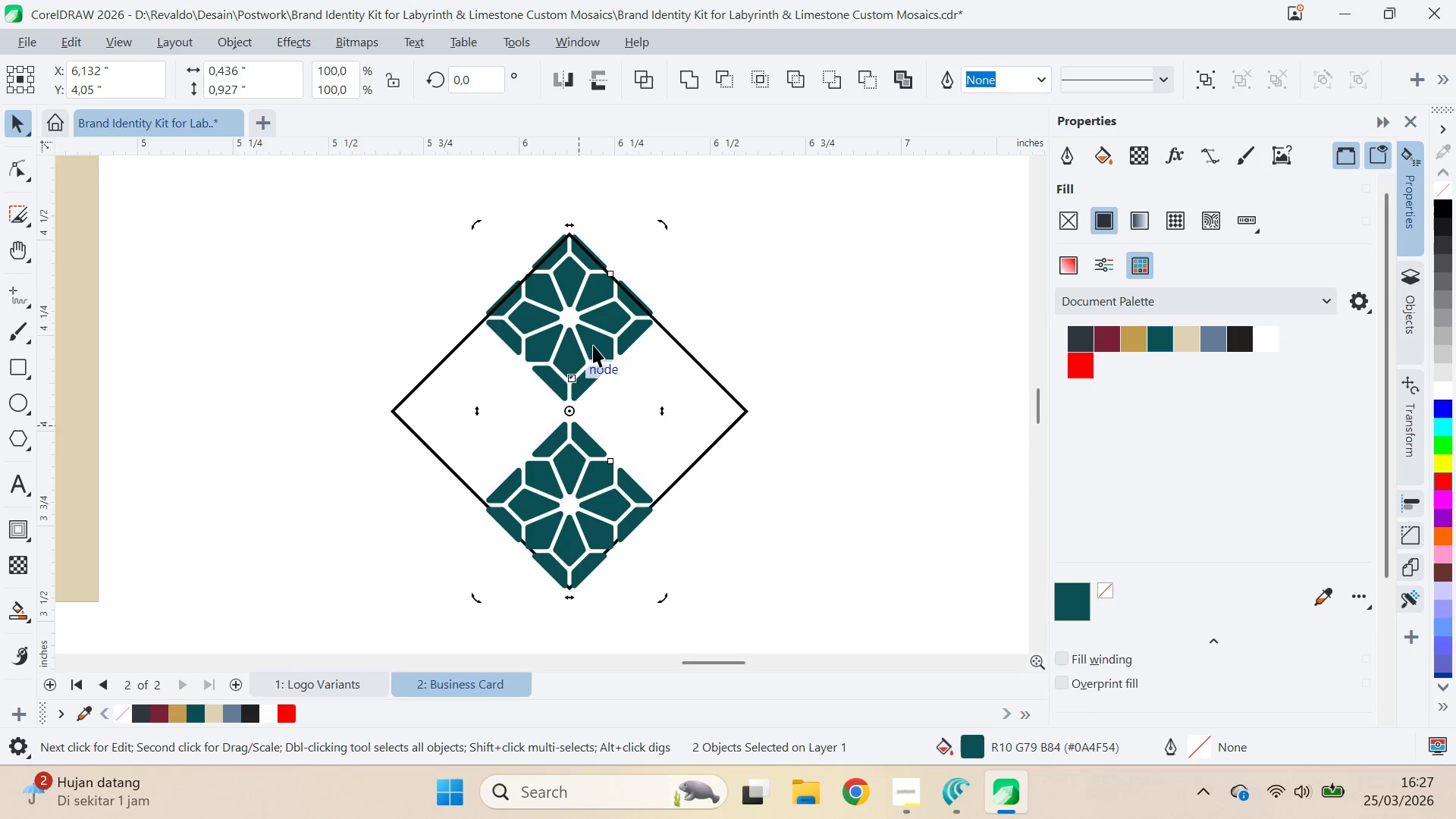 
hold_key(key=ControlLeft, duration=1.5)
left_click_drag(start_coordinate=[657, 228], to_coordinate=[827, 539])
 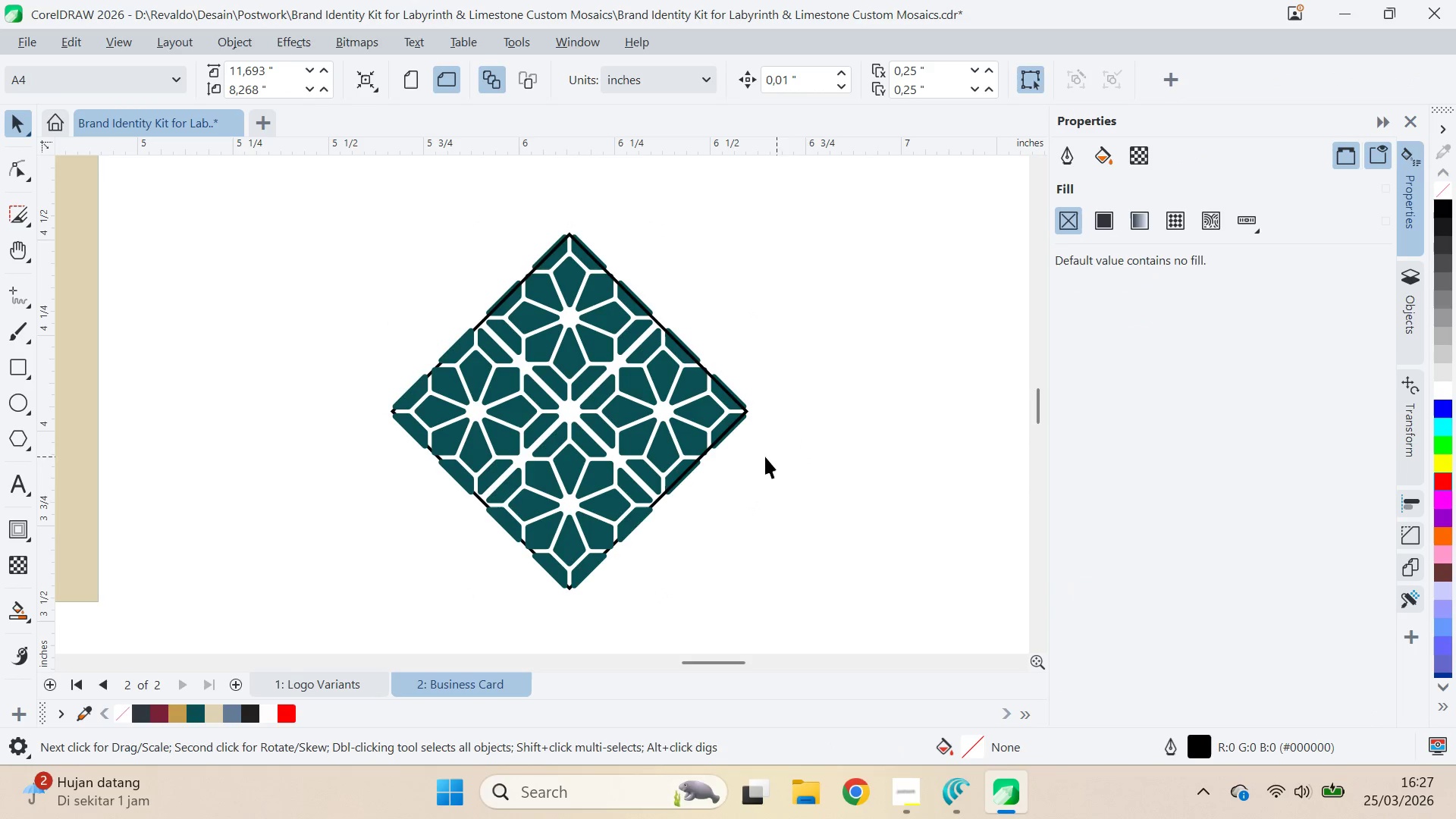 
hold_key(key=ControlLeft, duration=0.66)
right_click([827, 539])
 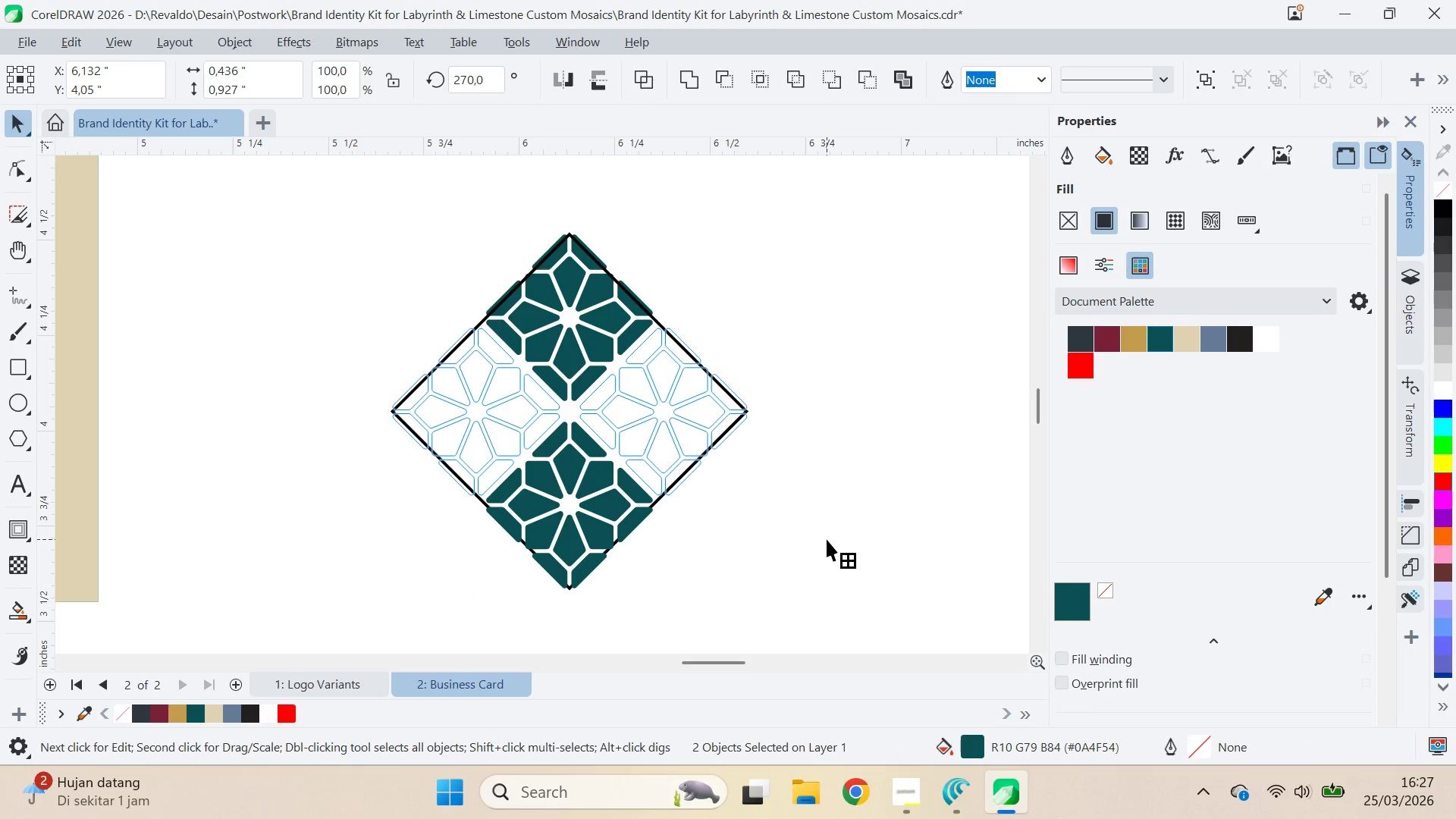 
left_click([827, 539])
 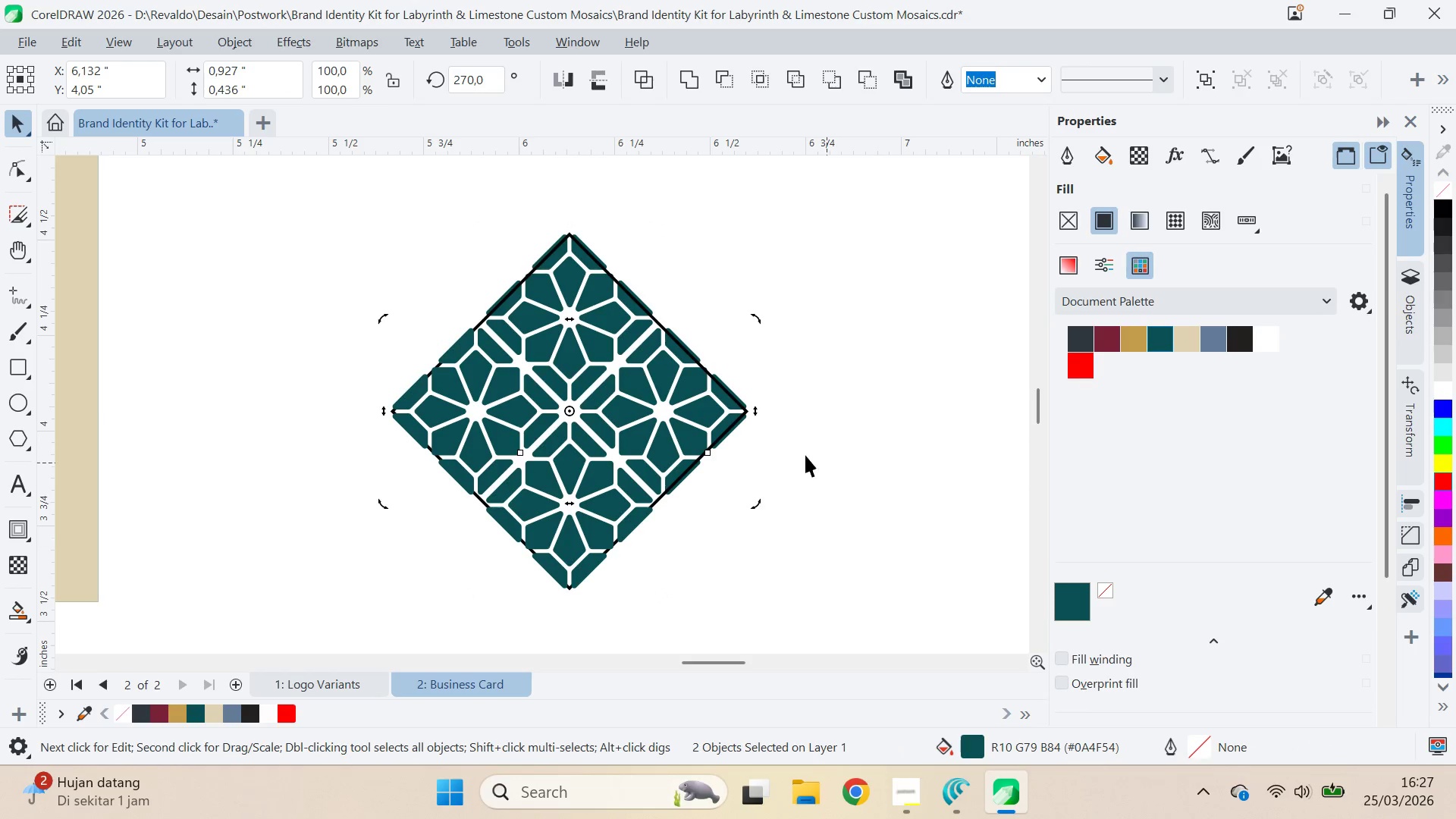 
left_click([800, 438])
 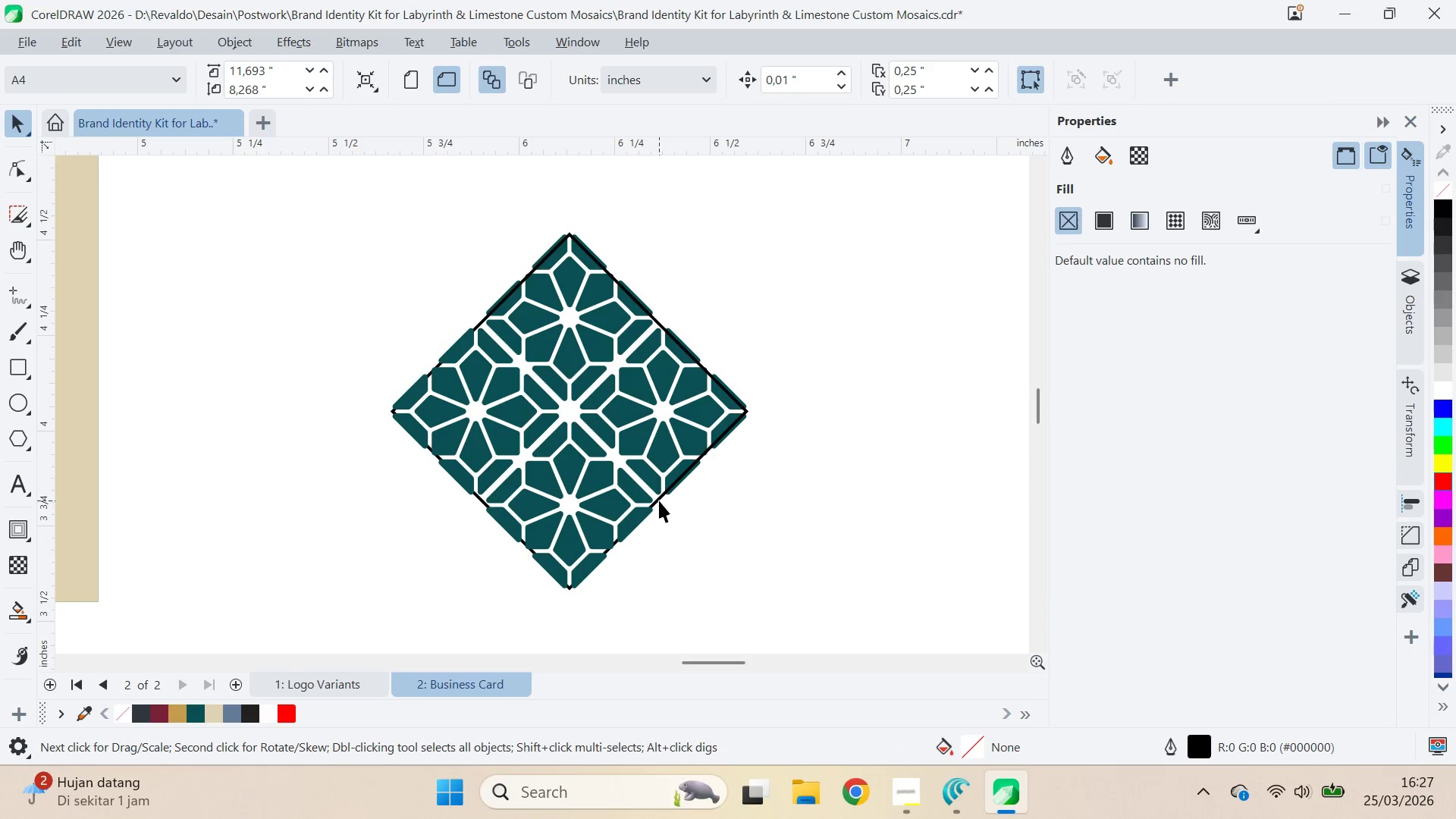 
left_click([659, 500])
 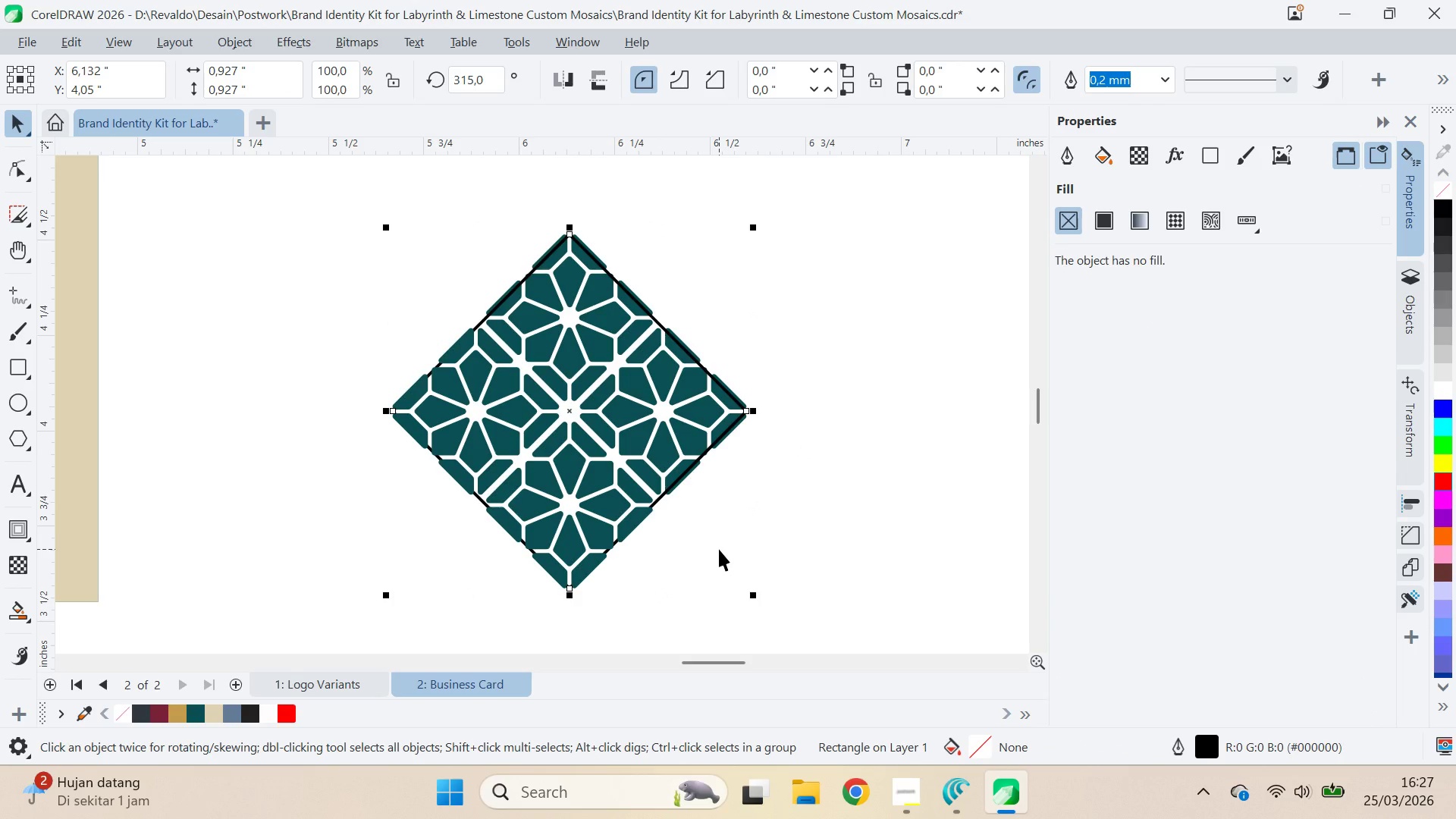 
key(Delete)
 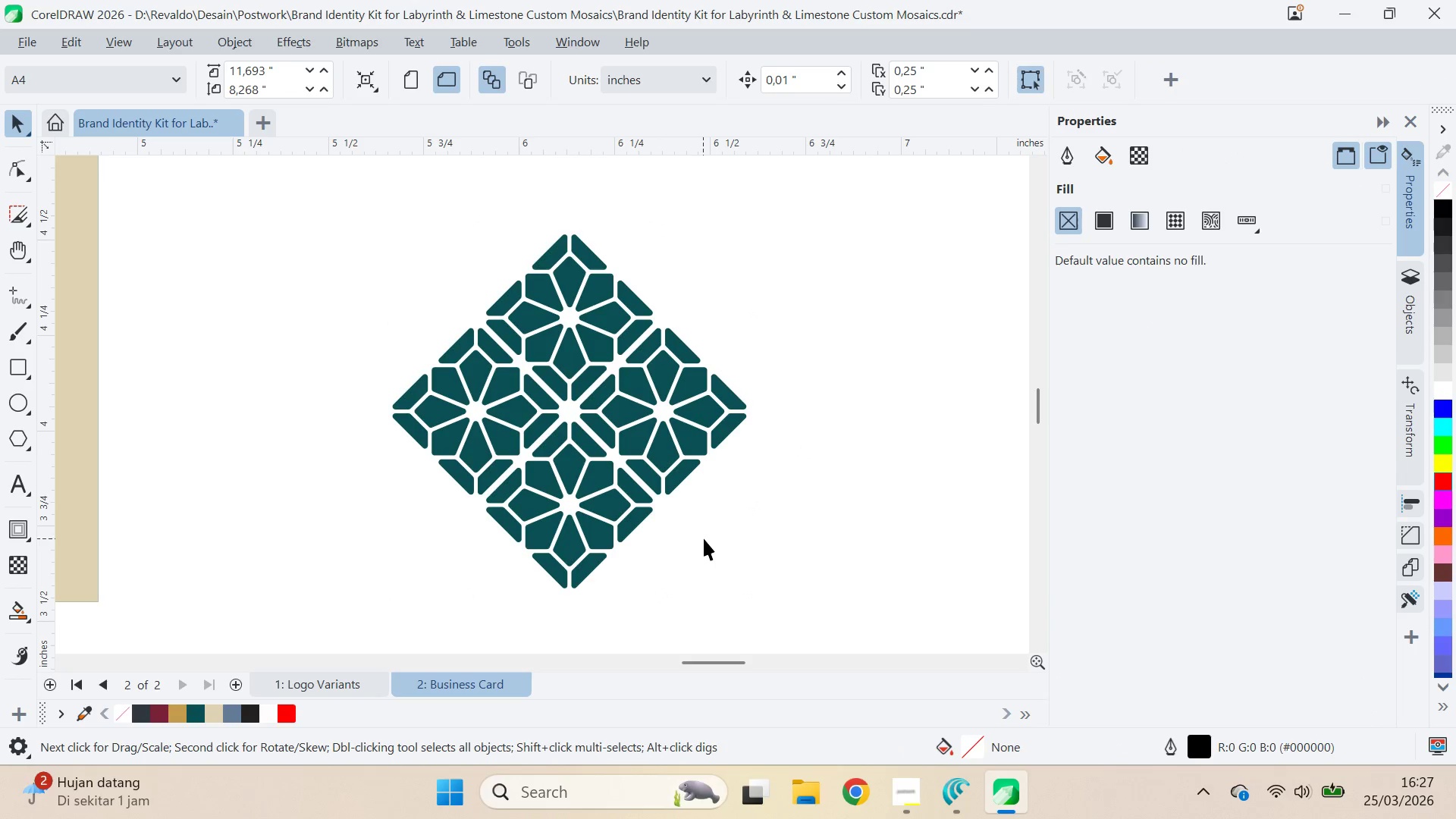 
scroll: coordinate [716, 538], scroll_direction: down, amount: 6.0
 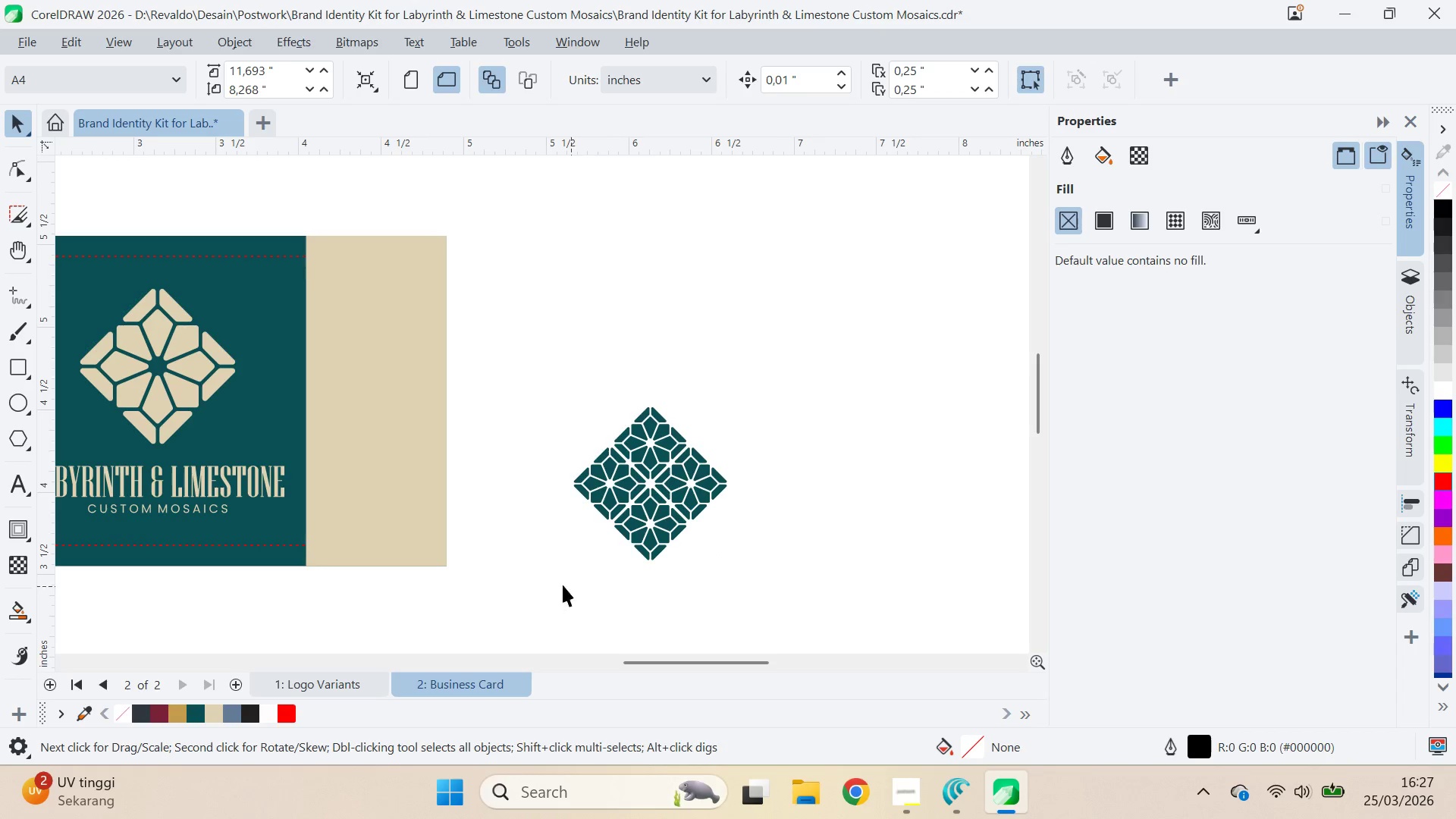 
left_click_drag(start_coordinate=[517, 547], to_coordinate=[617, 618])
 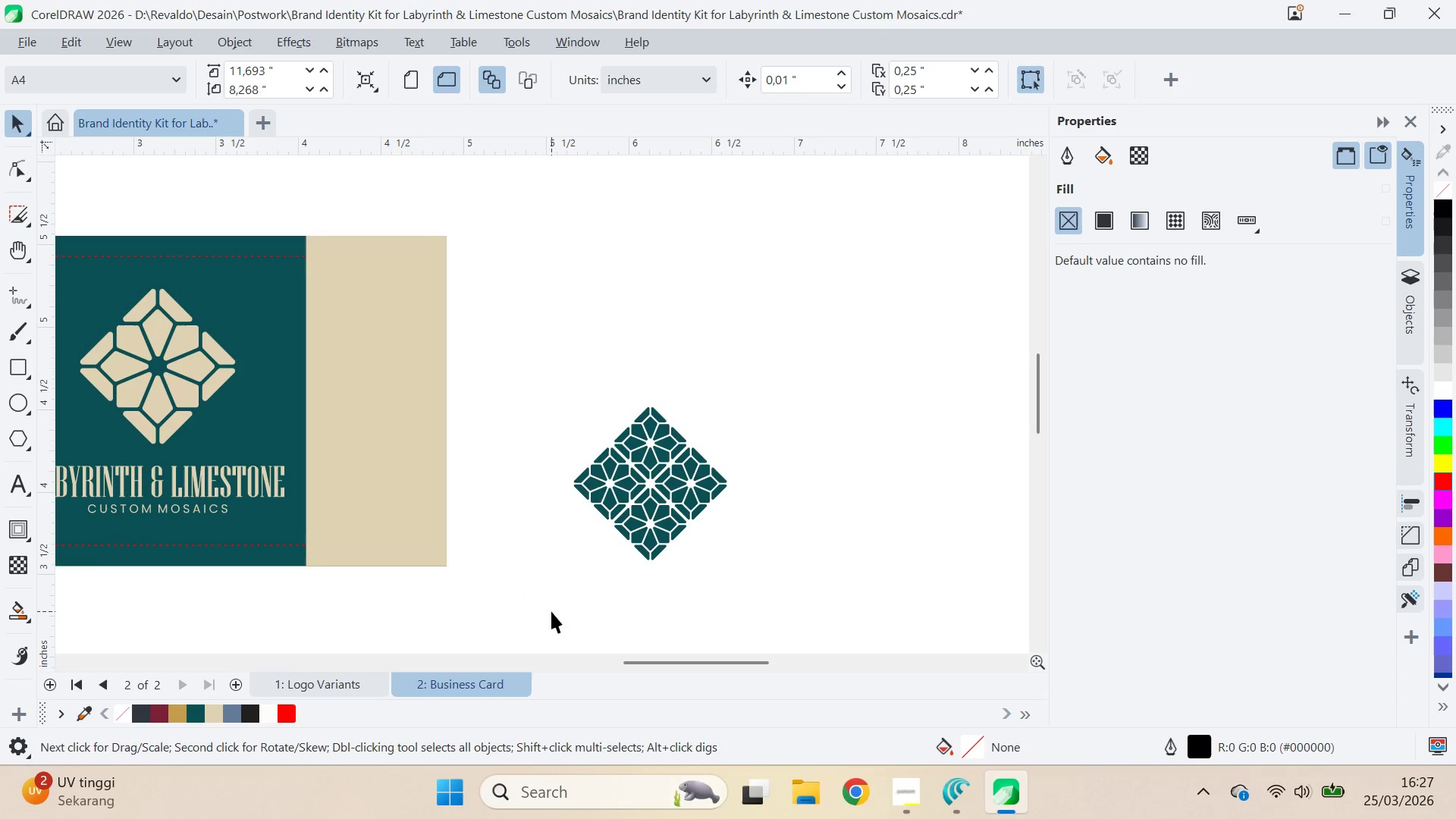 
left_click_drag(start_coordinate=[551, 611], to_coordinate=[806, 340])
 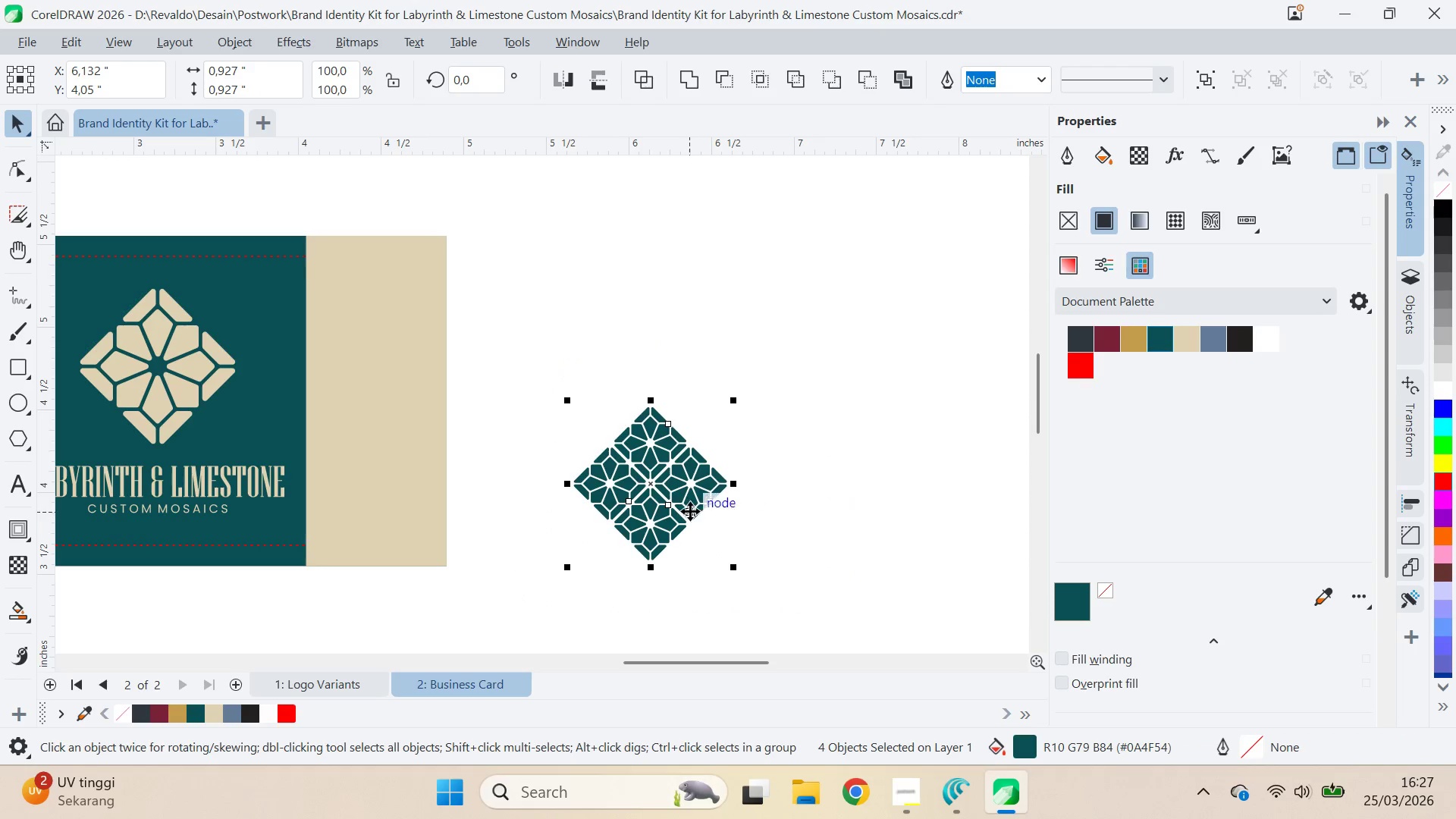 
scroll: coordinate [689, 510], scroll_direction: up, amount: 4.0
 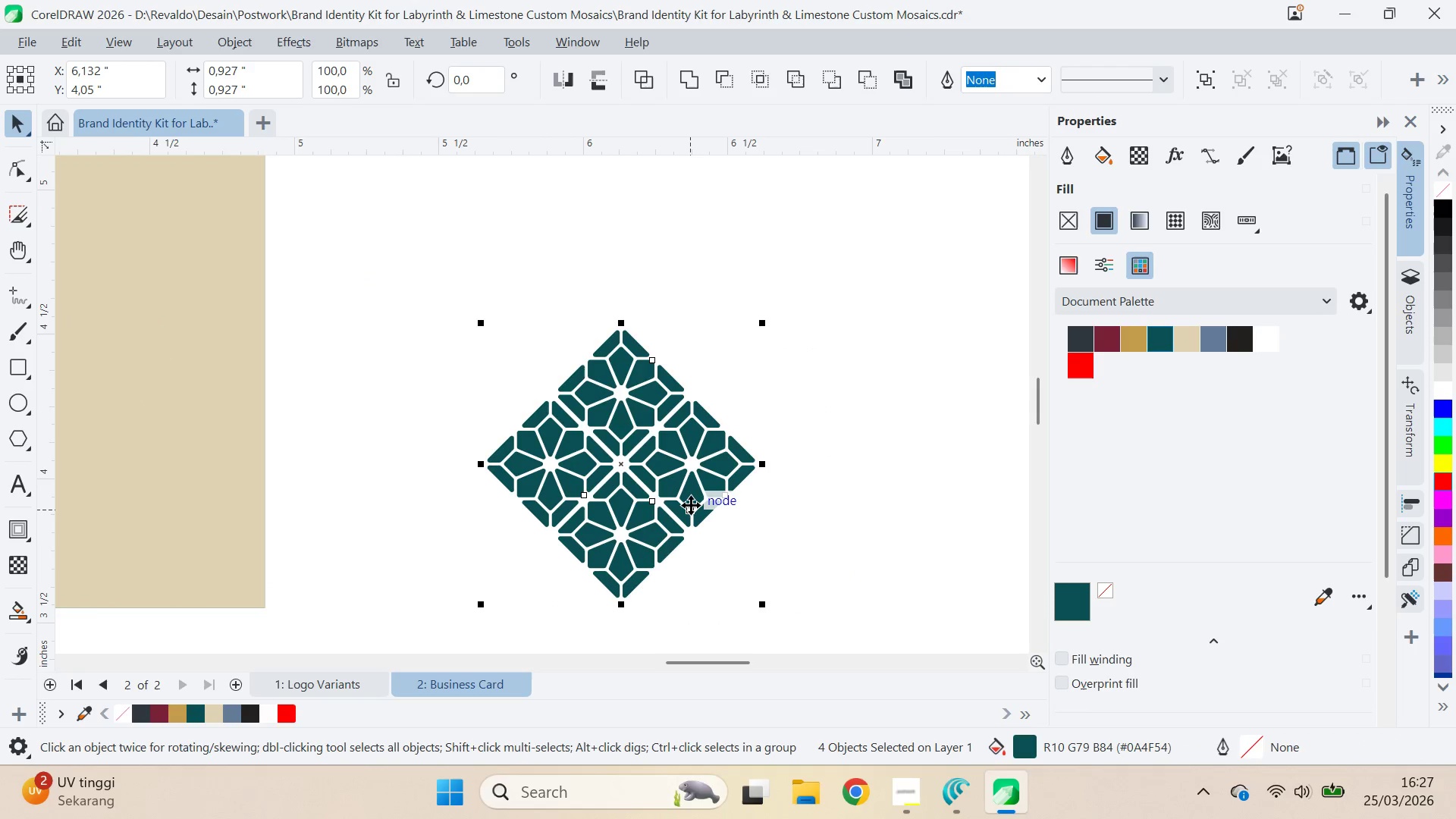 
key(Control+G)
 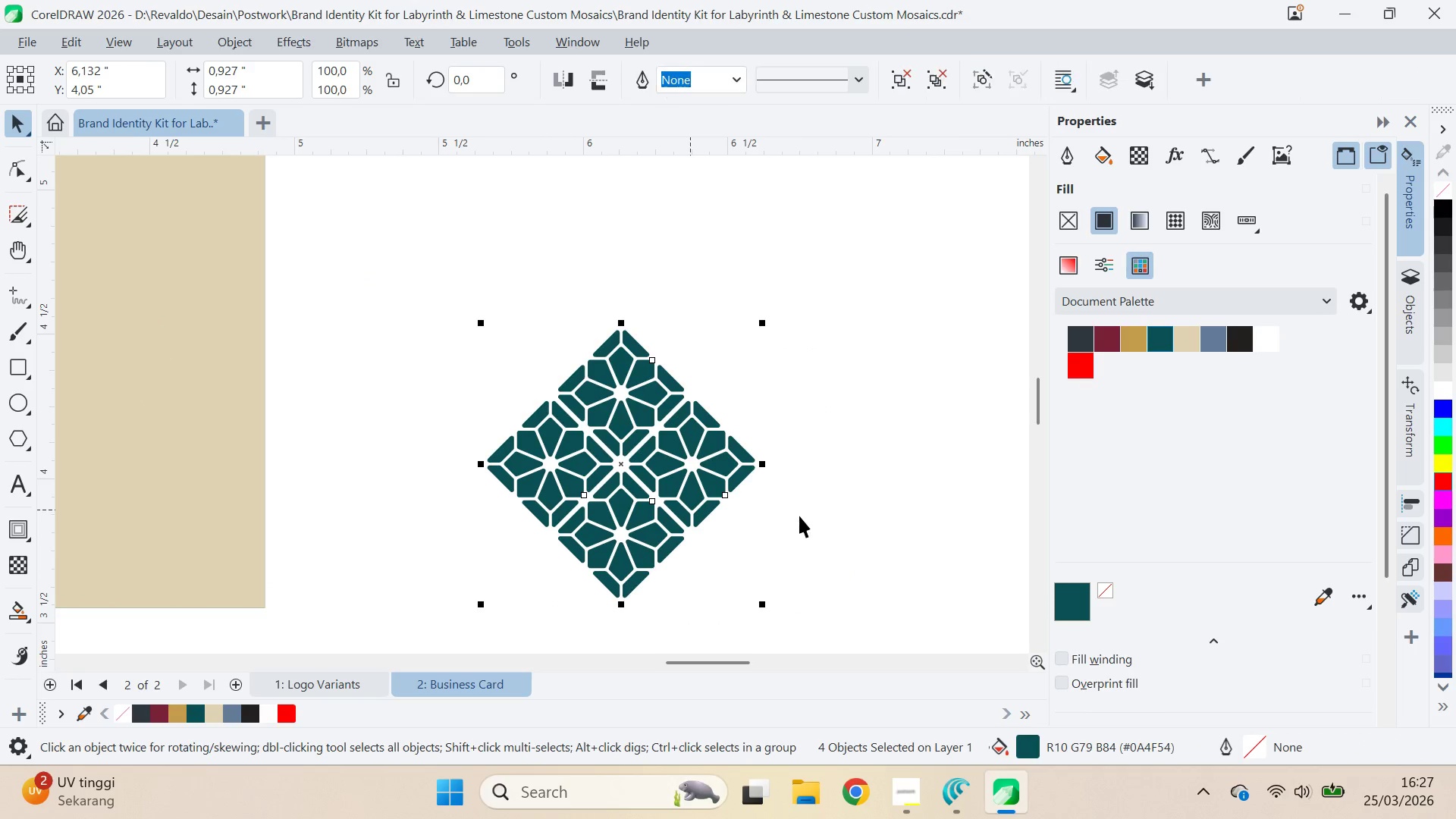 
key(Q)
 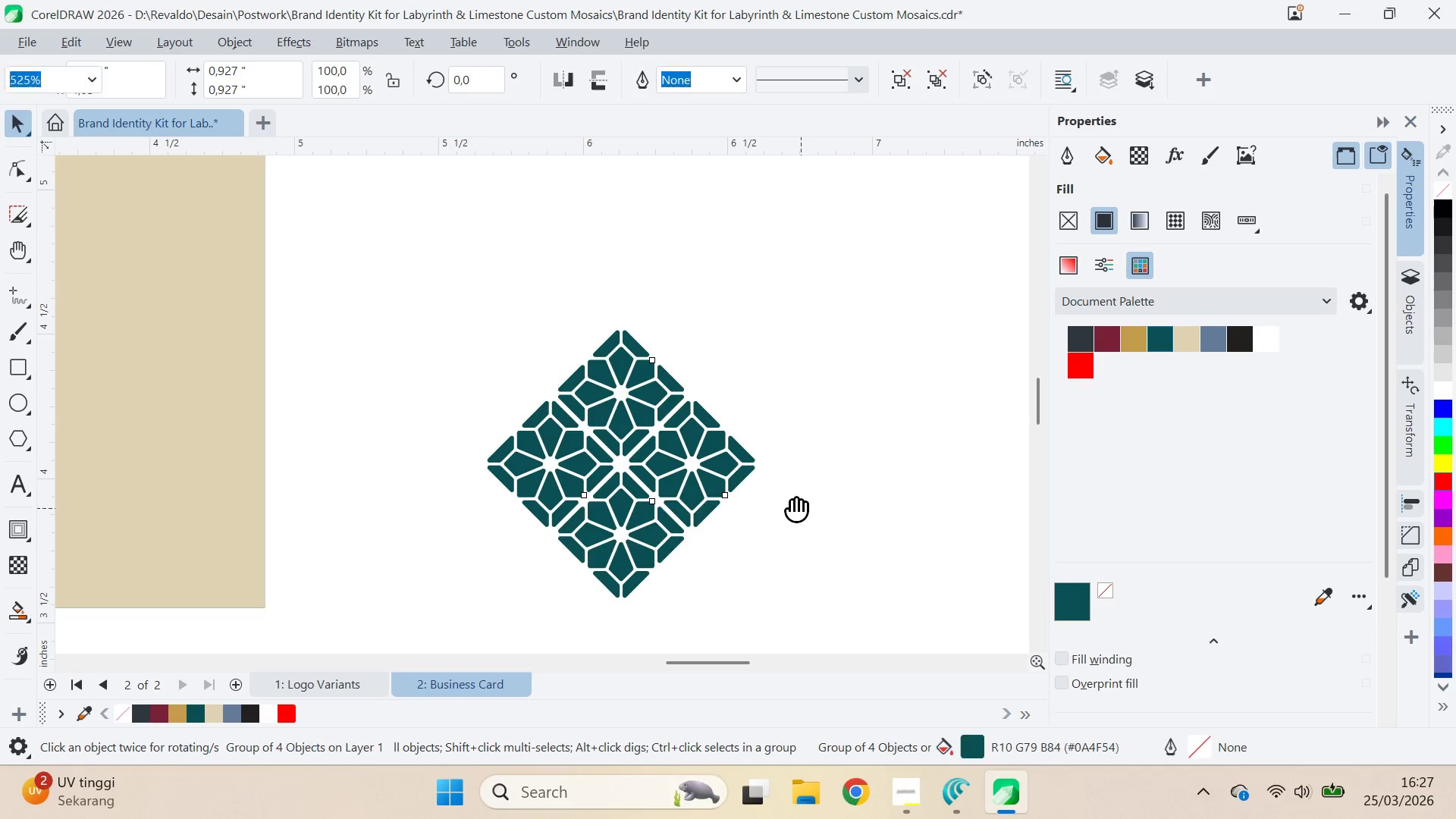 
left_click_drag(start_coordinate=[797, 504], to_coordinate=[692, 476])
 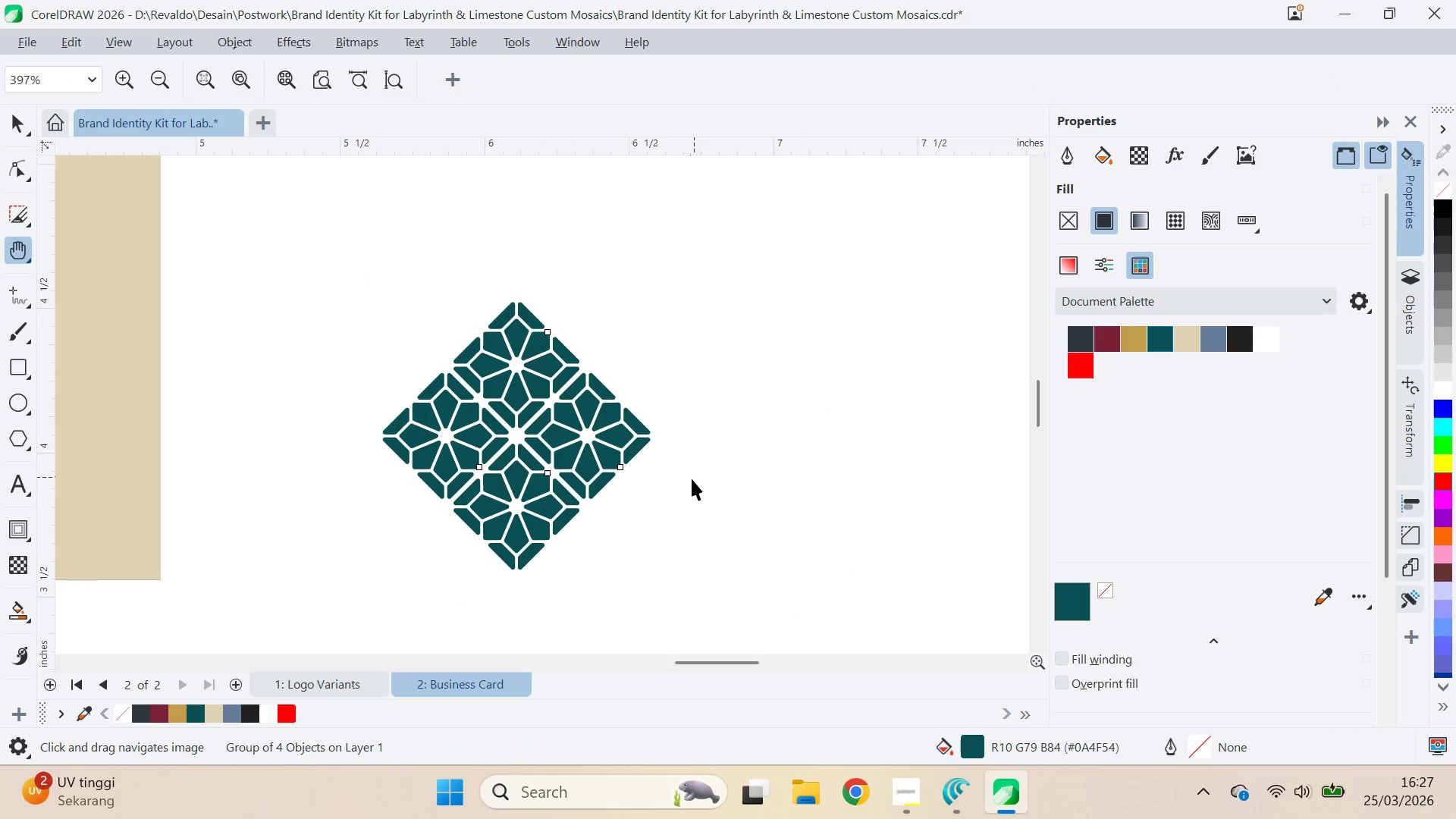 
key(V)
 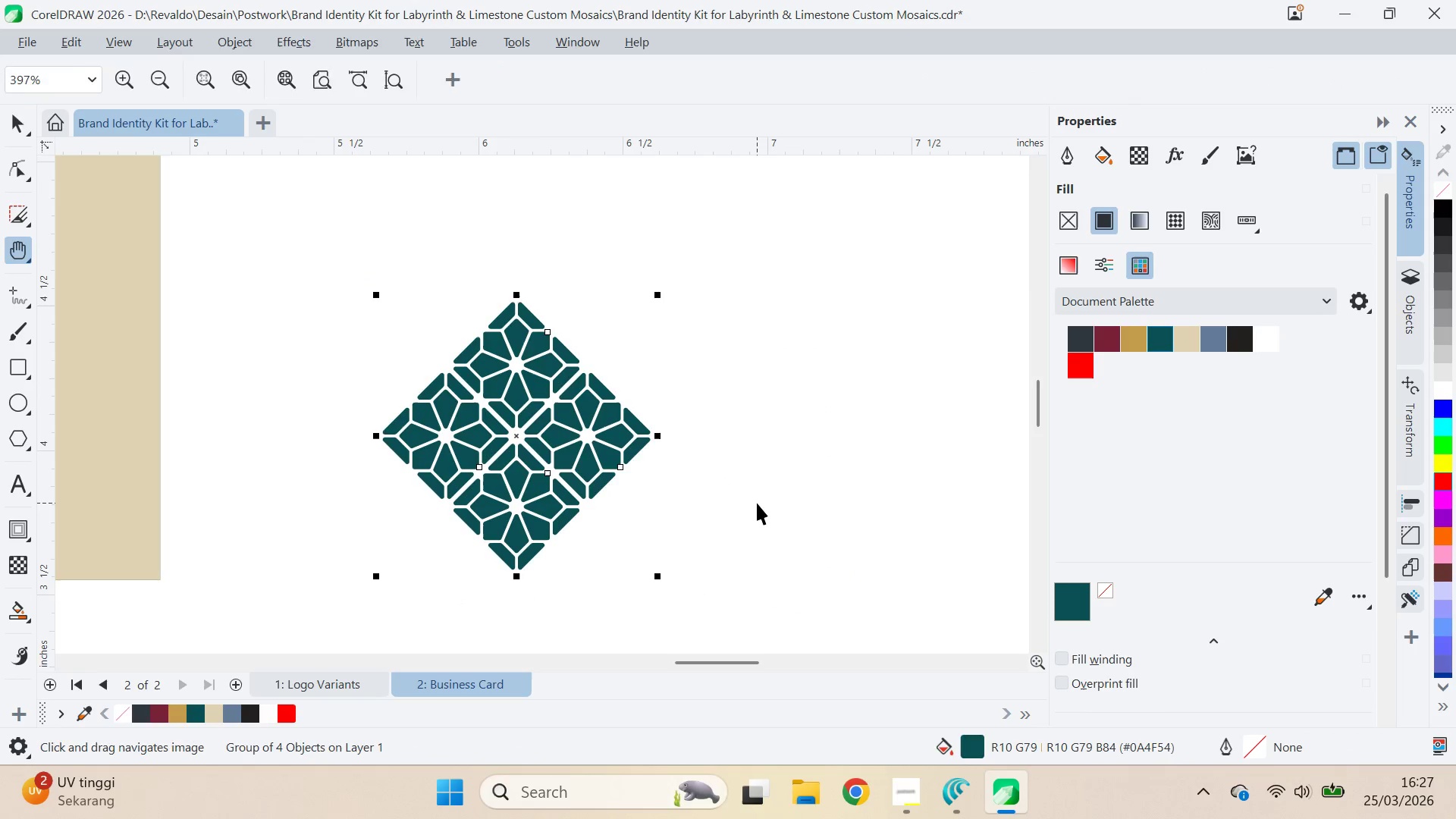 
left_click([757, 503])
 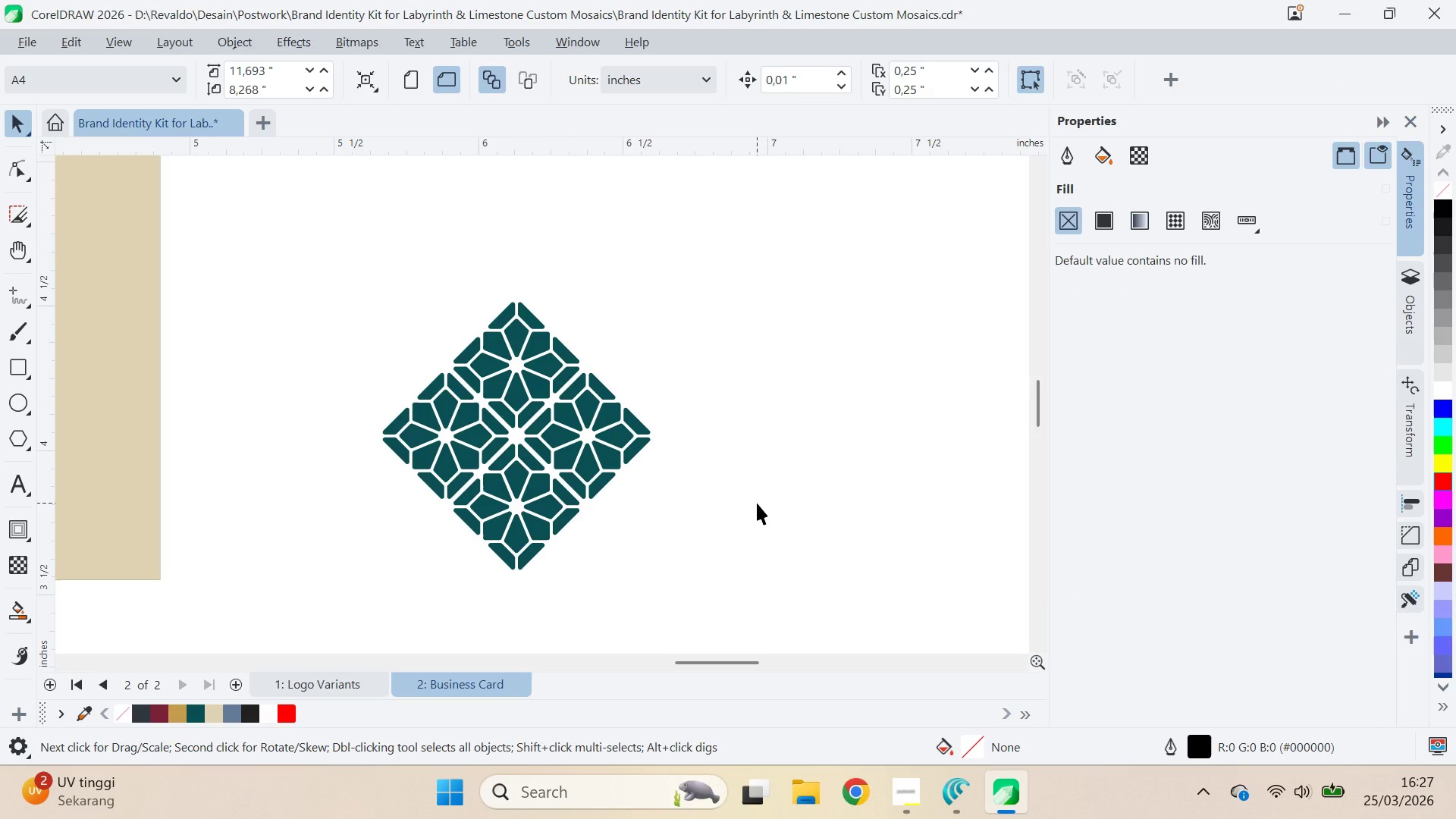 
left_click([537, 531])
 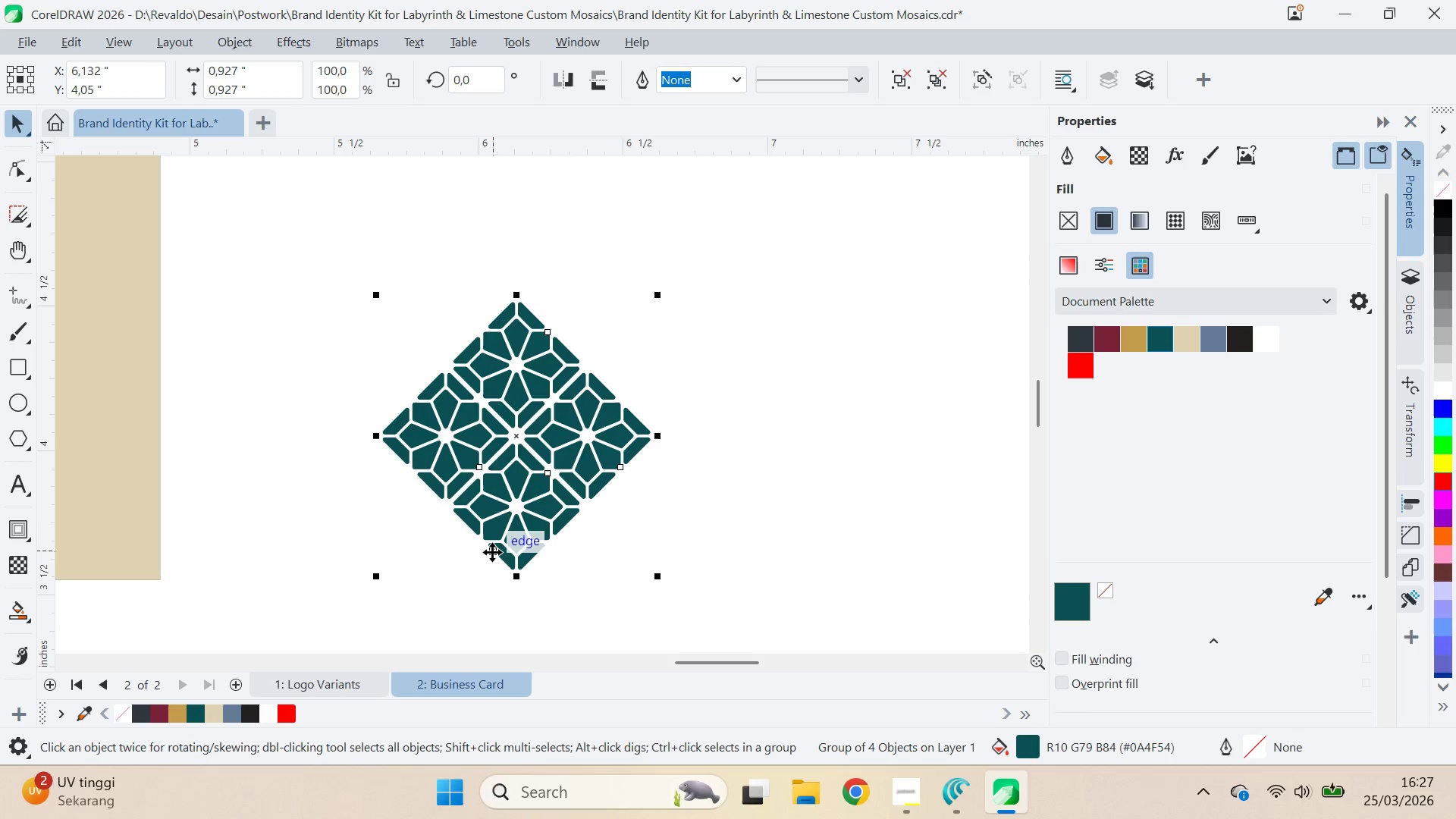 
left_click_drag(start_coordinate=[492, 552], to_coordinate=[639, 409])
 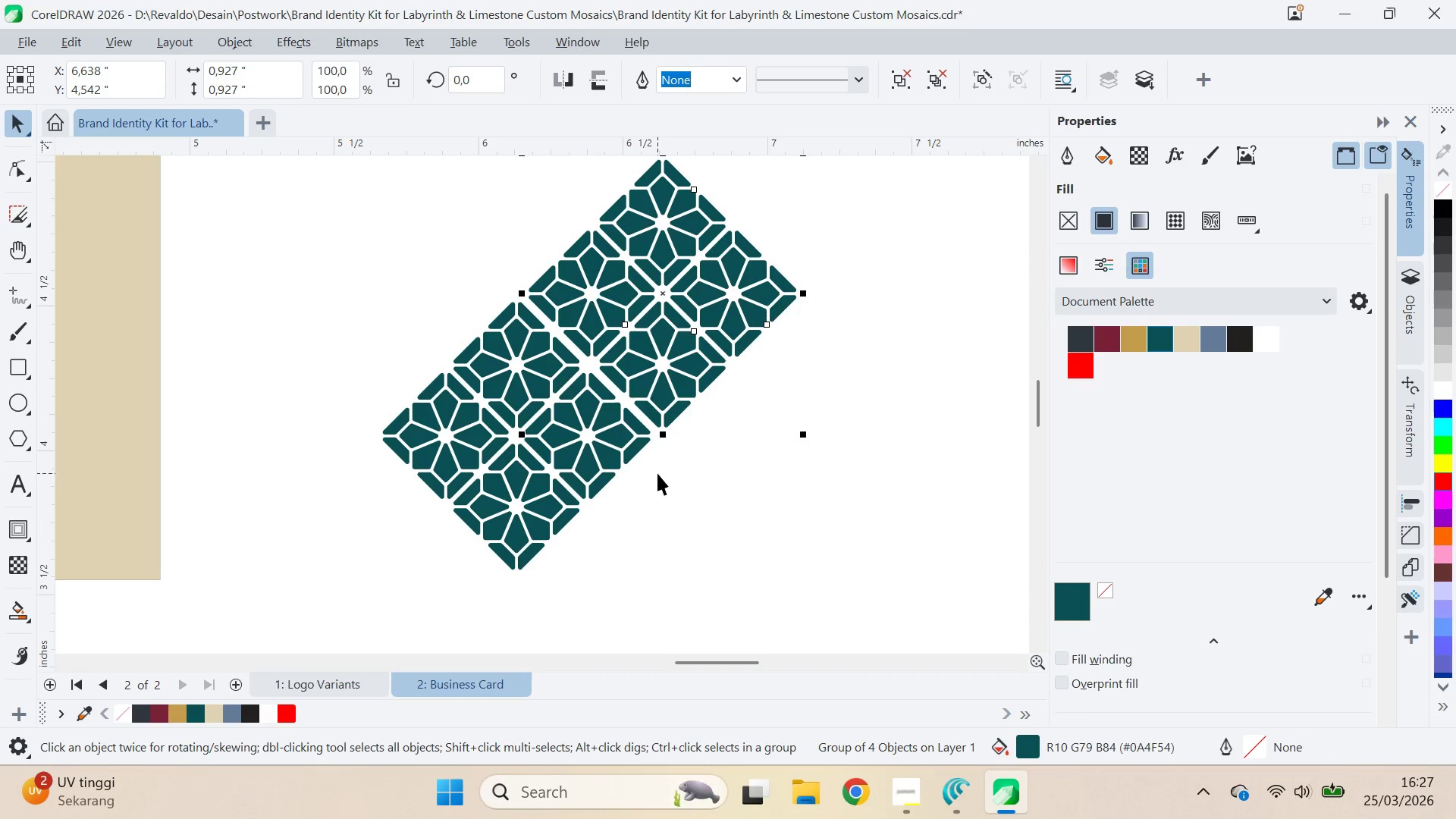 
right_click([639, 409])
 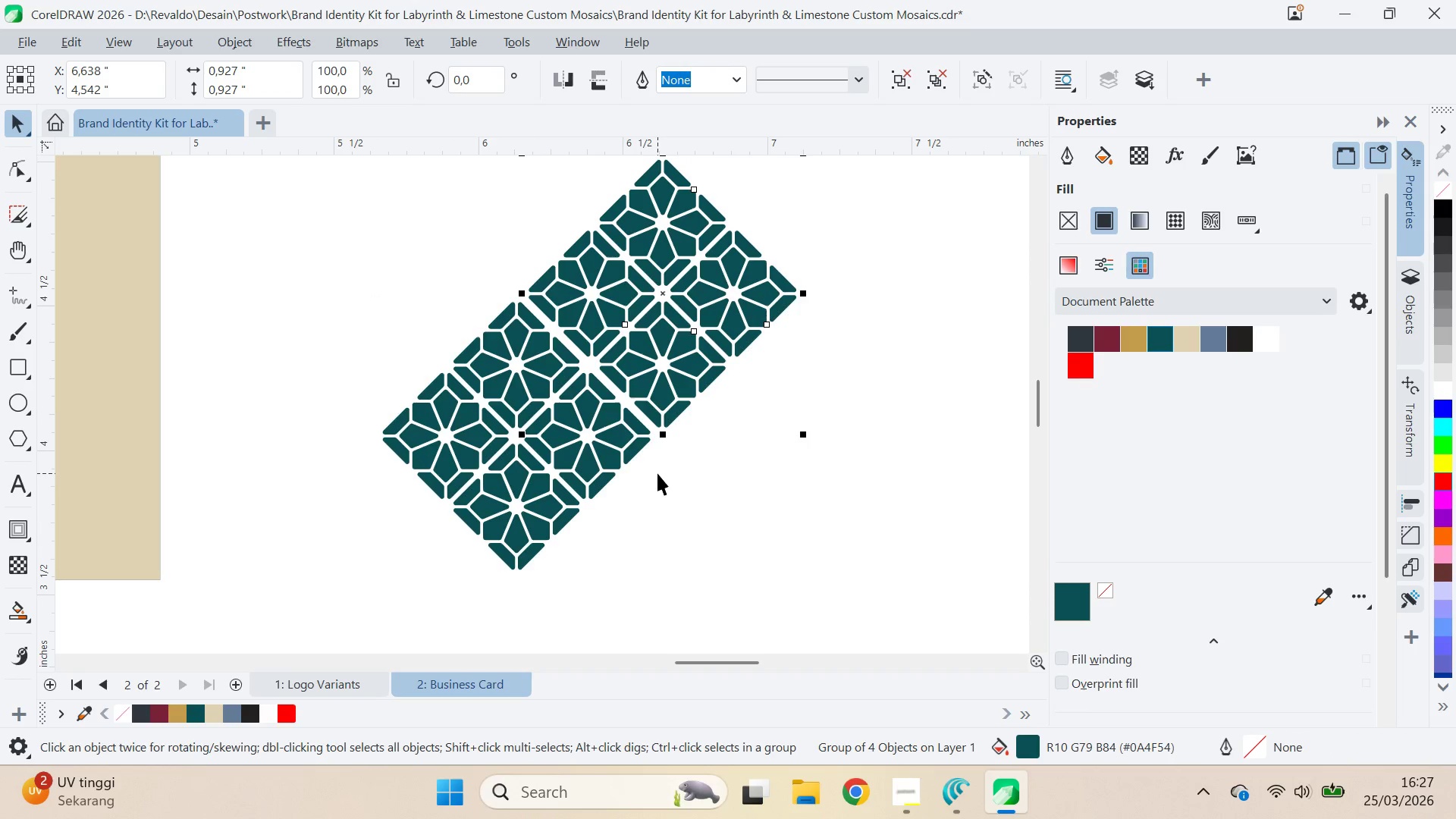 
key(ArrowLeft)
 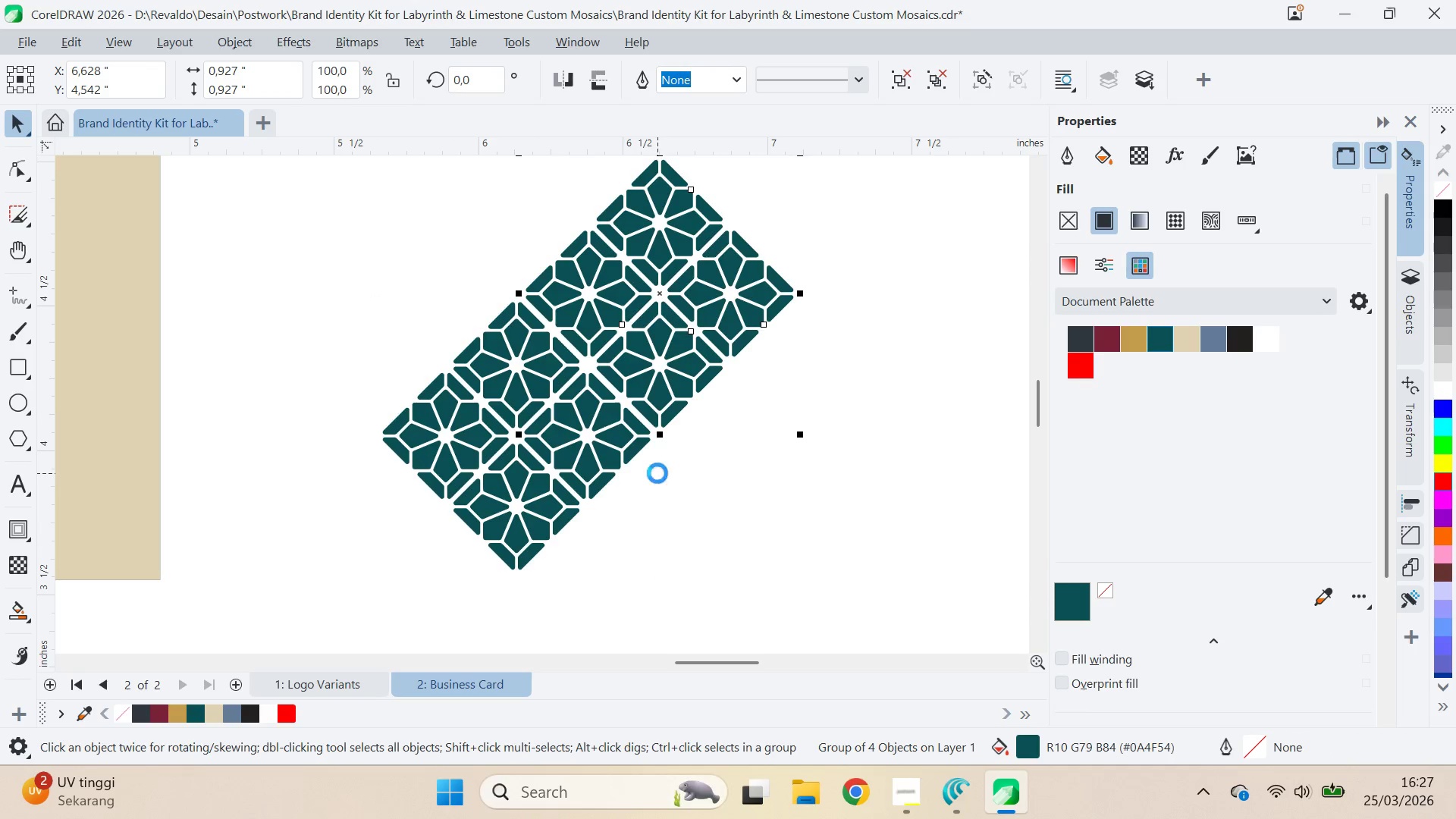 
key(ArrowLeft)
 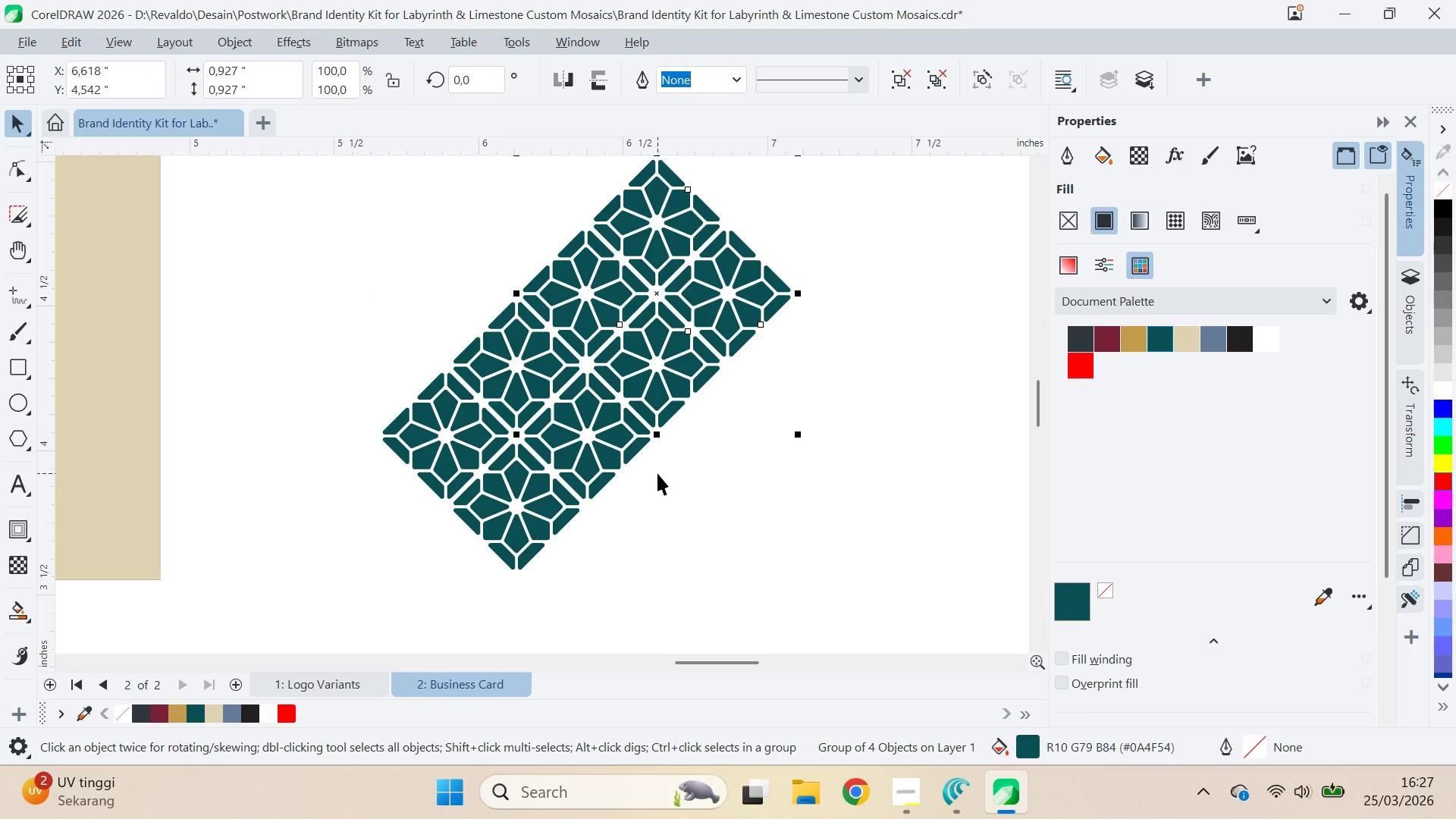 
key(ArrowDown)
 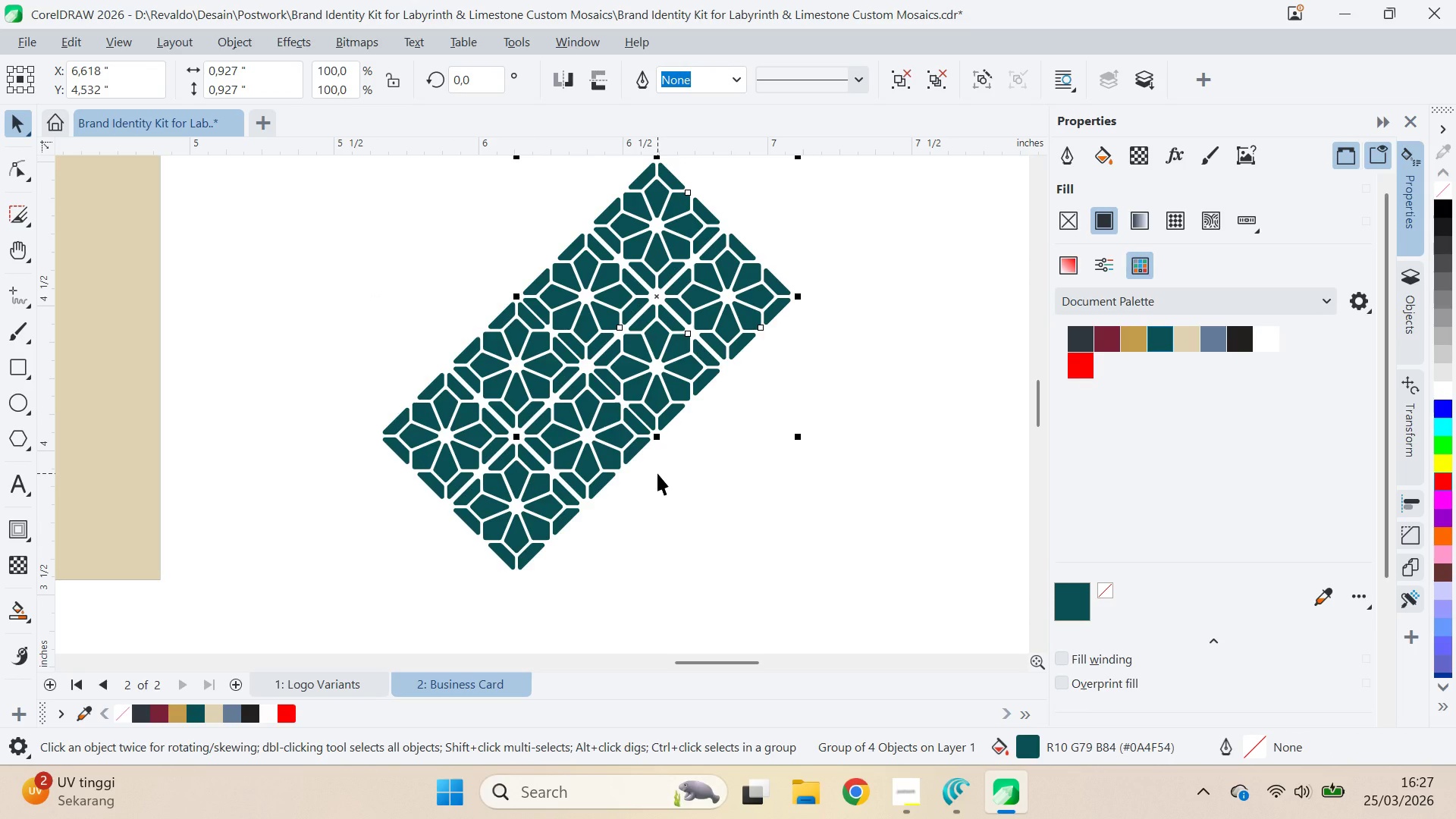 
key(ArrowLeft)
 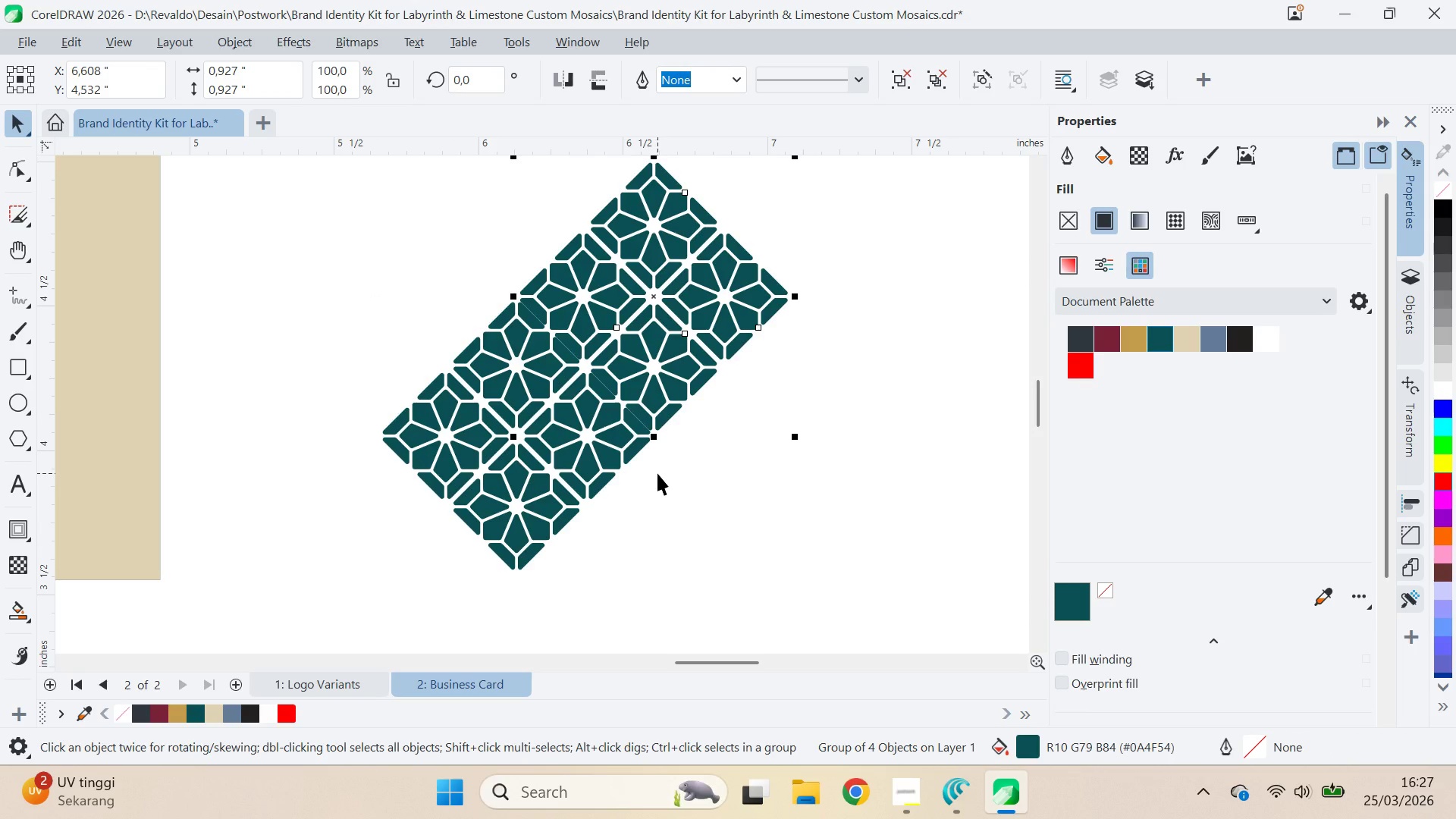 
key(Control+Z)
 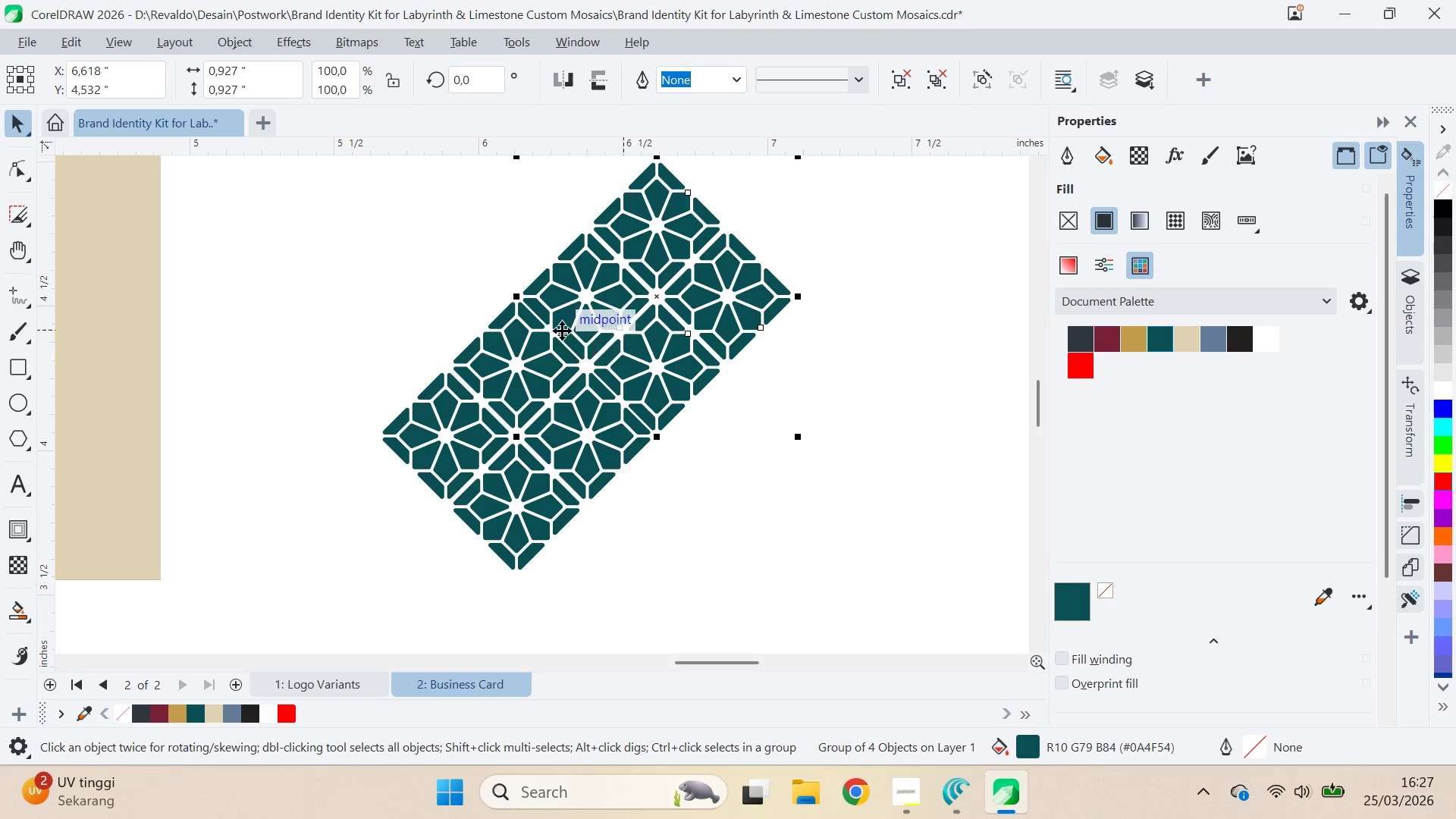 
double_click([601, 382])
 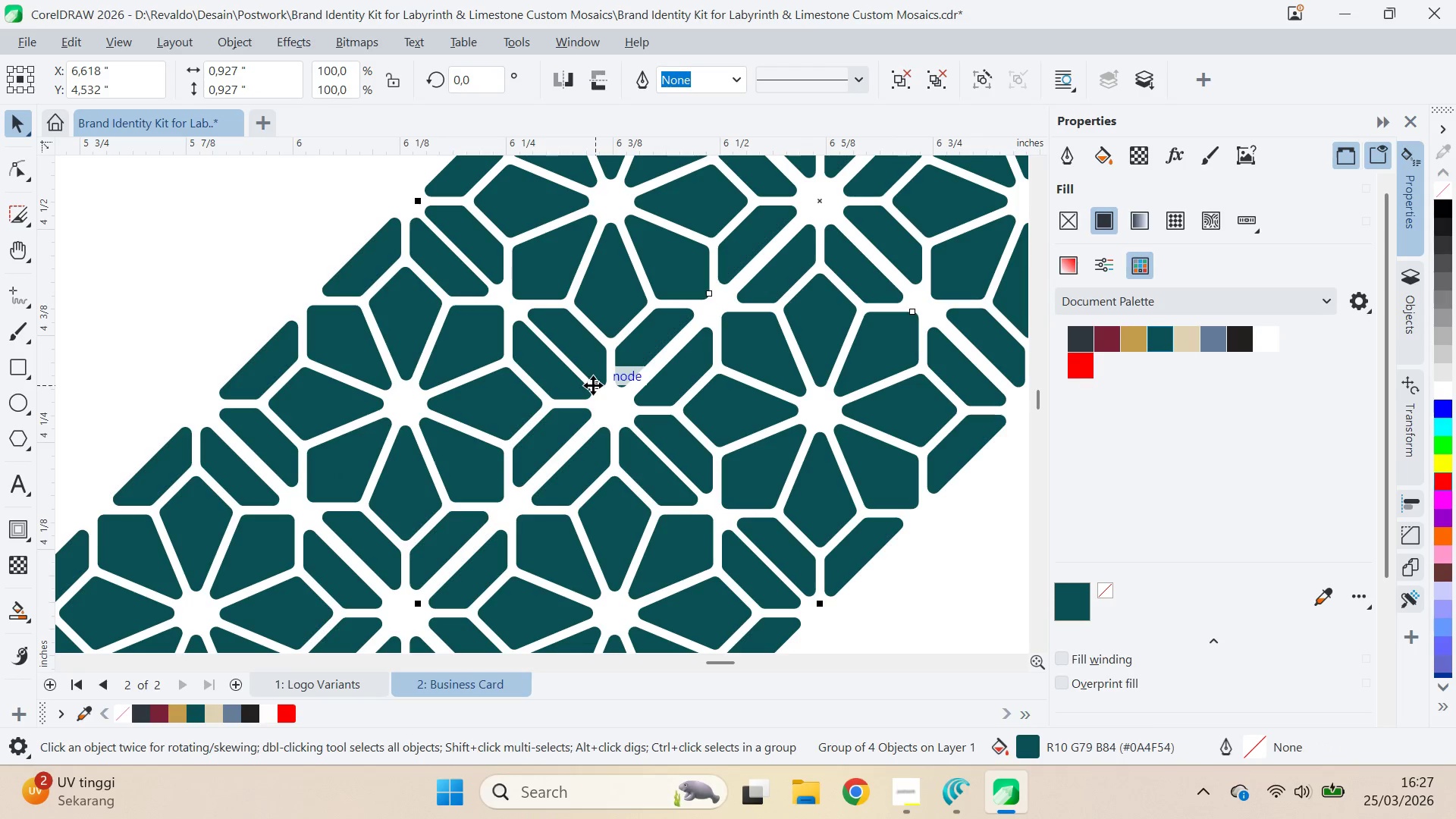 
scroll: coordinate [586, 388], scroll_direction: up, amount: 8.0
 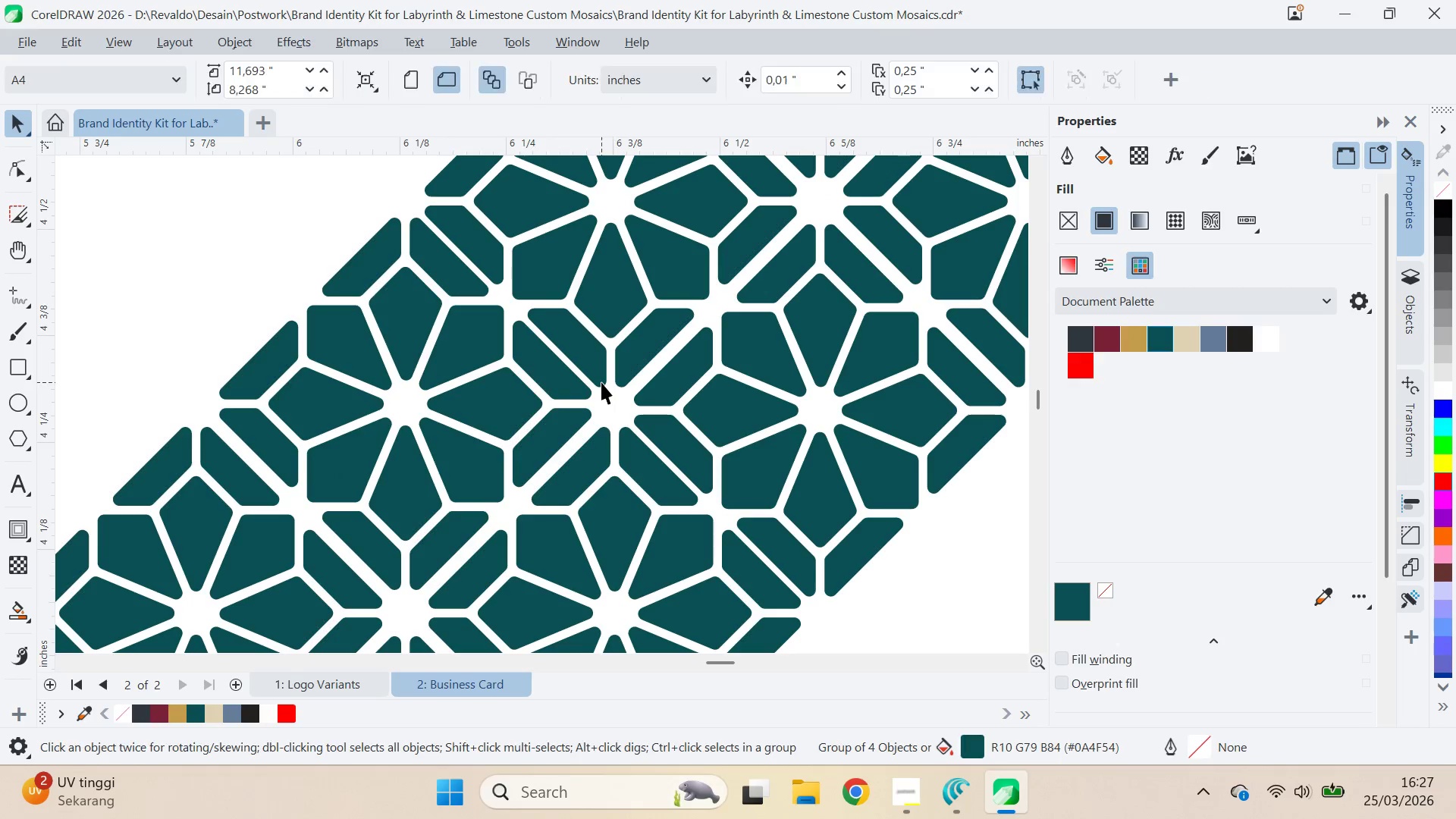 
left_click_drag(start_coordinate=[596, 387], to_coordinate=[588, 391])
 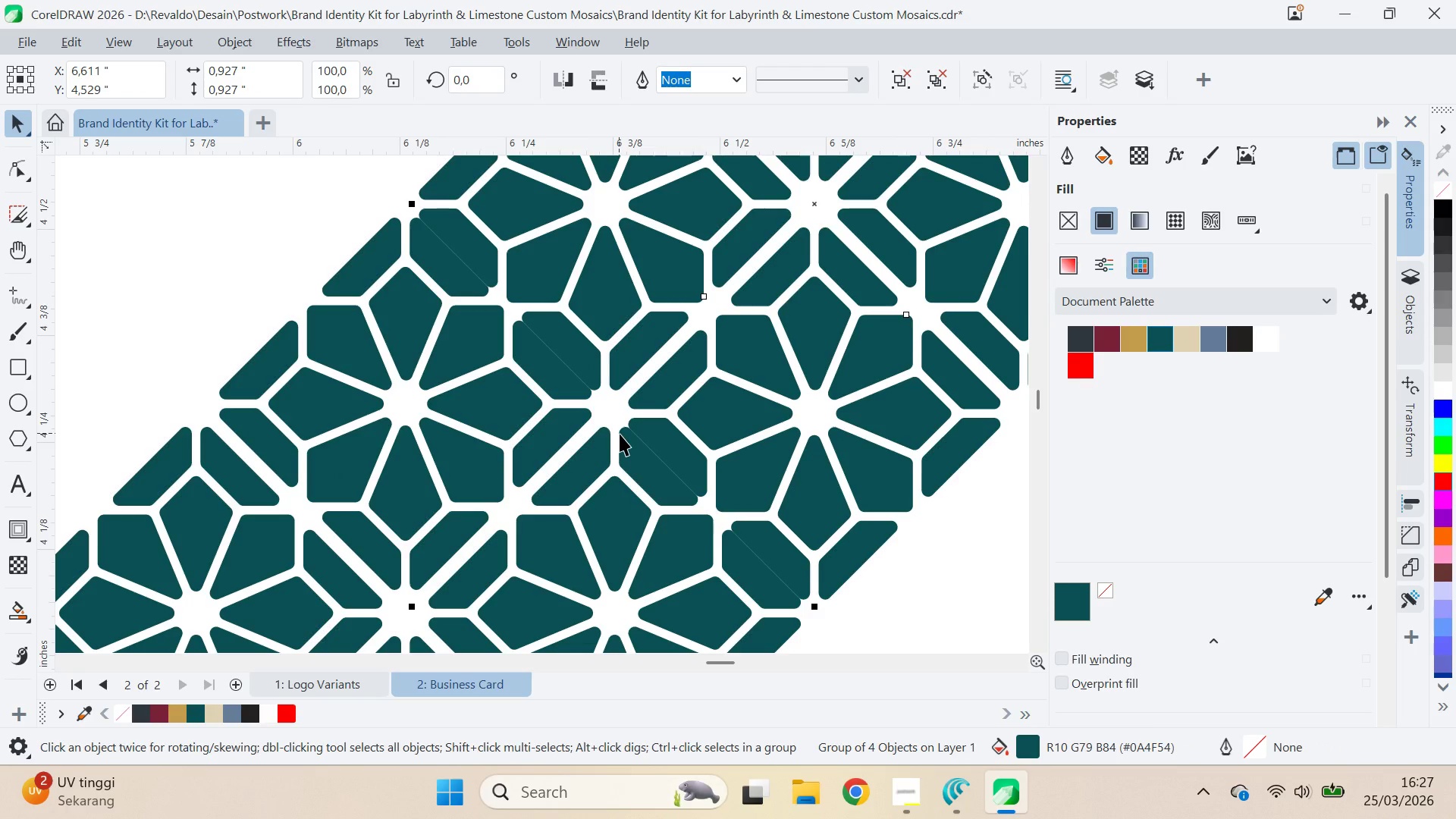 
key(ArrowUp)
 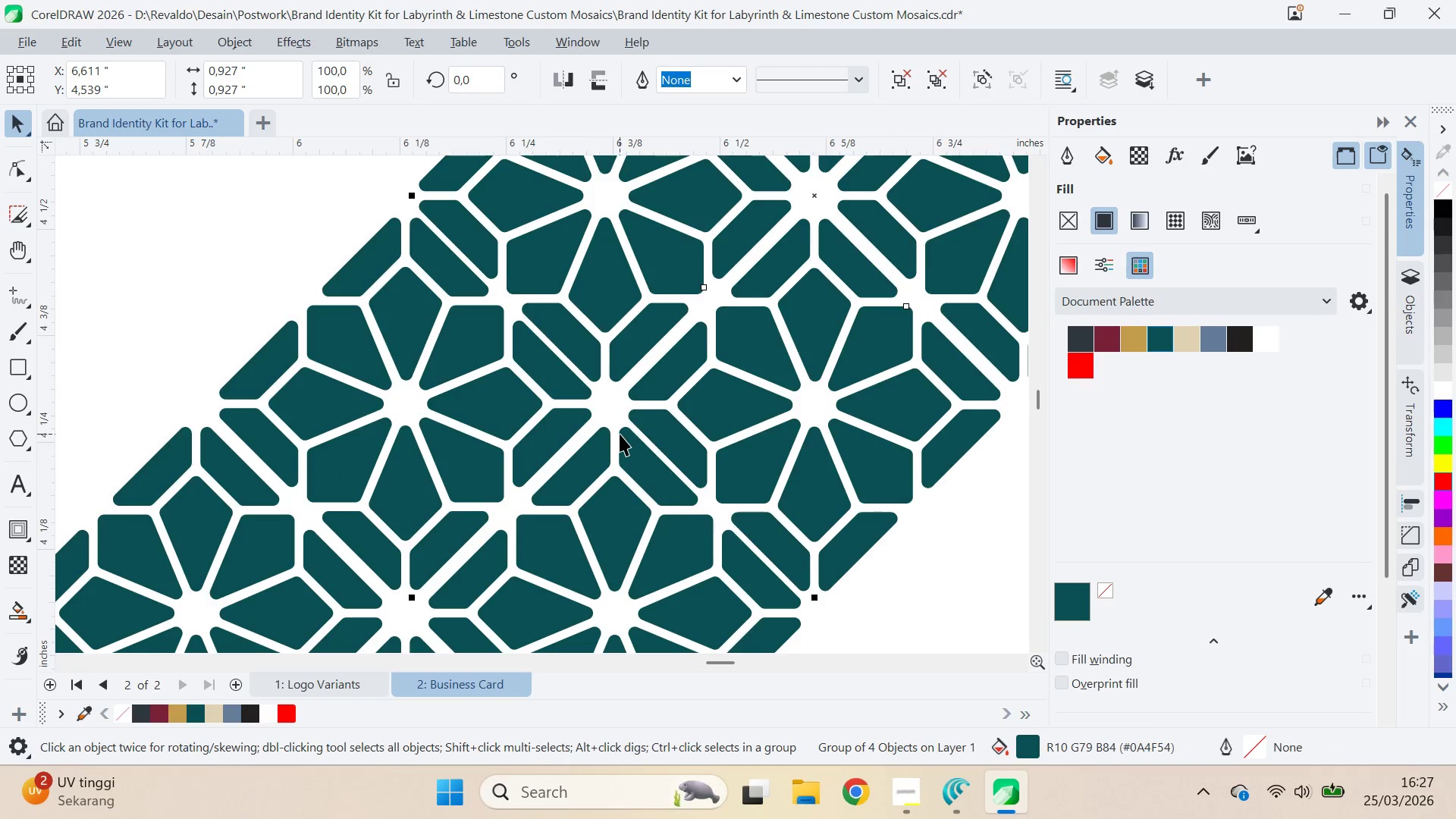 
key(ArrowRight)
 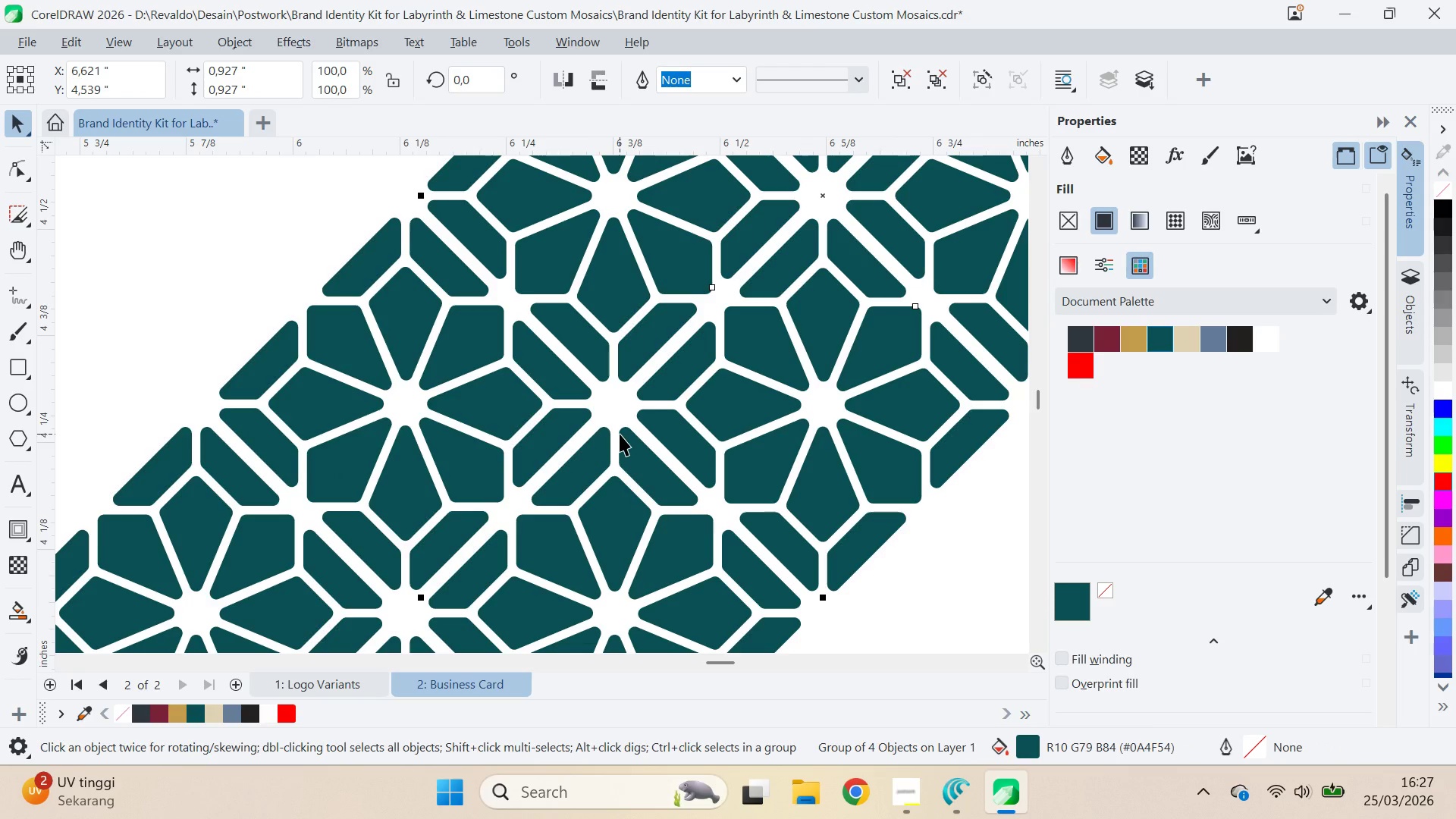 
hold_key(key=ShiftLeft, duration=0.47)
 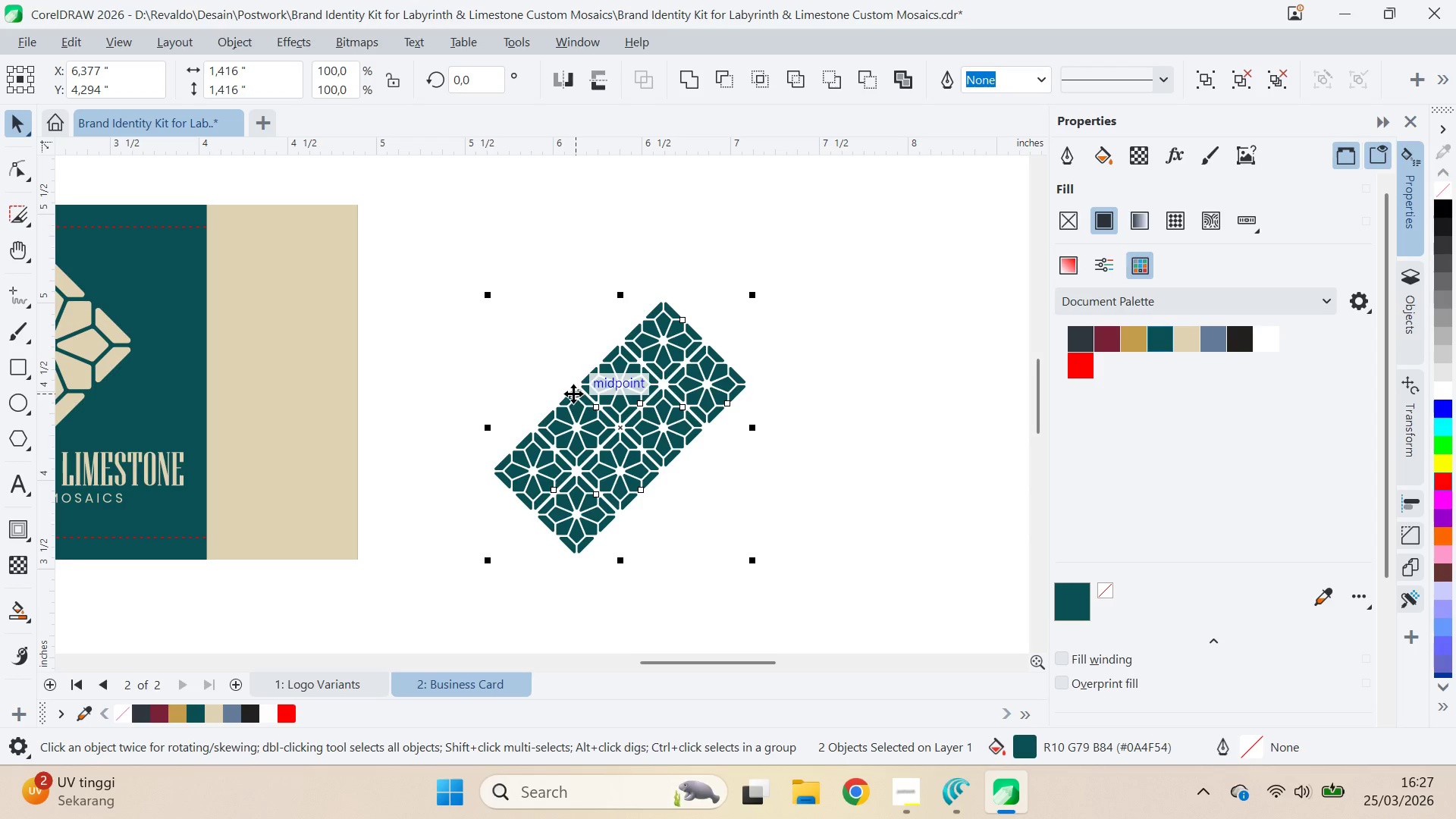 
scroll: coordinate [622, 435], scroll_direction: down, amount: 12.0
 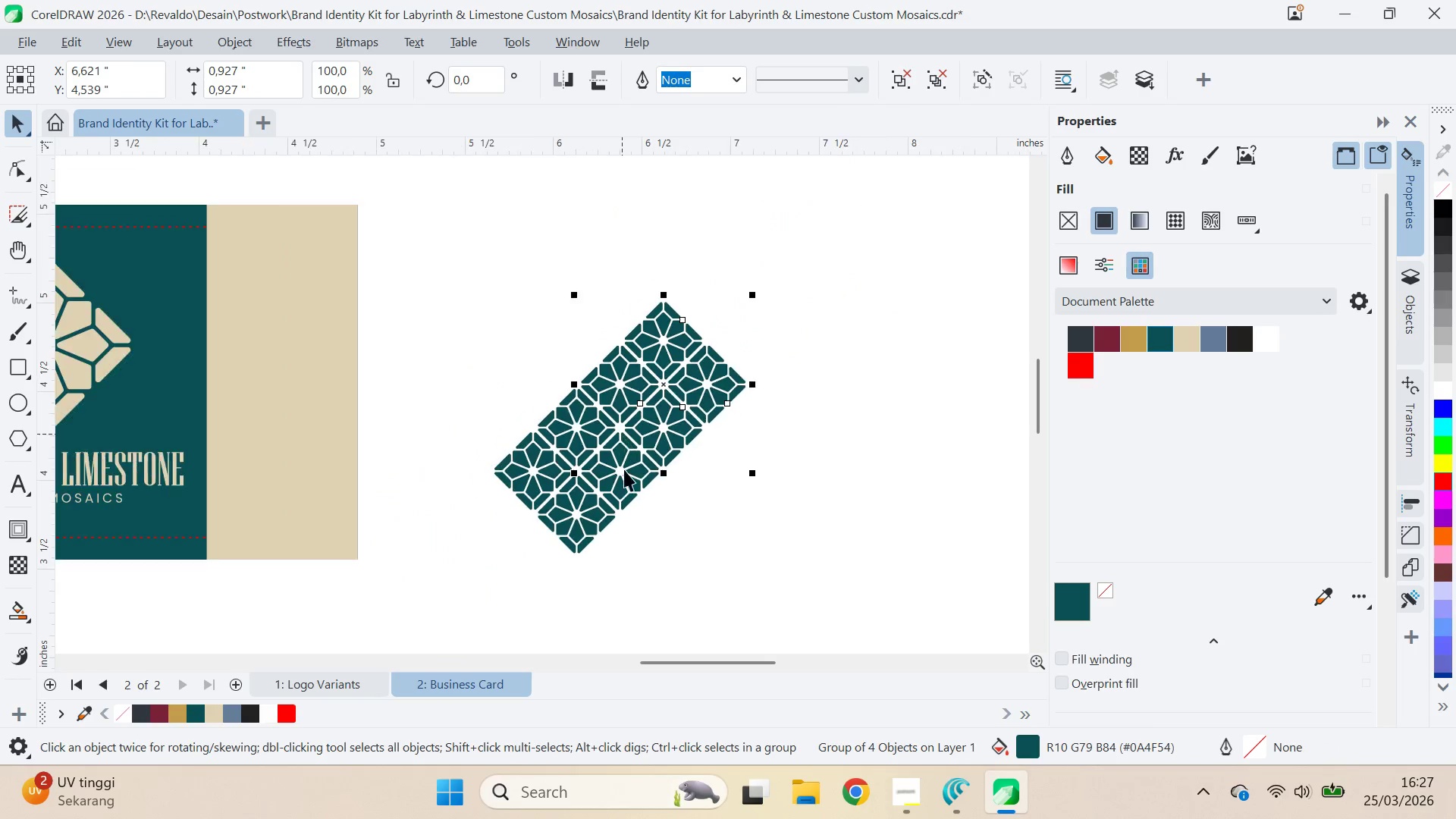 
scroll: coordinate [650, 331], scroll_direction: up, amount: 8.0
 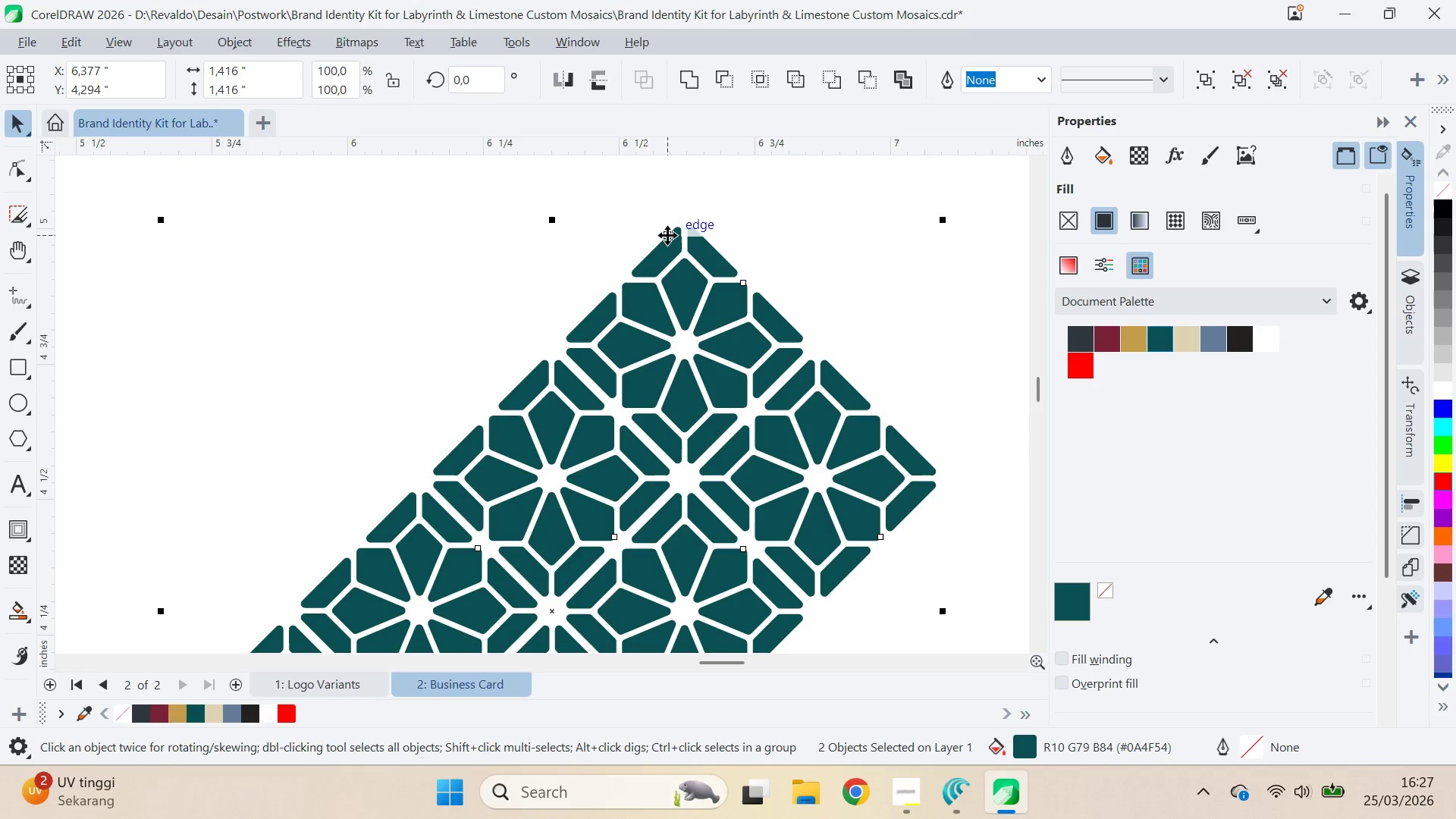 
left_click_drag(start_coordinate=[673, 230], to_coordinate=[930, 488])
 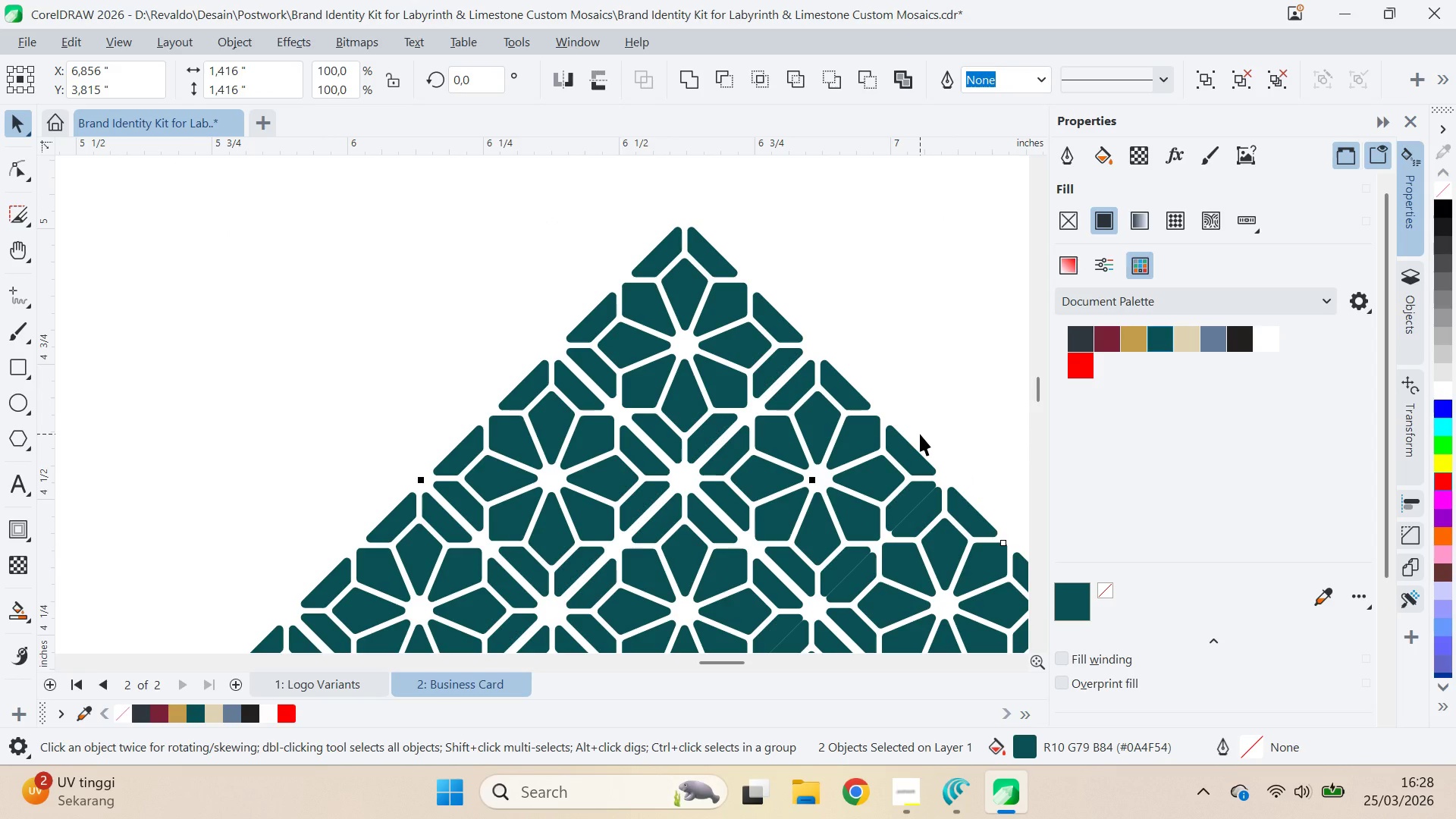 
key(ArrowDown)
 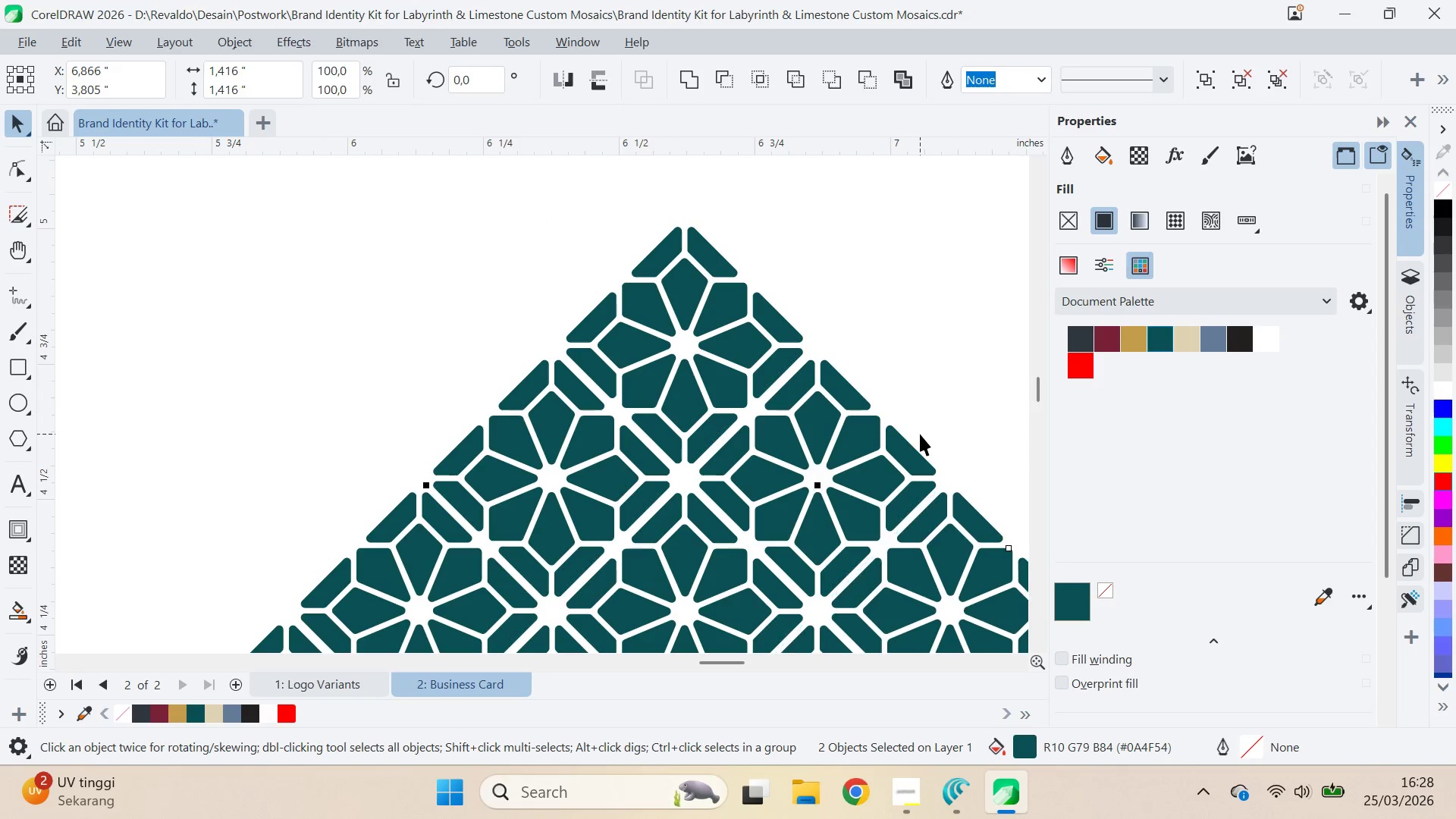 
key(ArrowRight)
 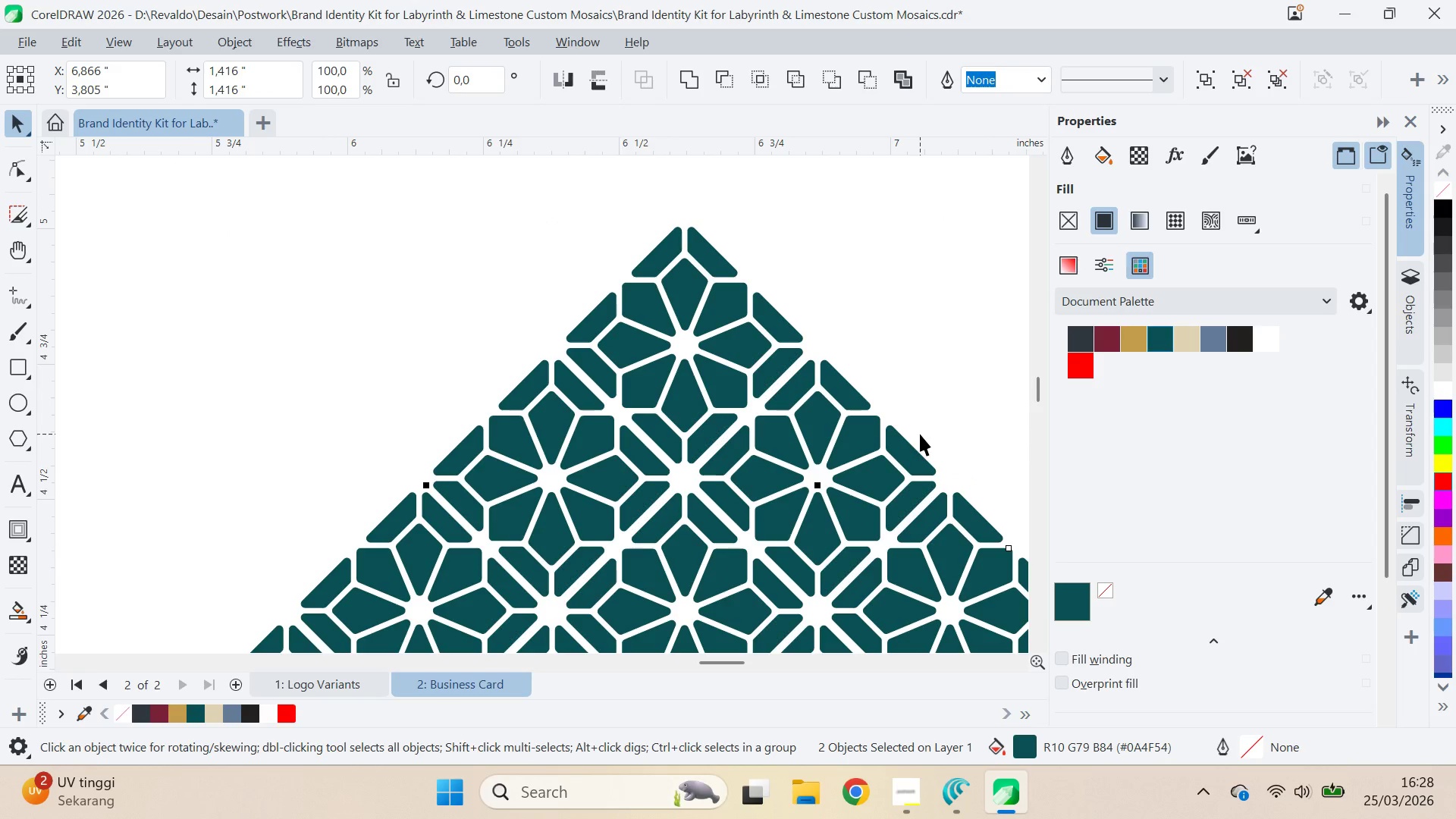 
key(Q)
 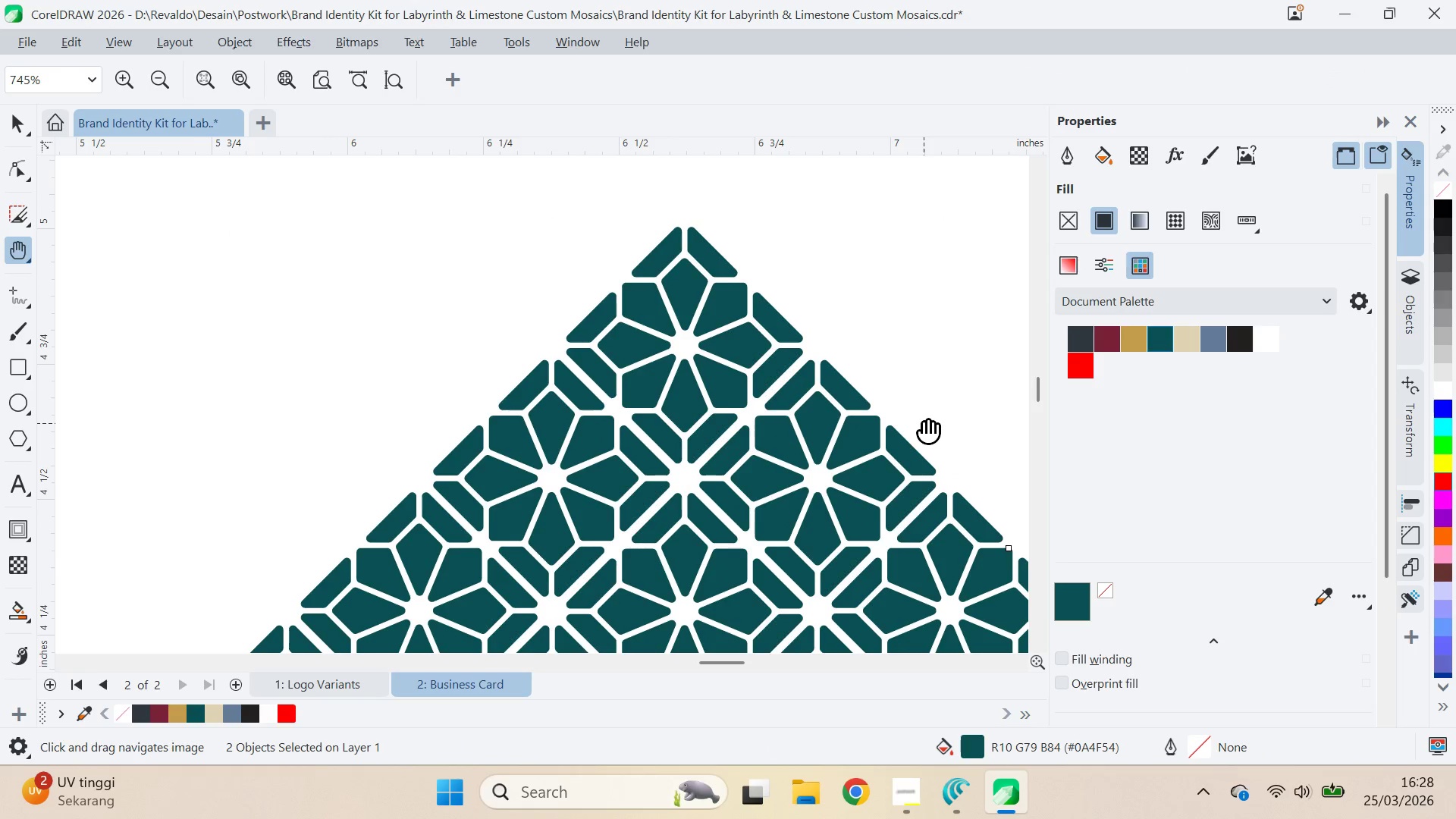 
left_click_drag(start_coordinate=[924, 422], to_coordinate=[722, 265])
 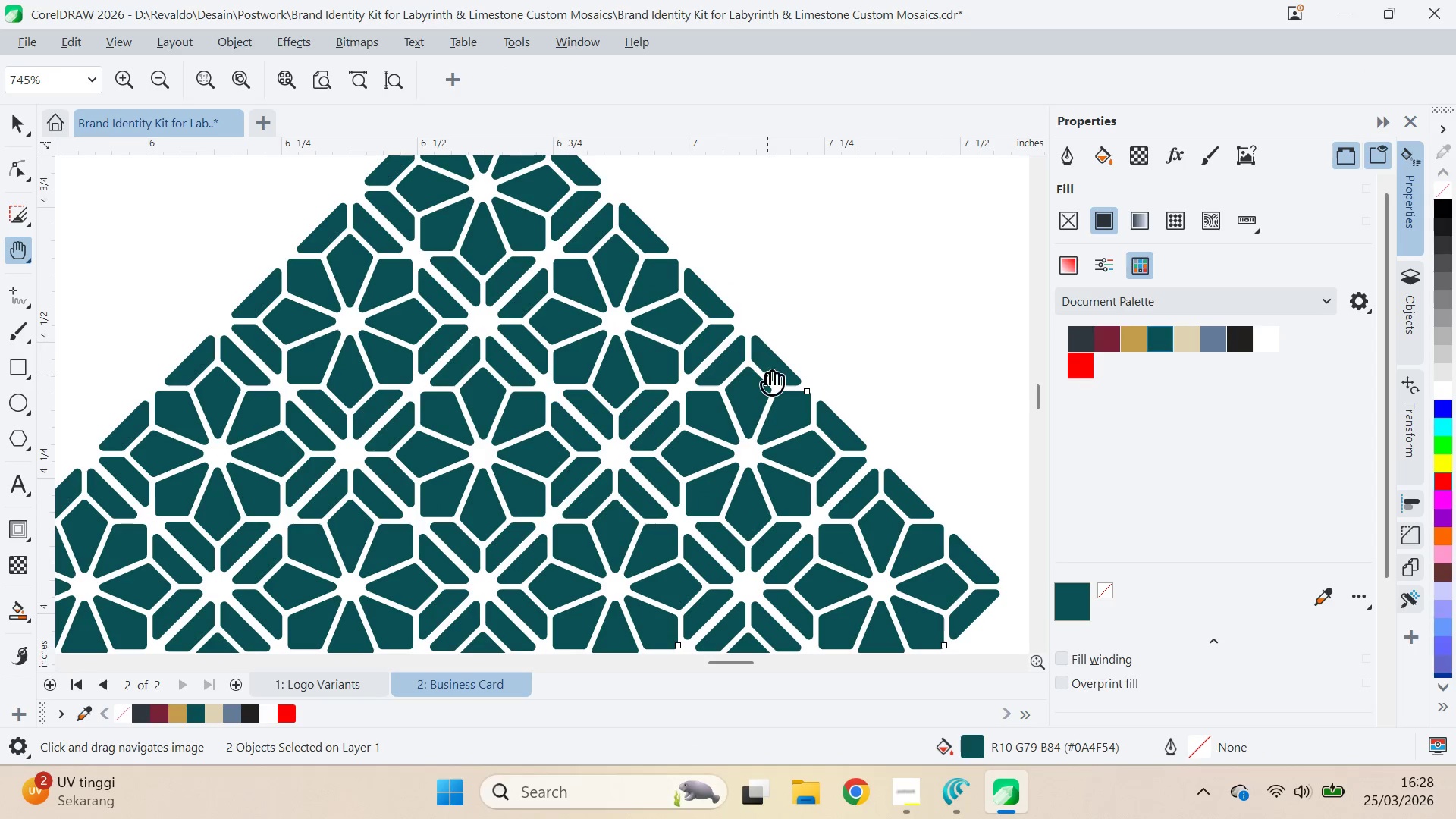 
scroll: coordinate [777, 400], scroll_direction: down, amount: 15.0
 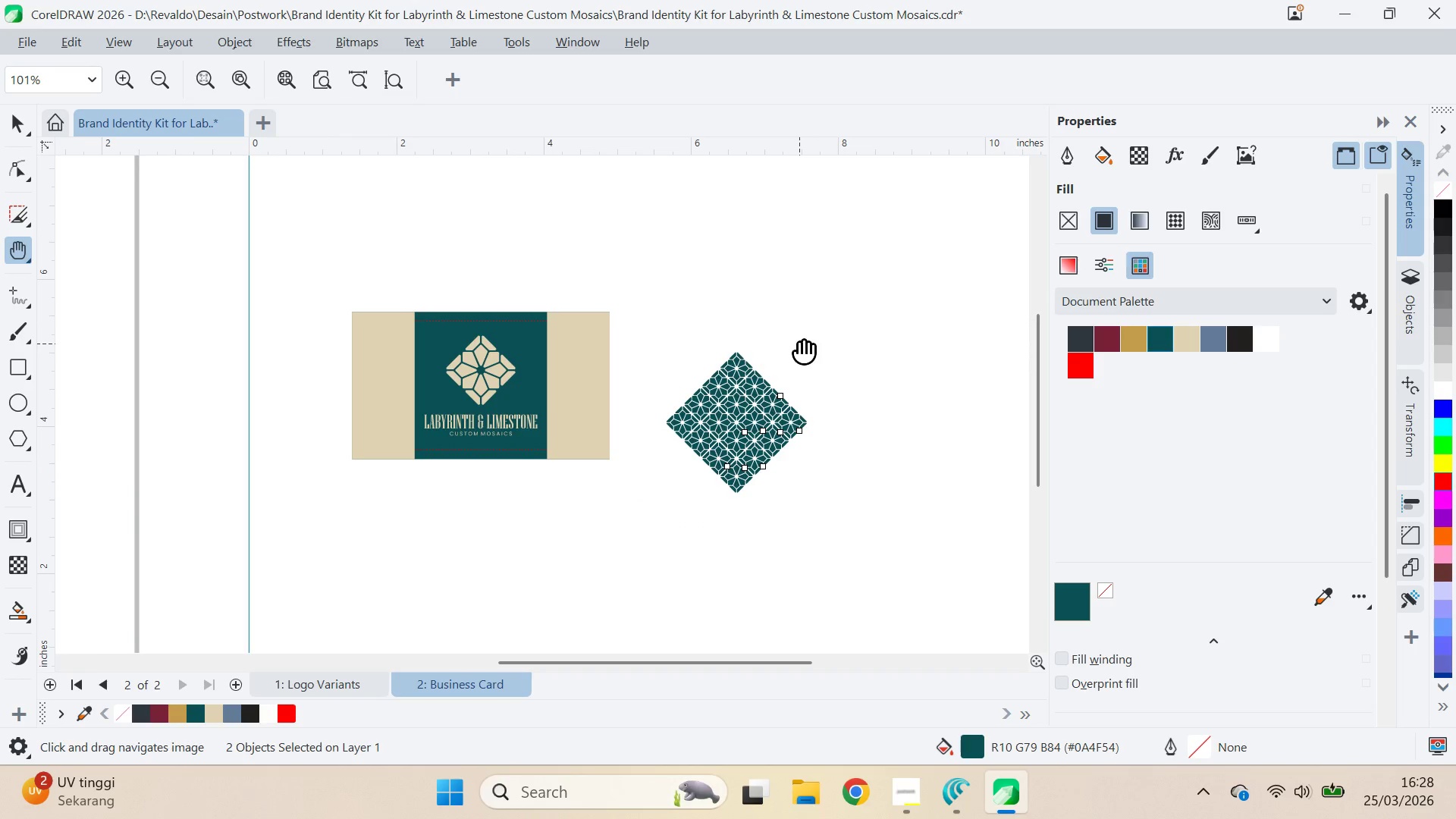 
left_click_drag(start_coordinate=[799, 344], to_coordinate=[770, 336])
 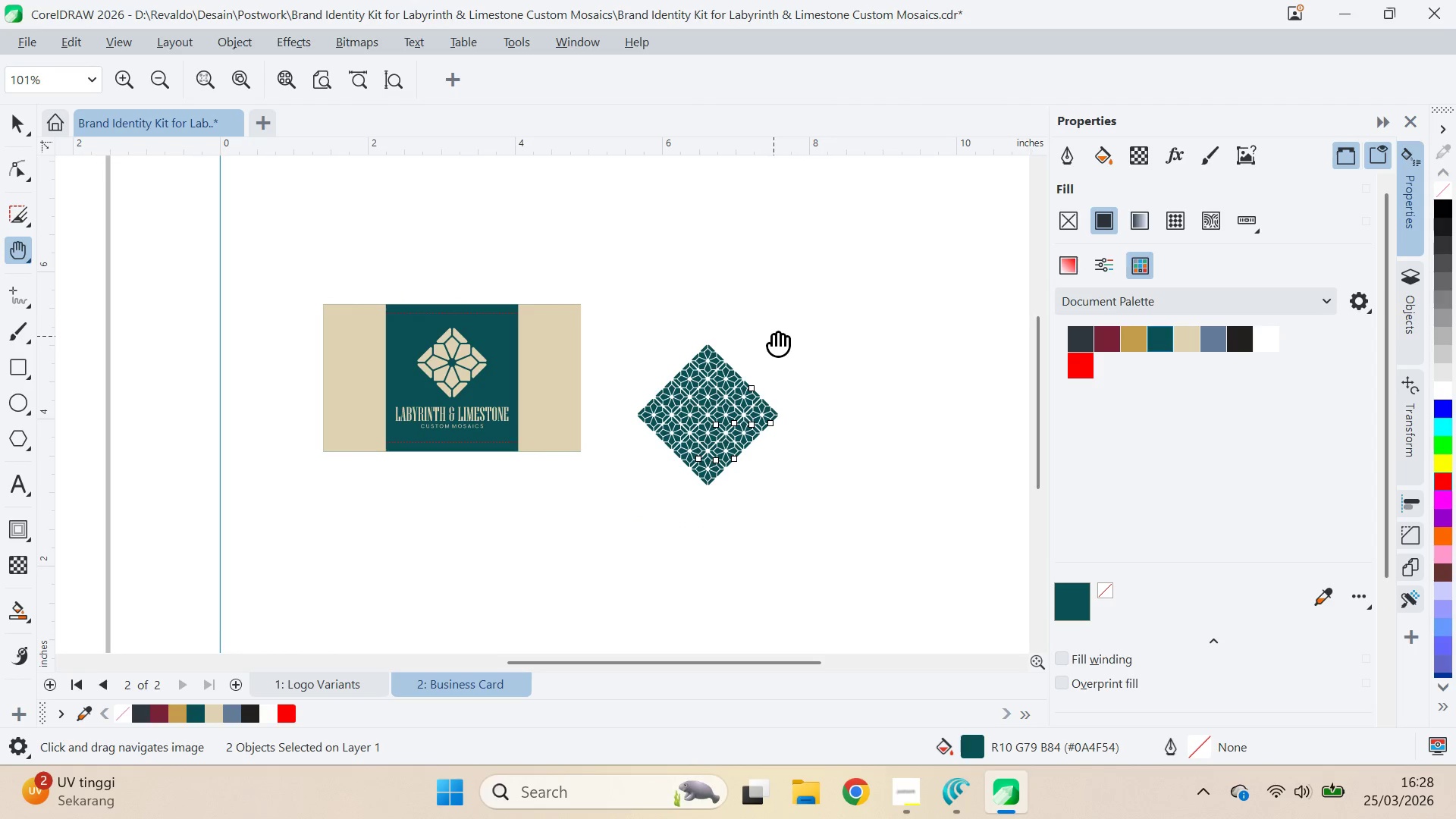 
type(qv)
 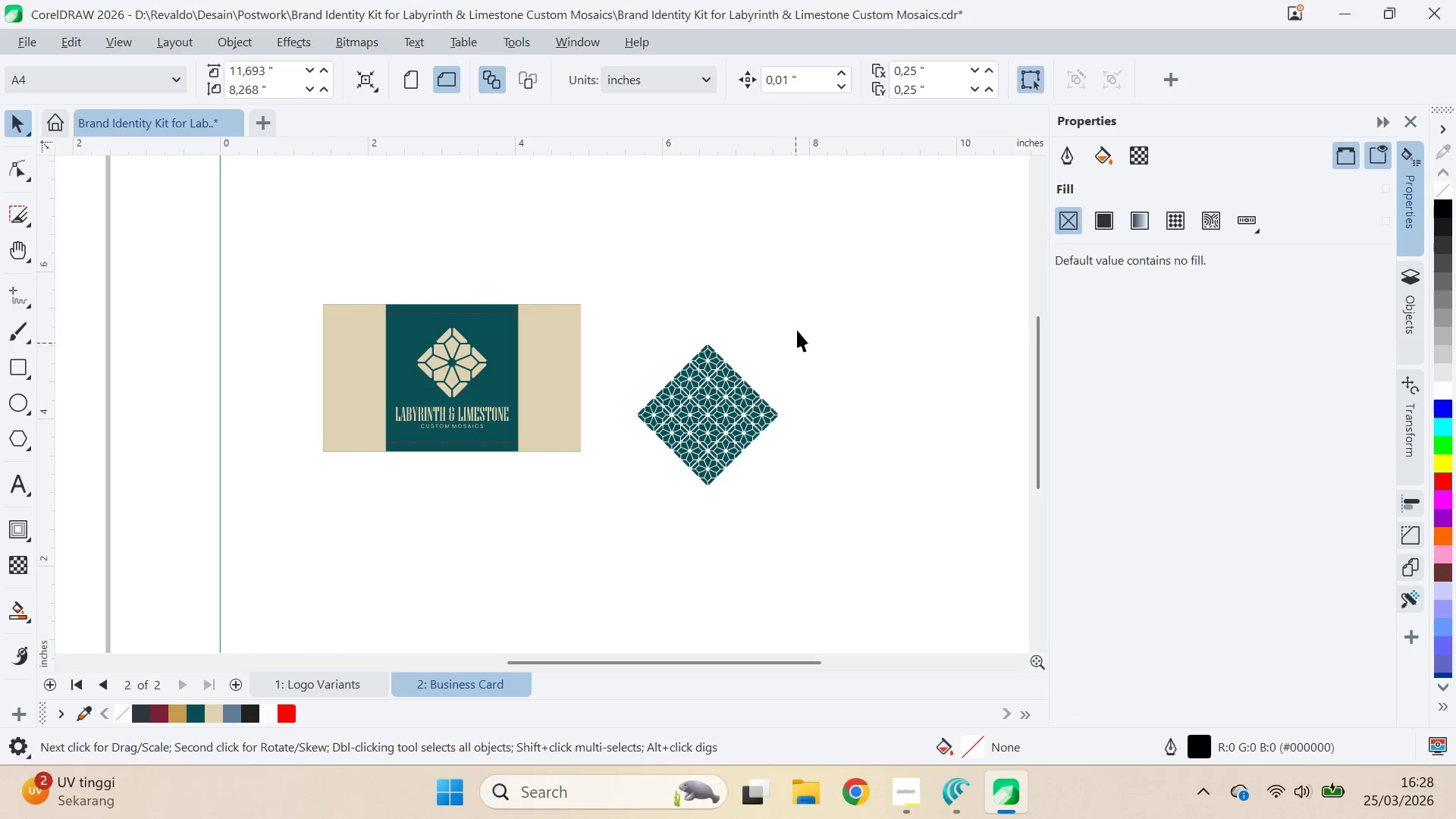 
left_click_drag(start_coordinate=[794, 306], to_coordinate=[617, 522])
 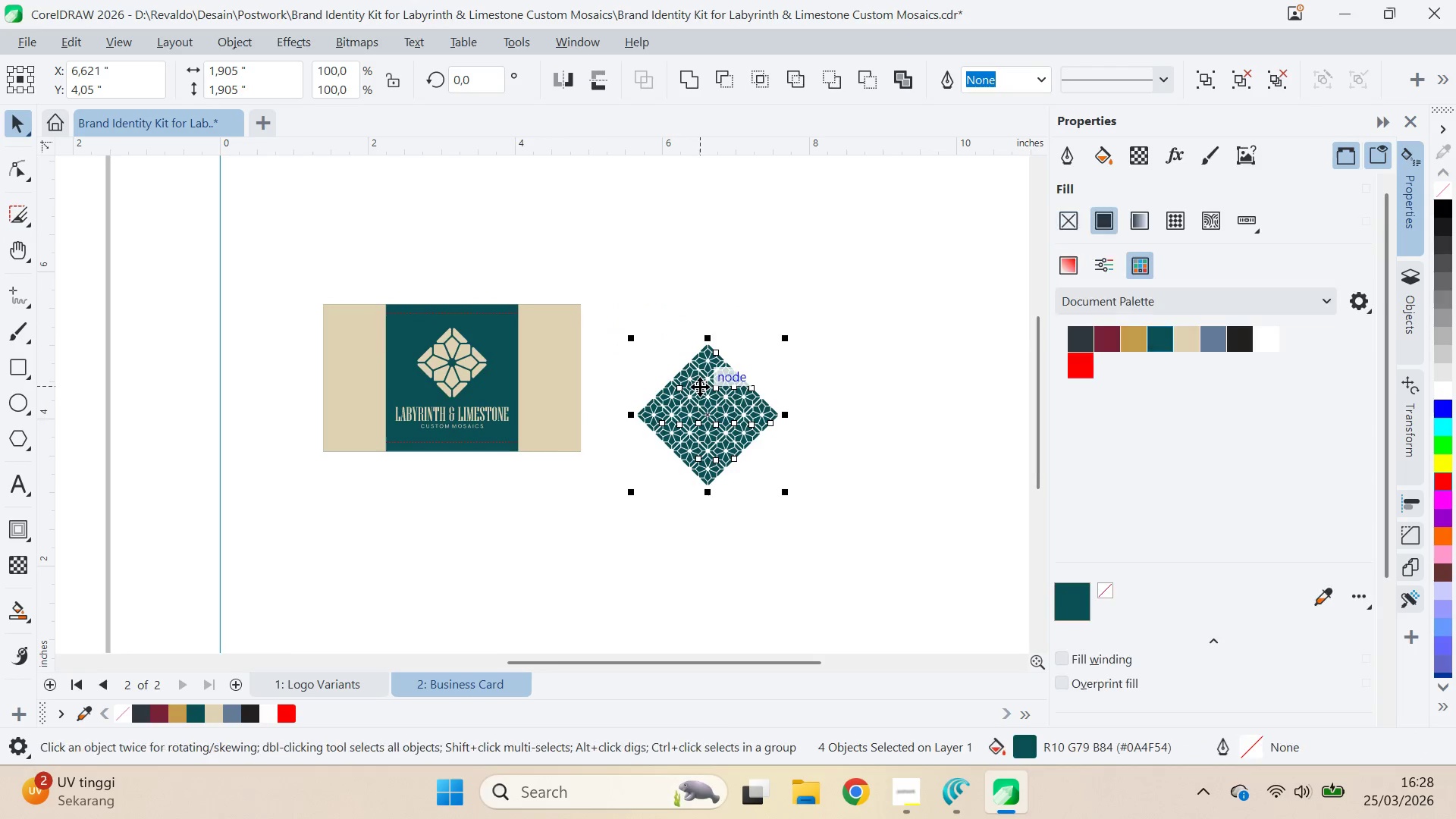 
scroll: coordinate [661, 462], scroll_direction: up, amount: 7.0
 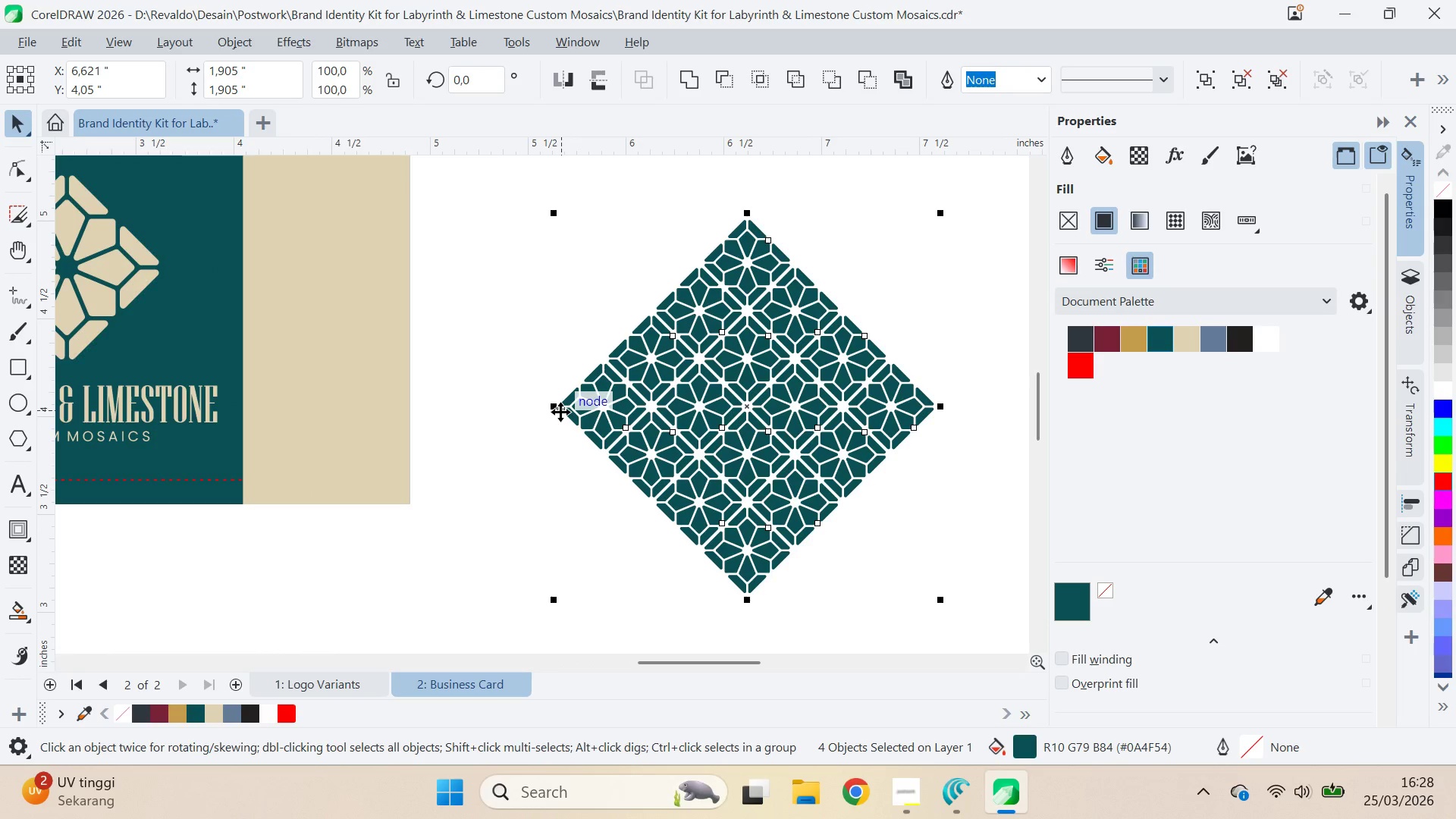 
left_click_drag(start_coordinate=[560, 412], to_coordinate=[752, 220])
 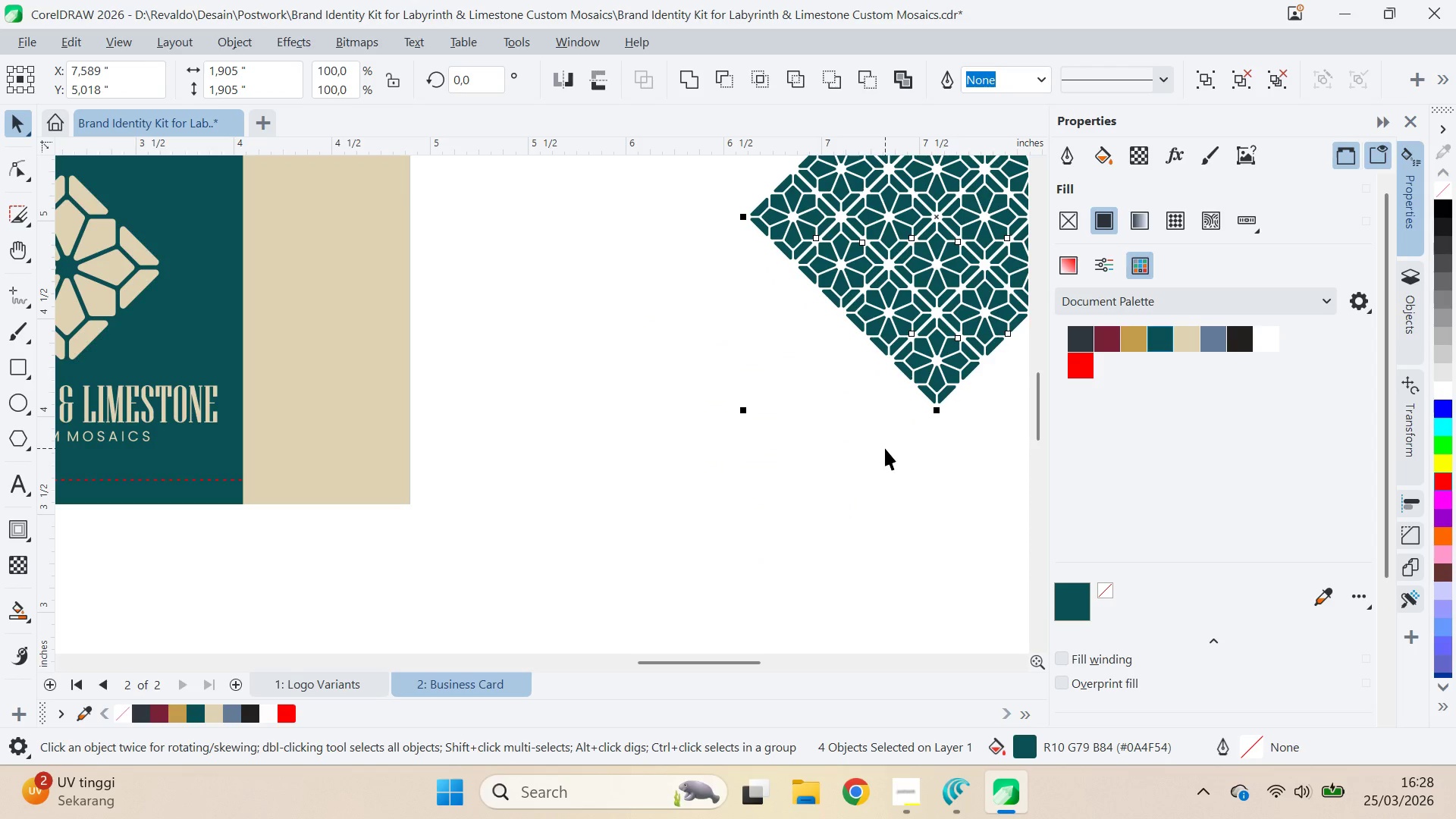 
key(Control+Z)
 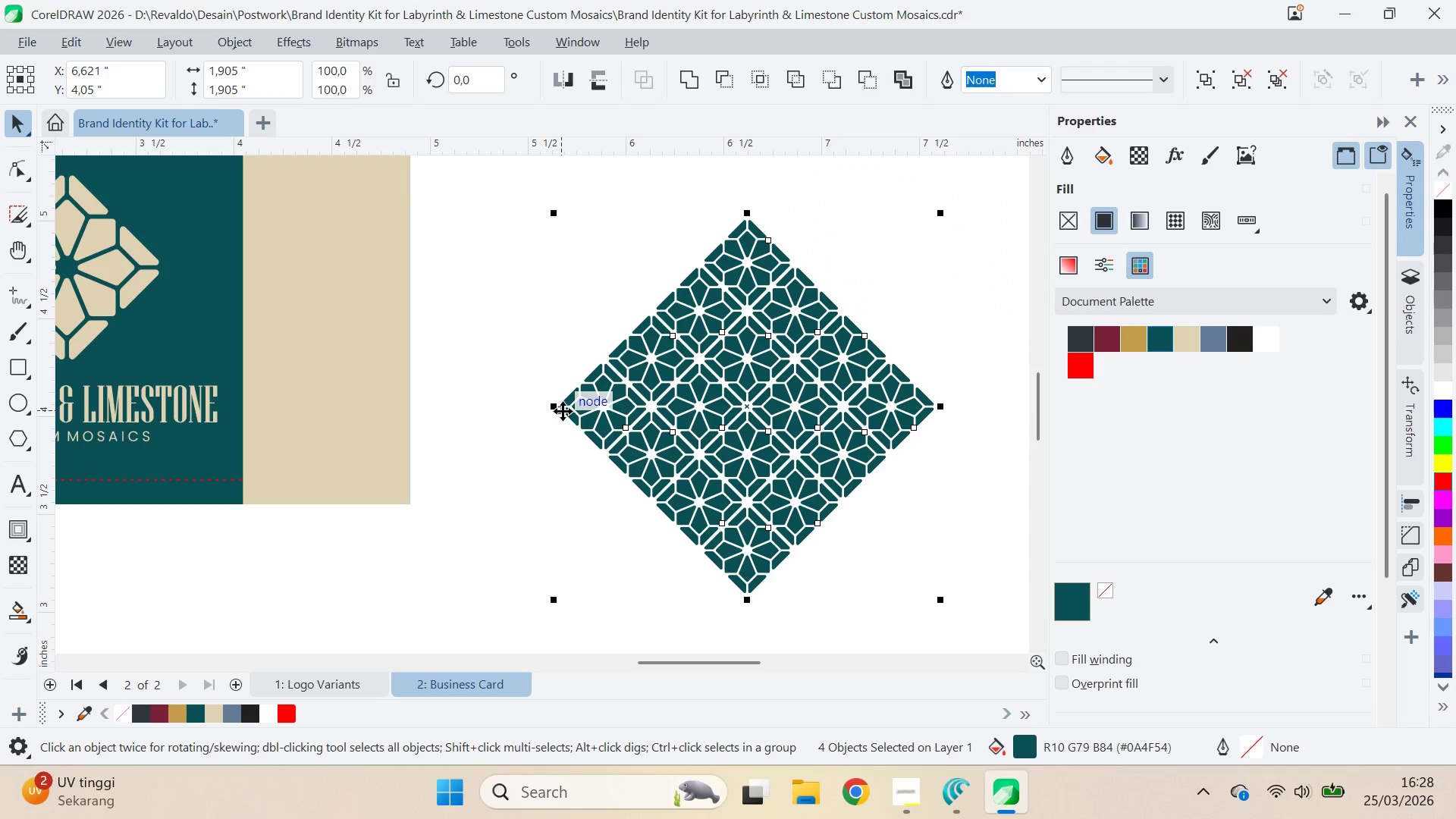 
left_click_drag(start_coordinate=[563, 410], to_coordinate=[754, 220])
 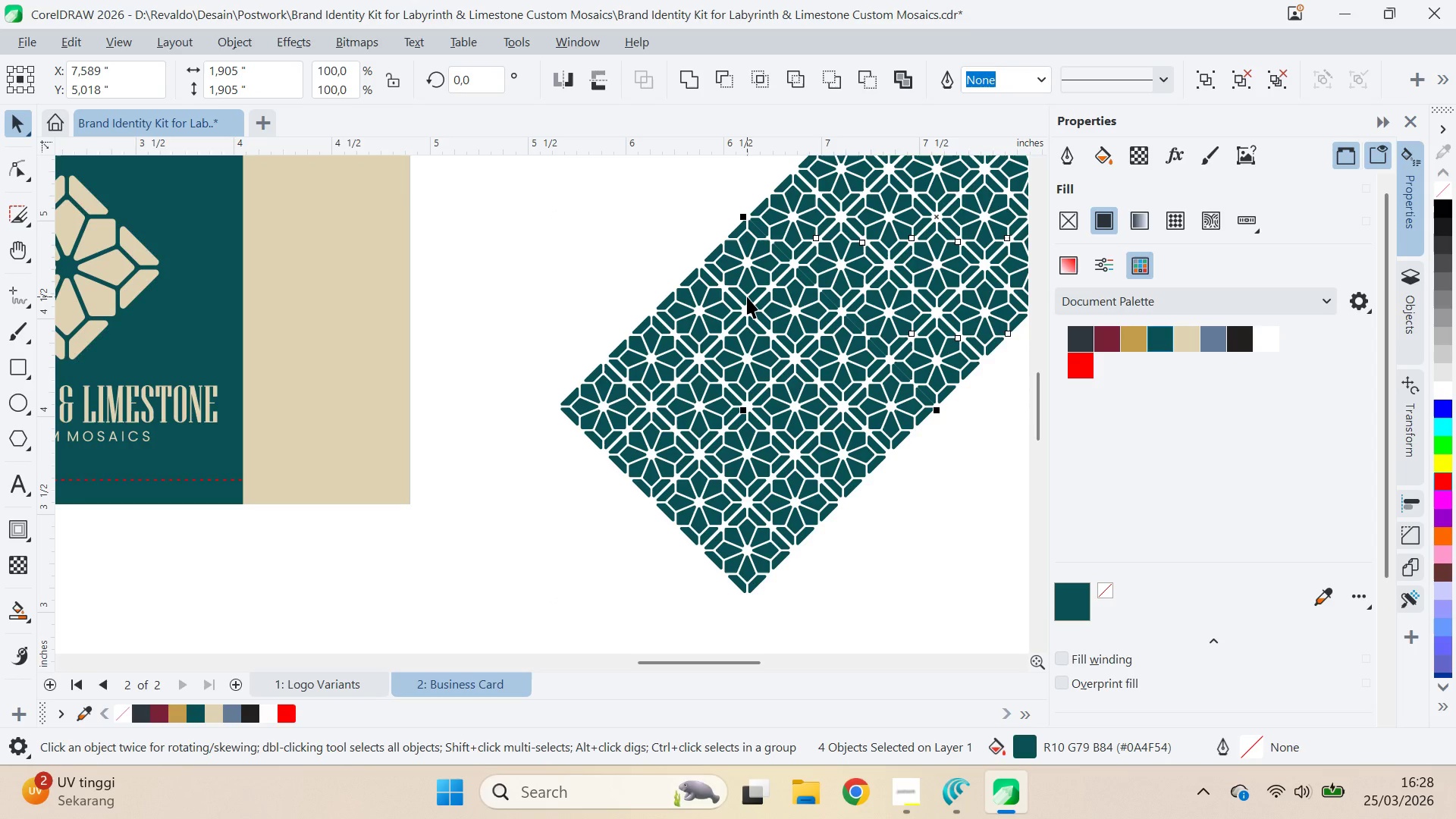 
key(ArrowRight)
 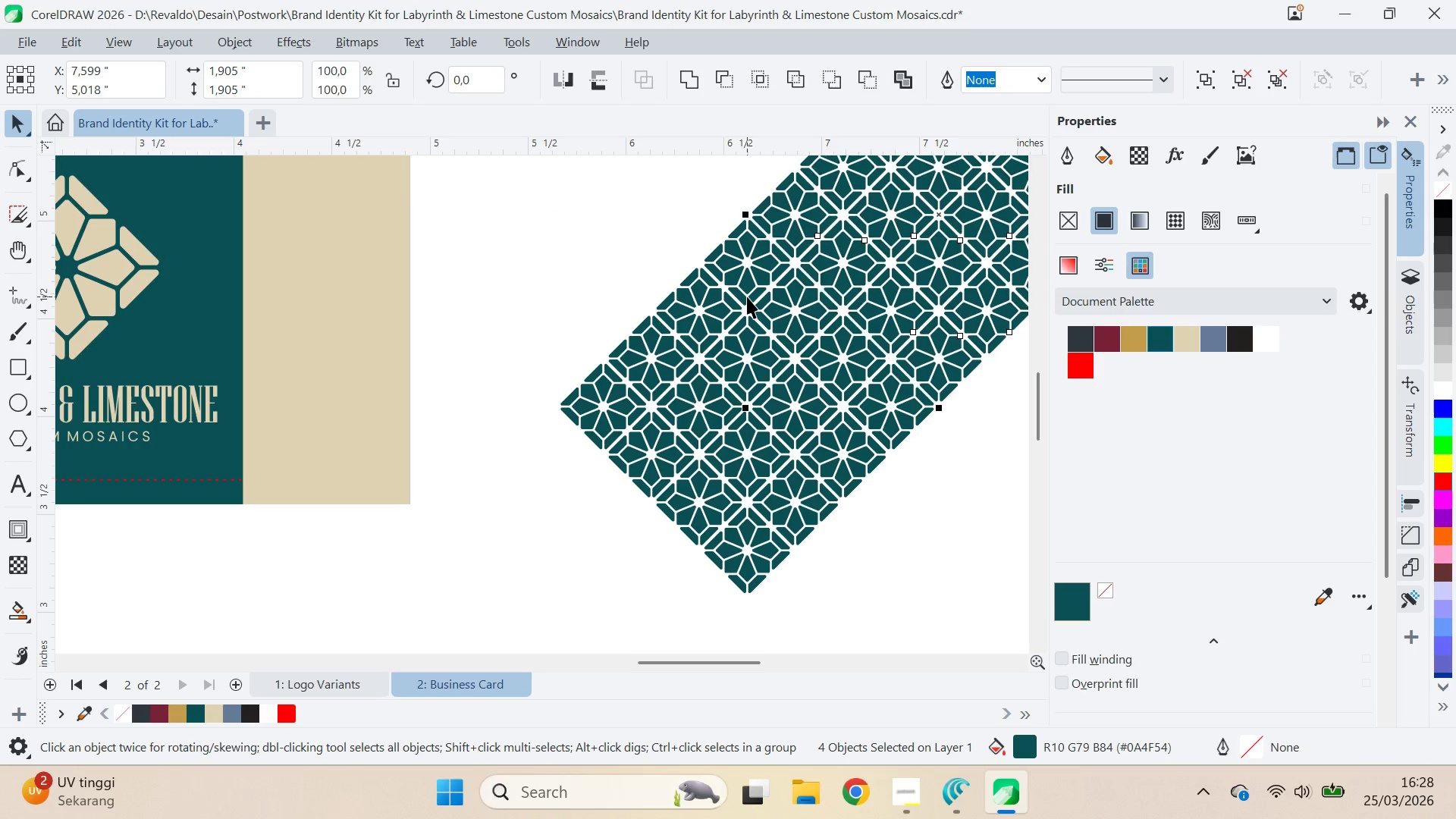 
key(ArrowUp)
 